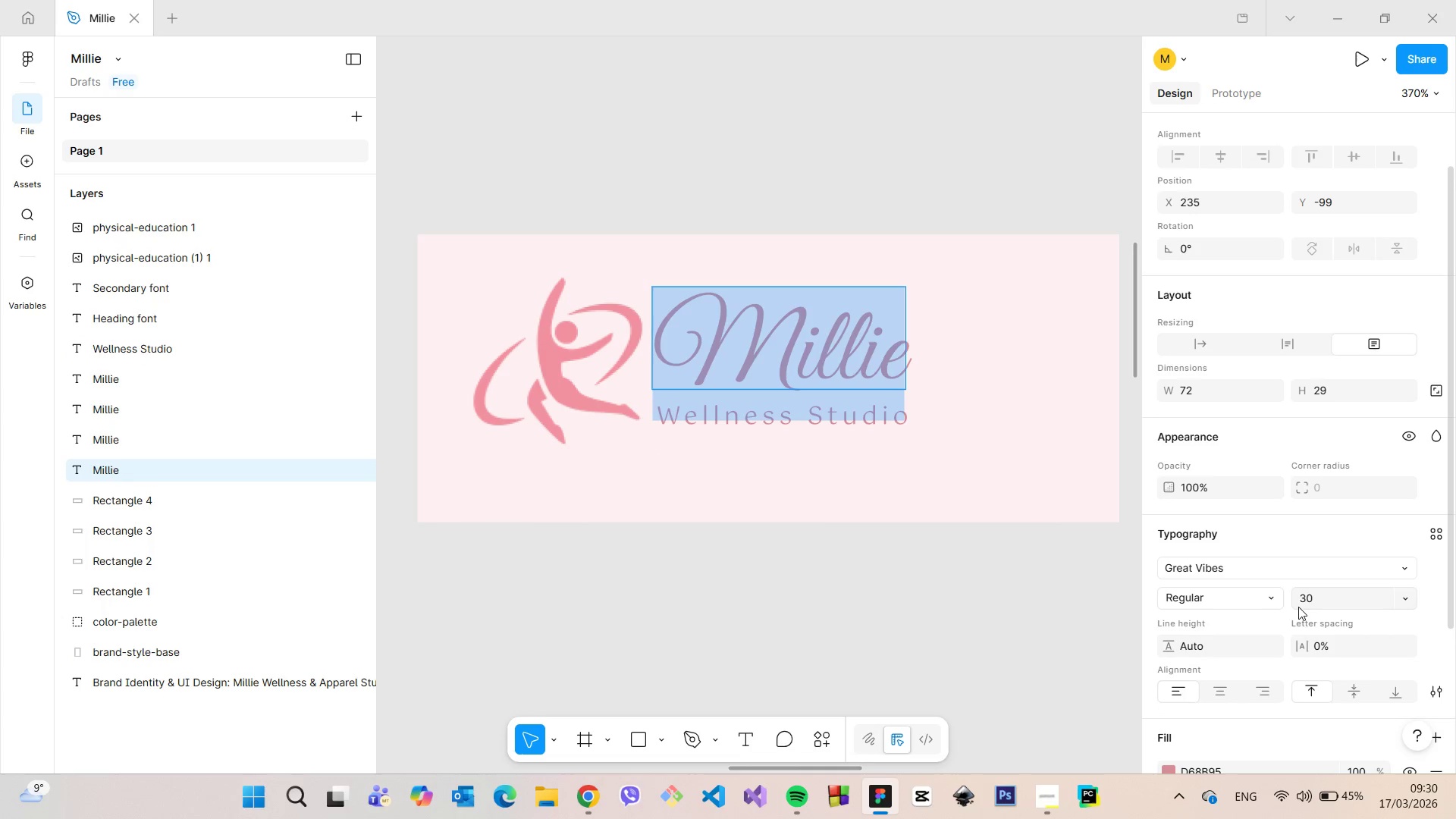 
left_click([1341, 635])
 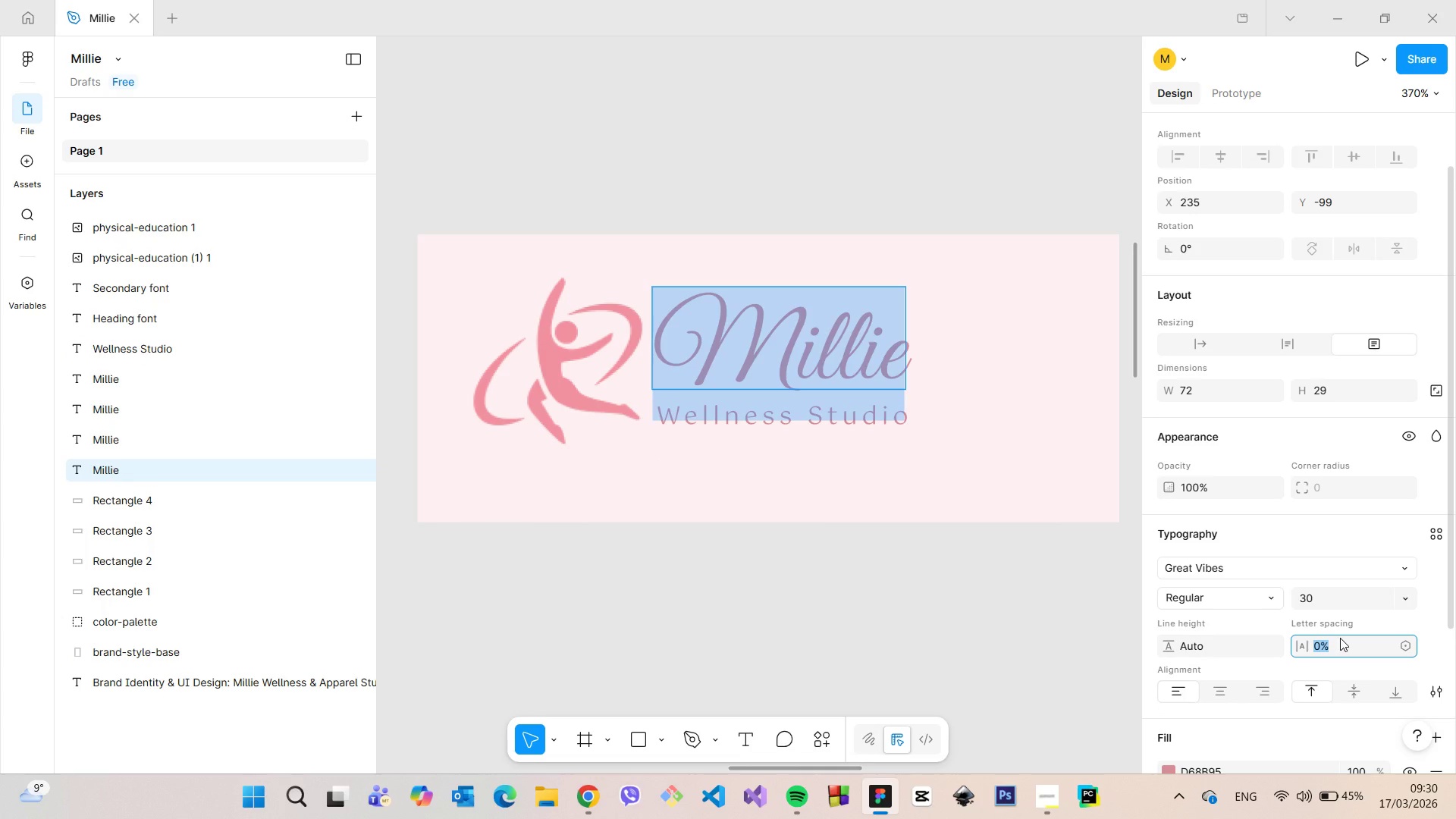 
key(ArrowUp)
 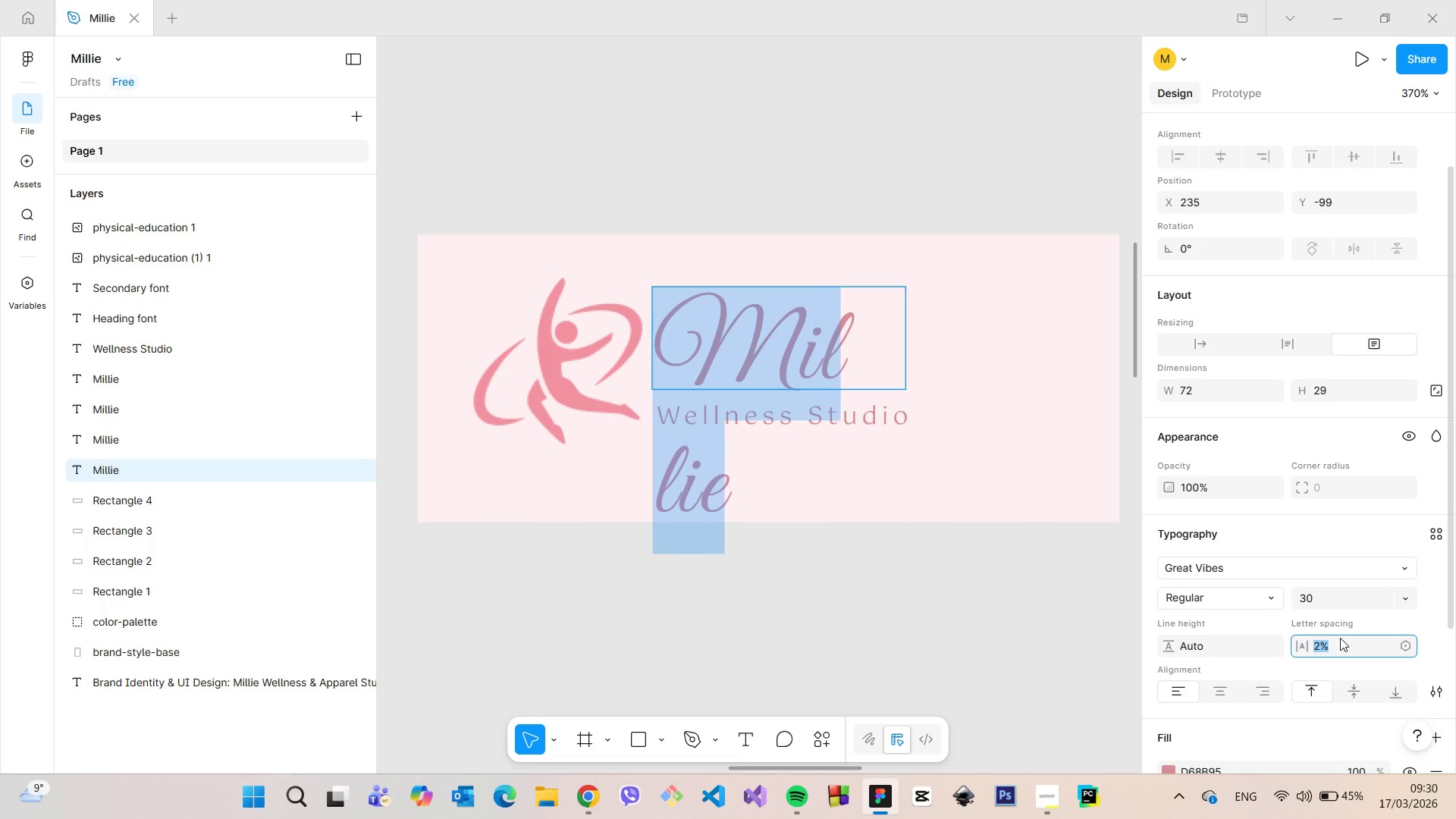 
key(ArrowUp)
 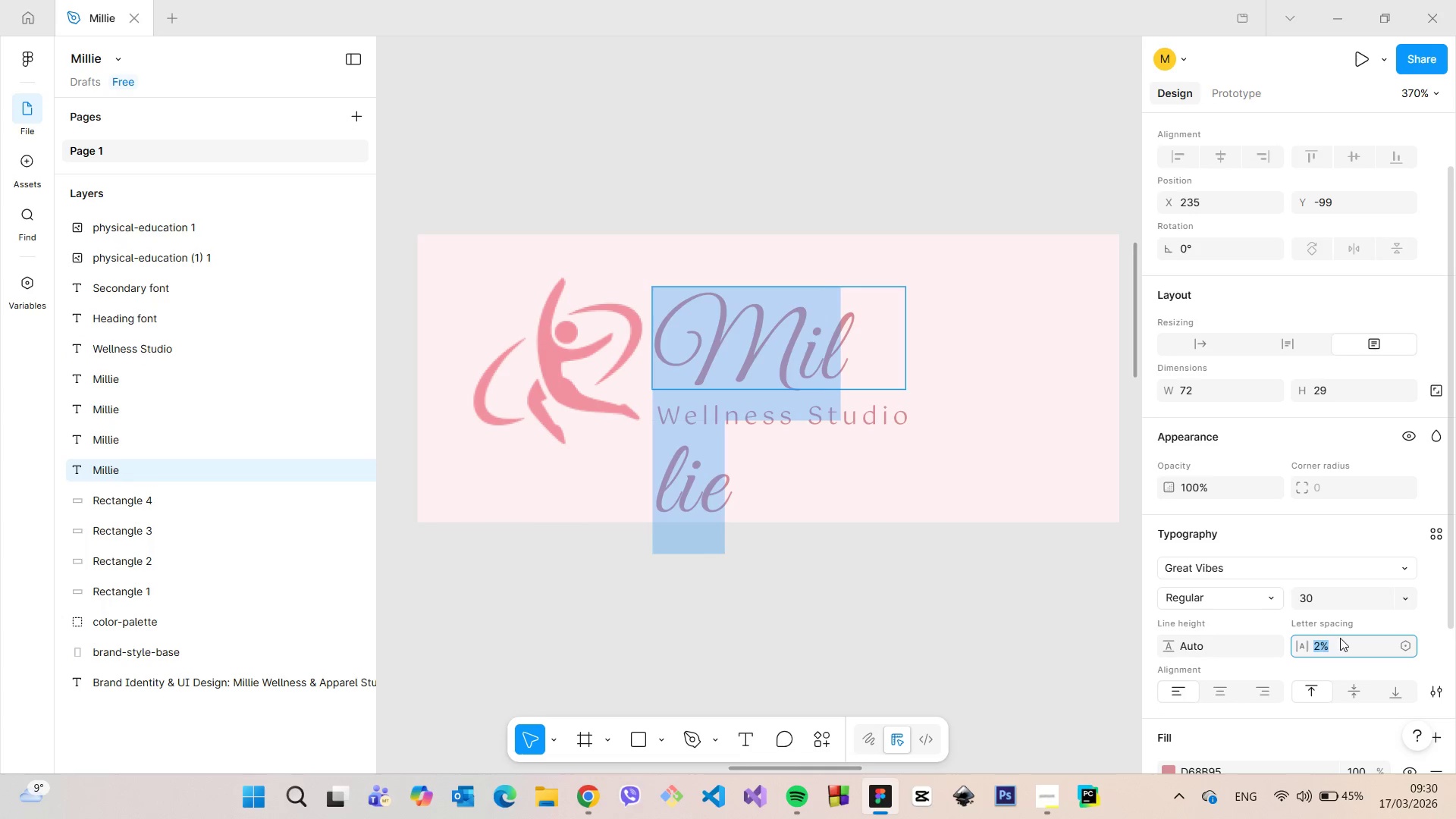 
key(ArrowUp)
 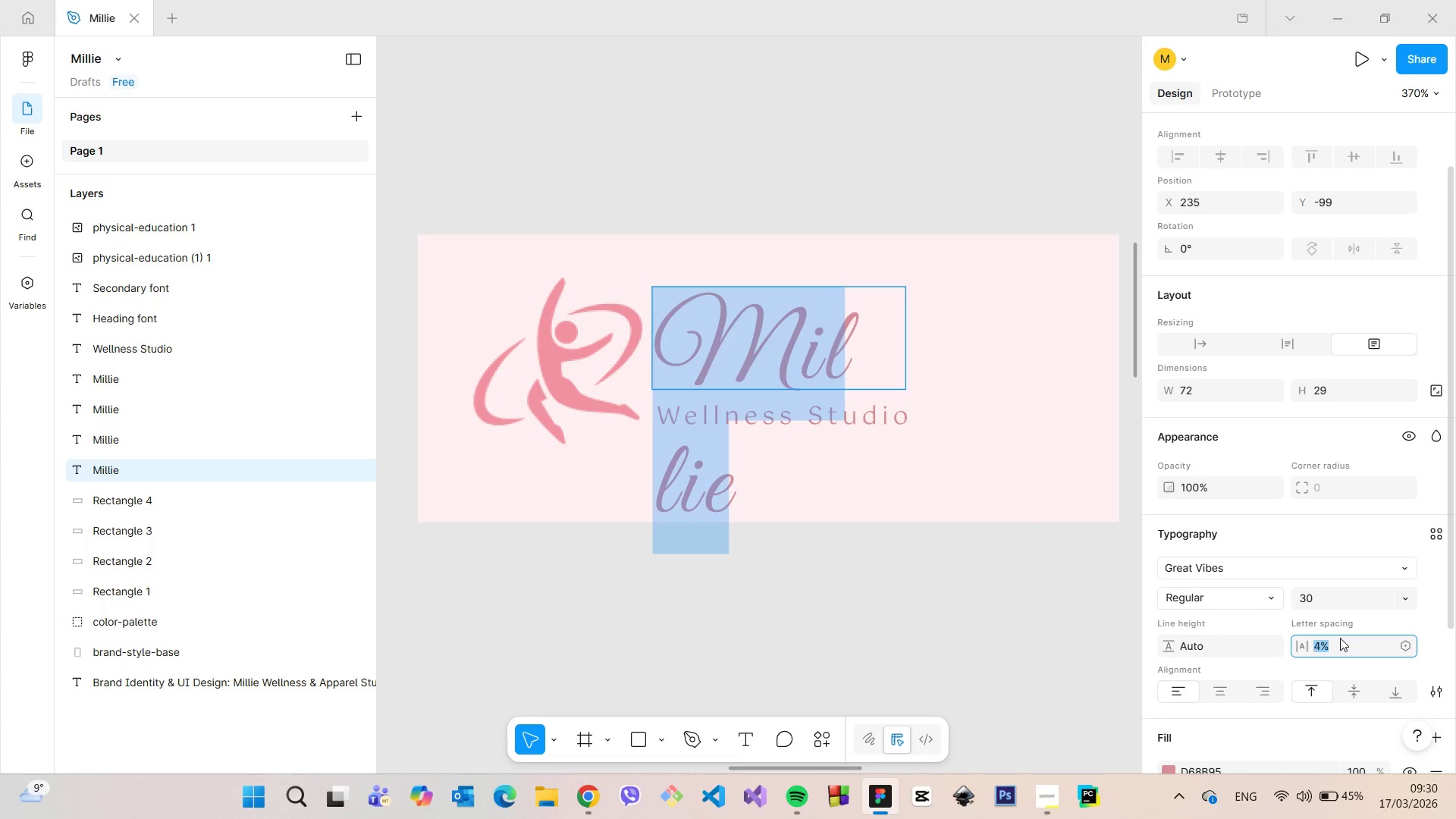 
key(ArrowUp)
 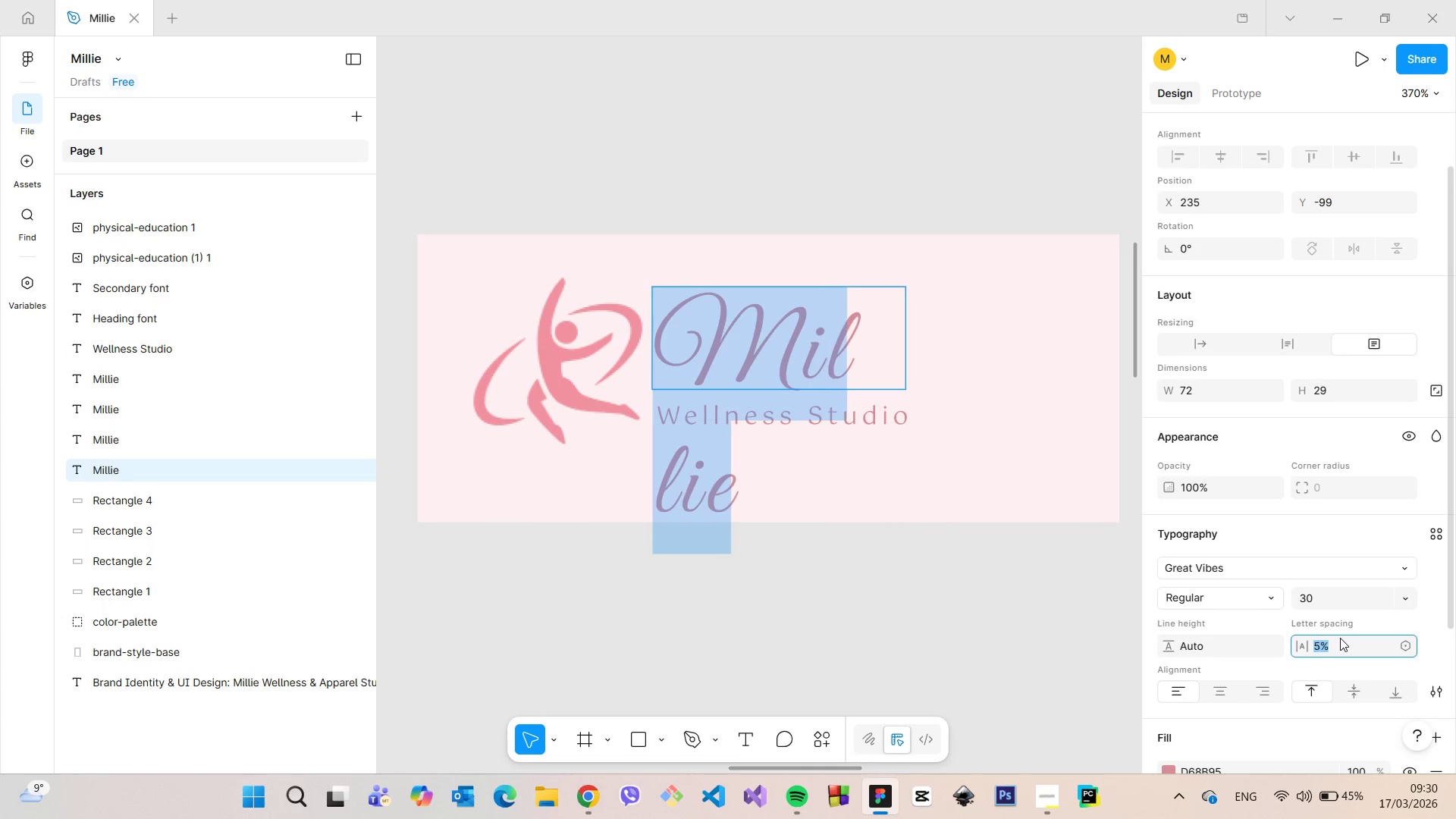 
key(ArrowUp)
 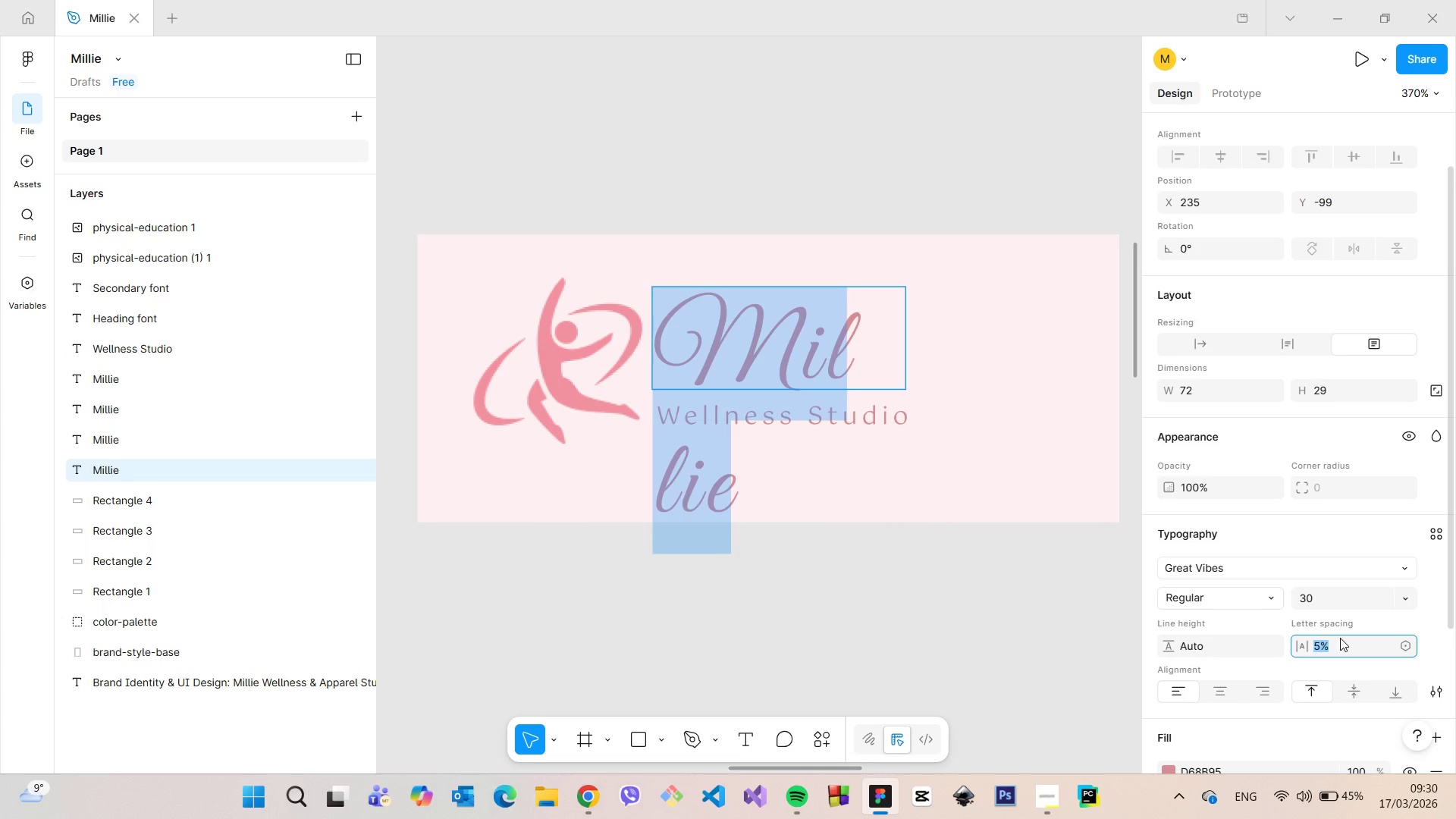 
key(ArrowUp)
 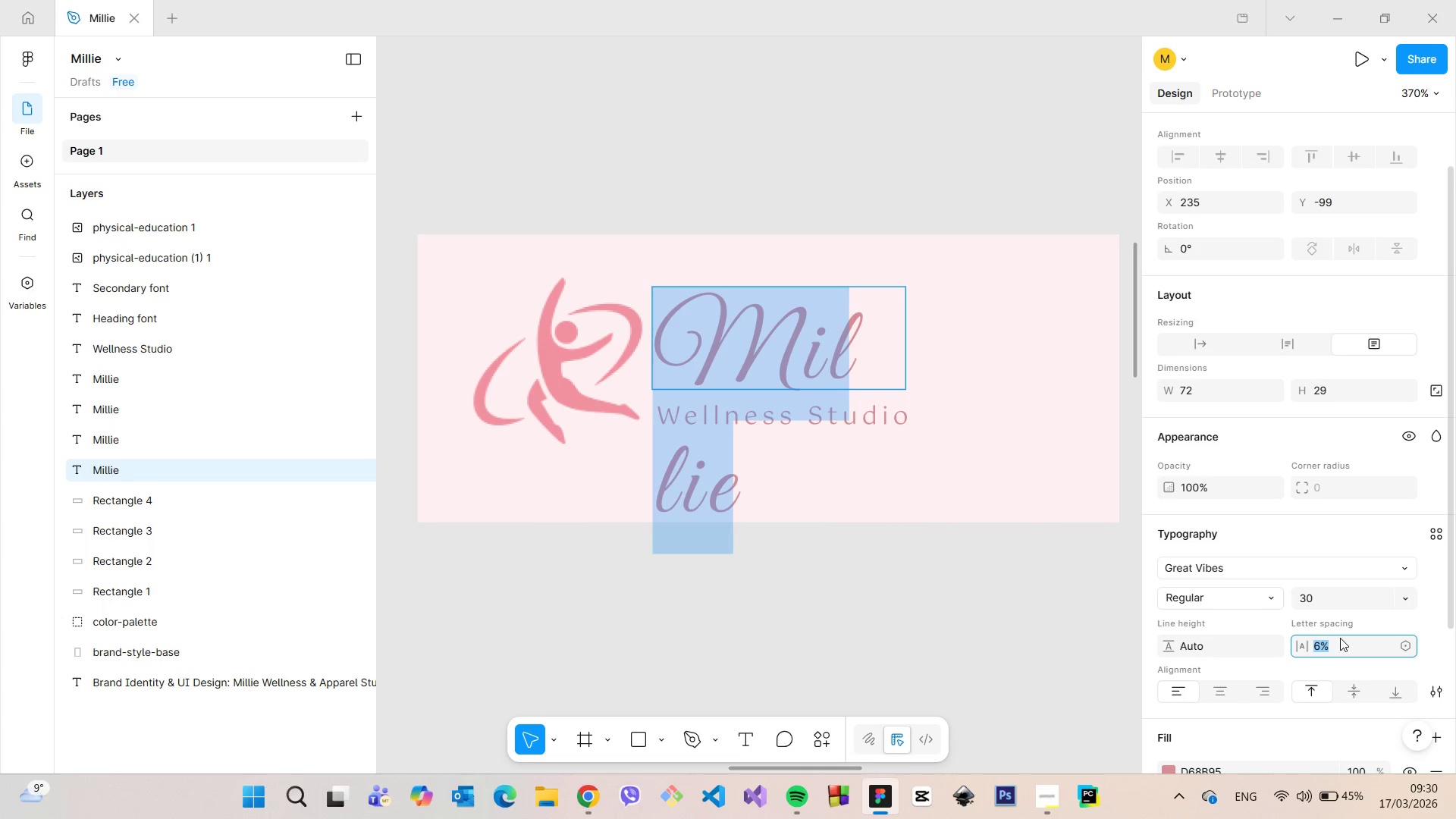 
key(ArrowUp)
 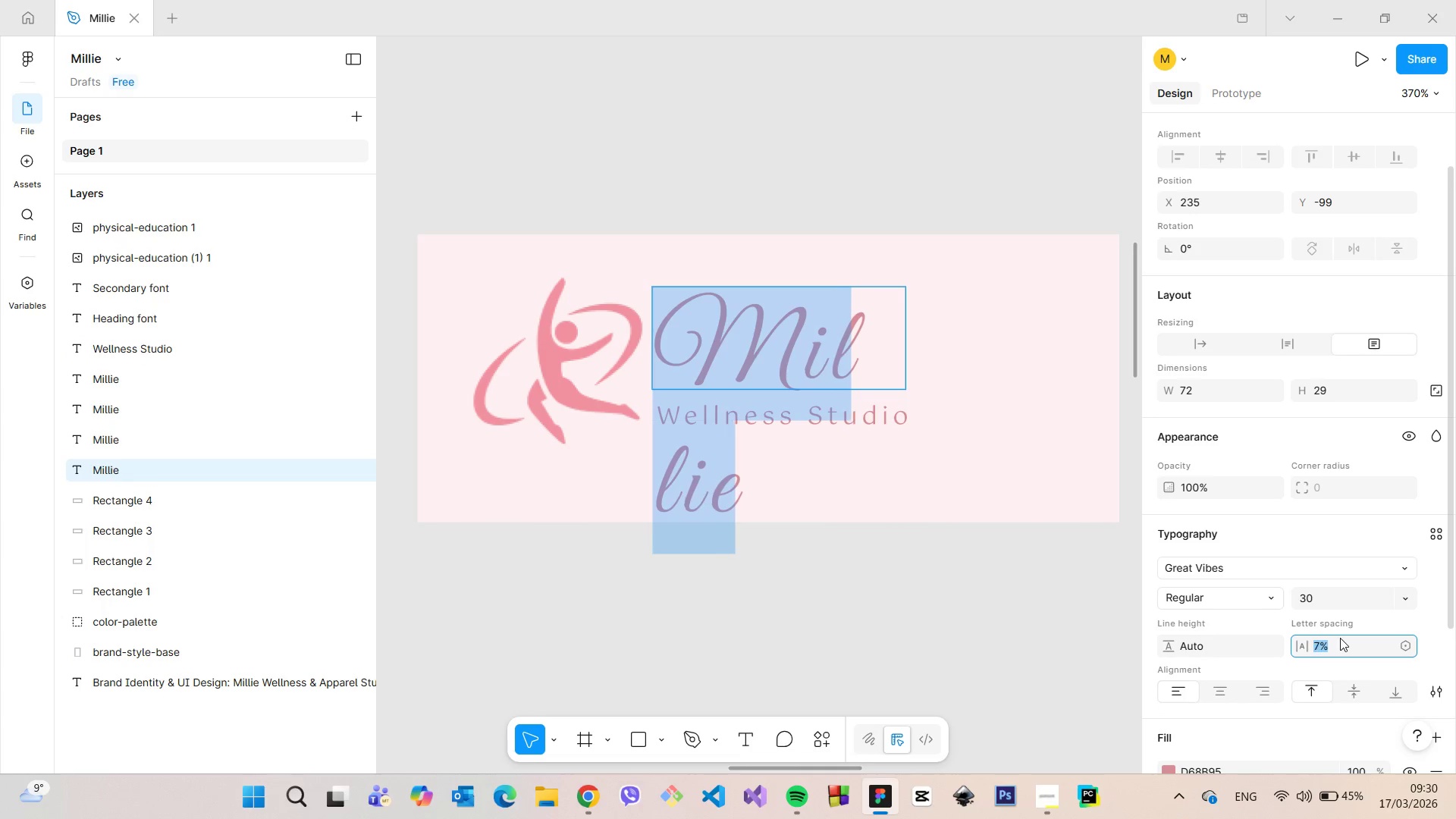 
key(ArrowUp)
 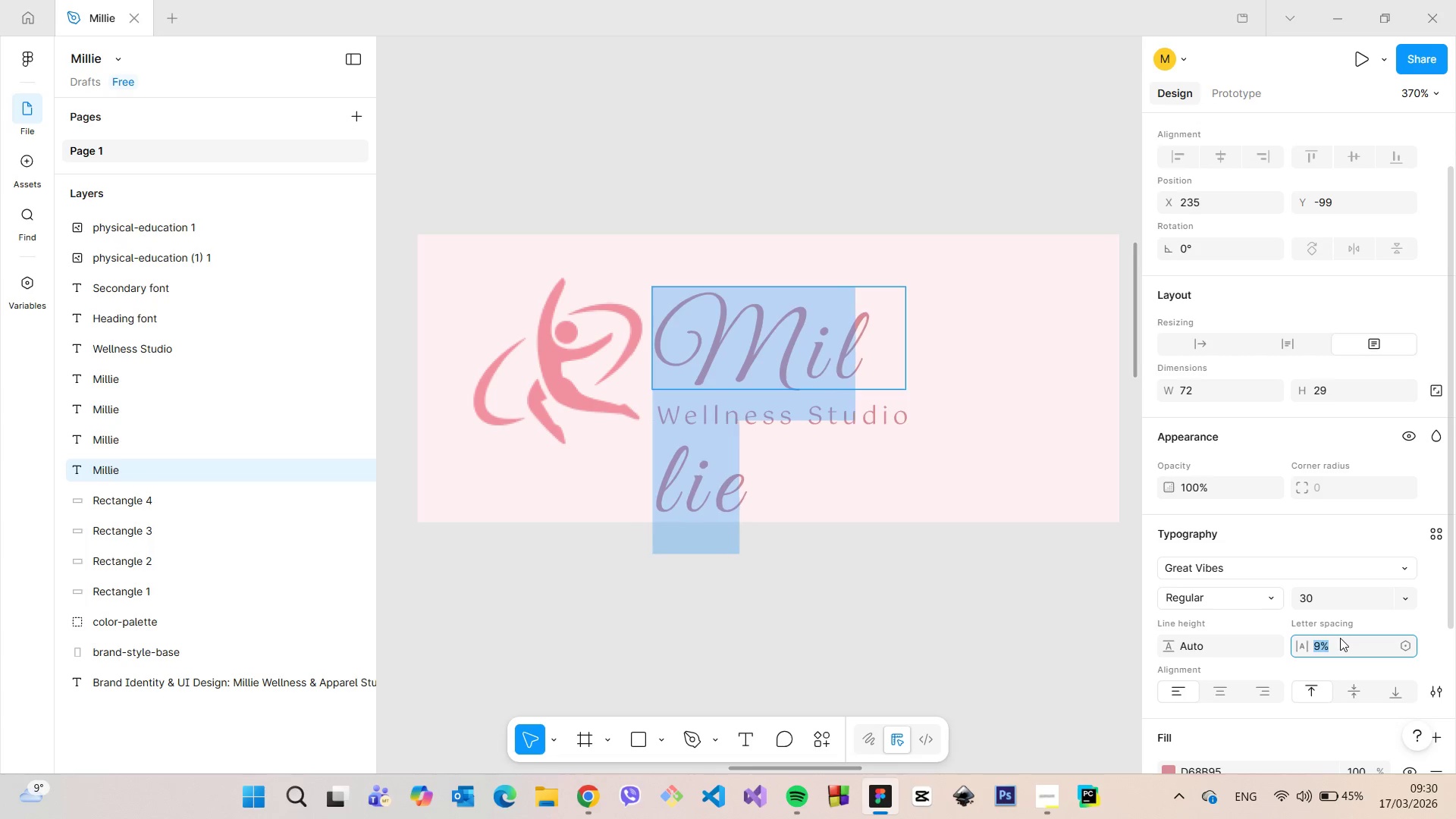 
key(ArrowUp)
 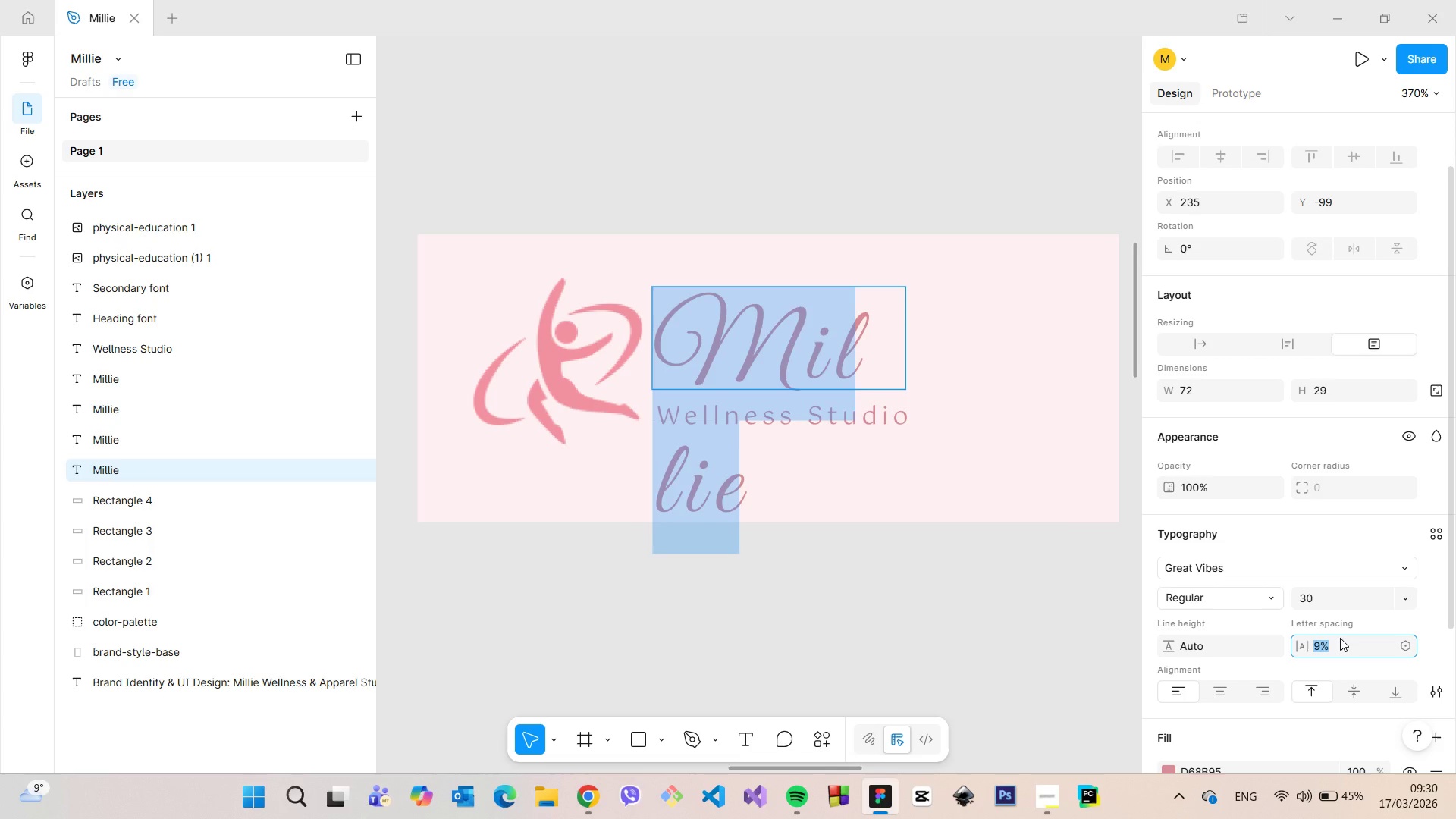 
key(ArrowDown)
 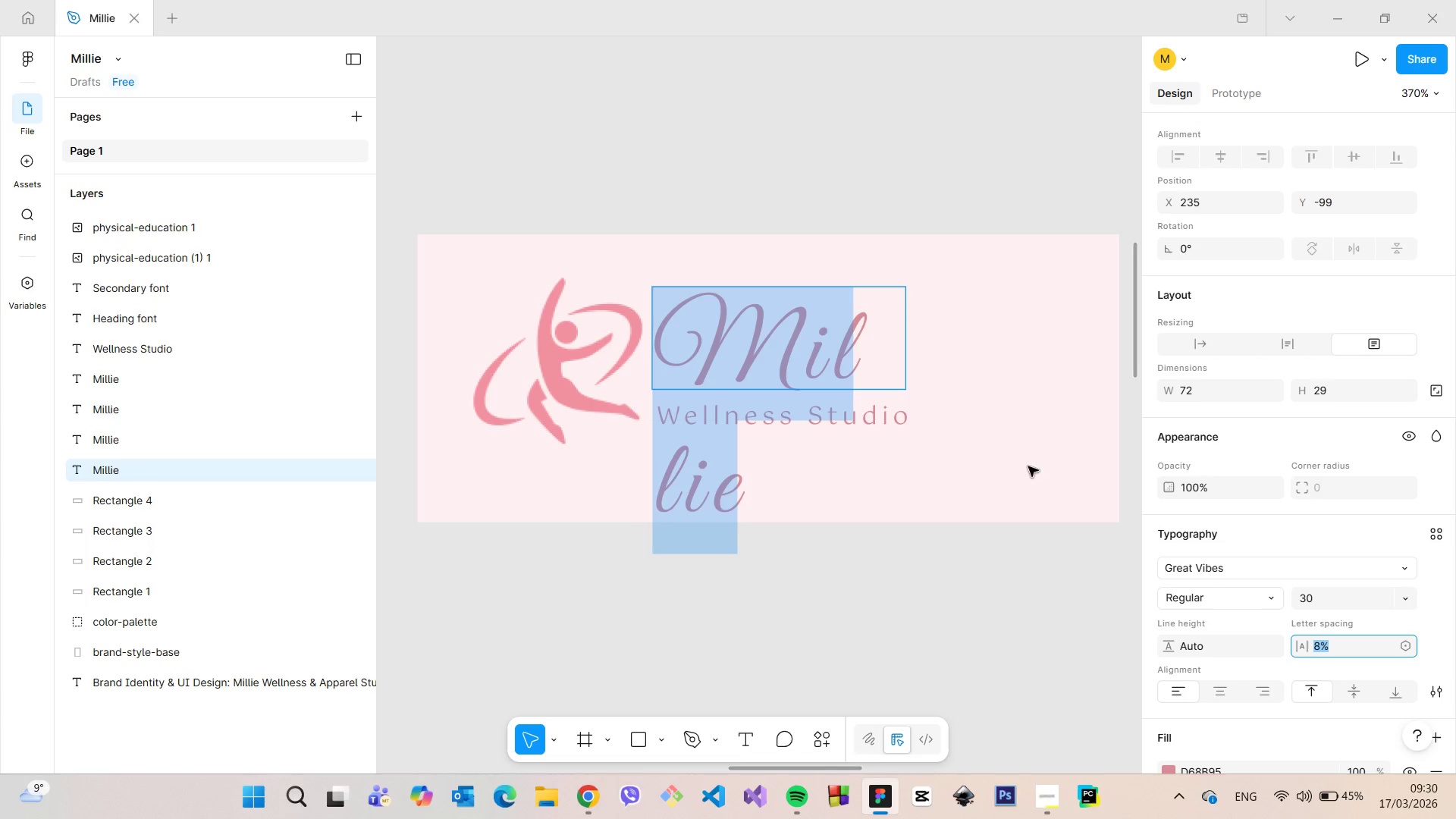 
left_click([959, 391])
 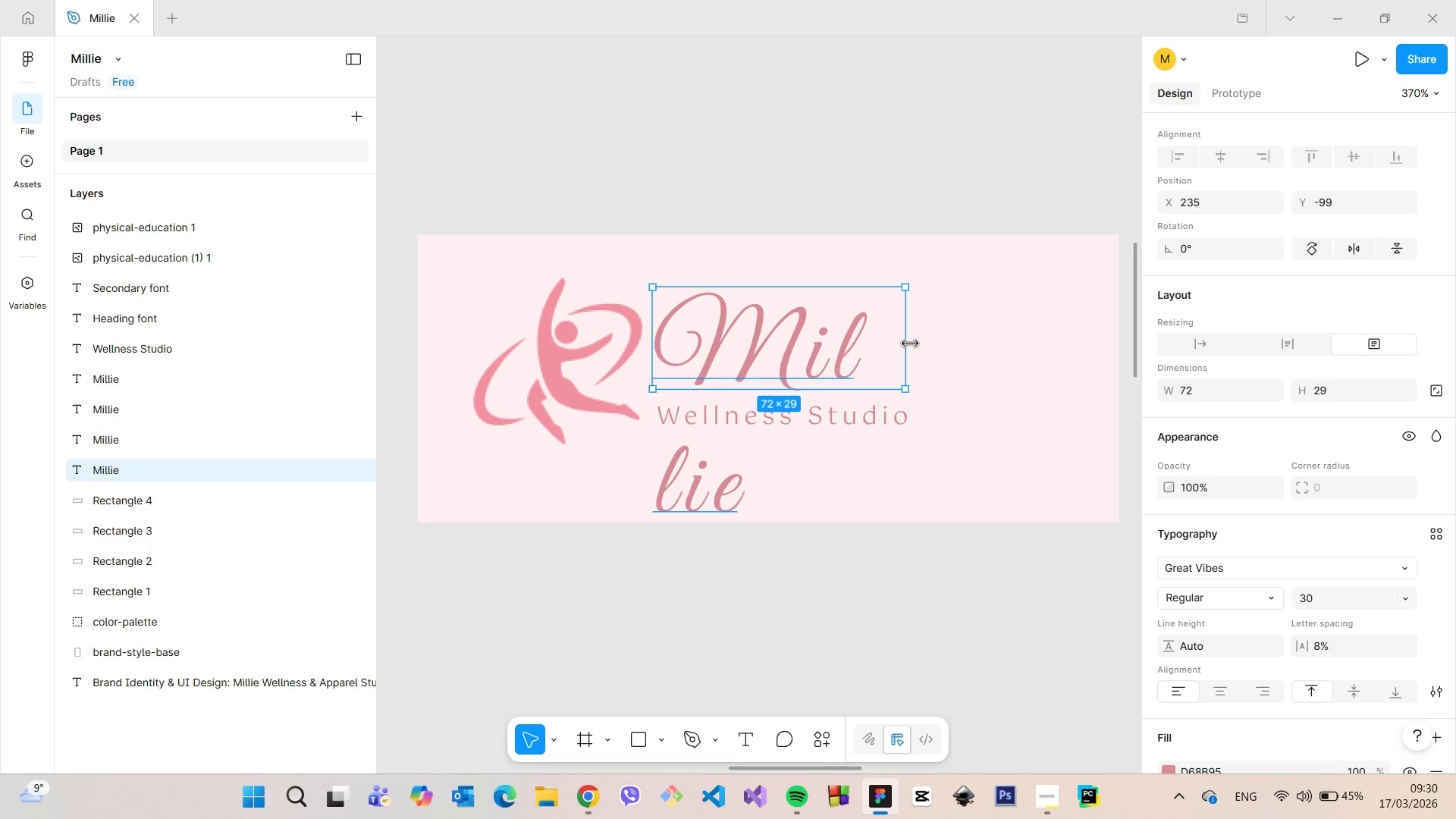 
left_click_drag(start_coordinate=[905, 344], to_coordinate=[958, 347])
 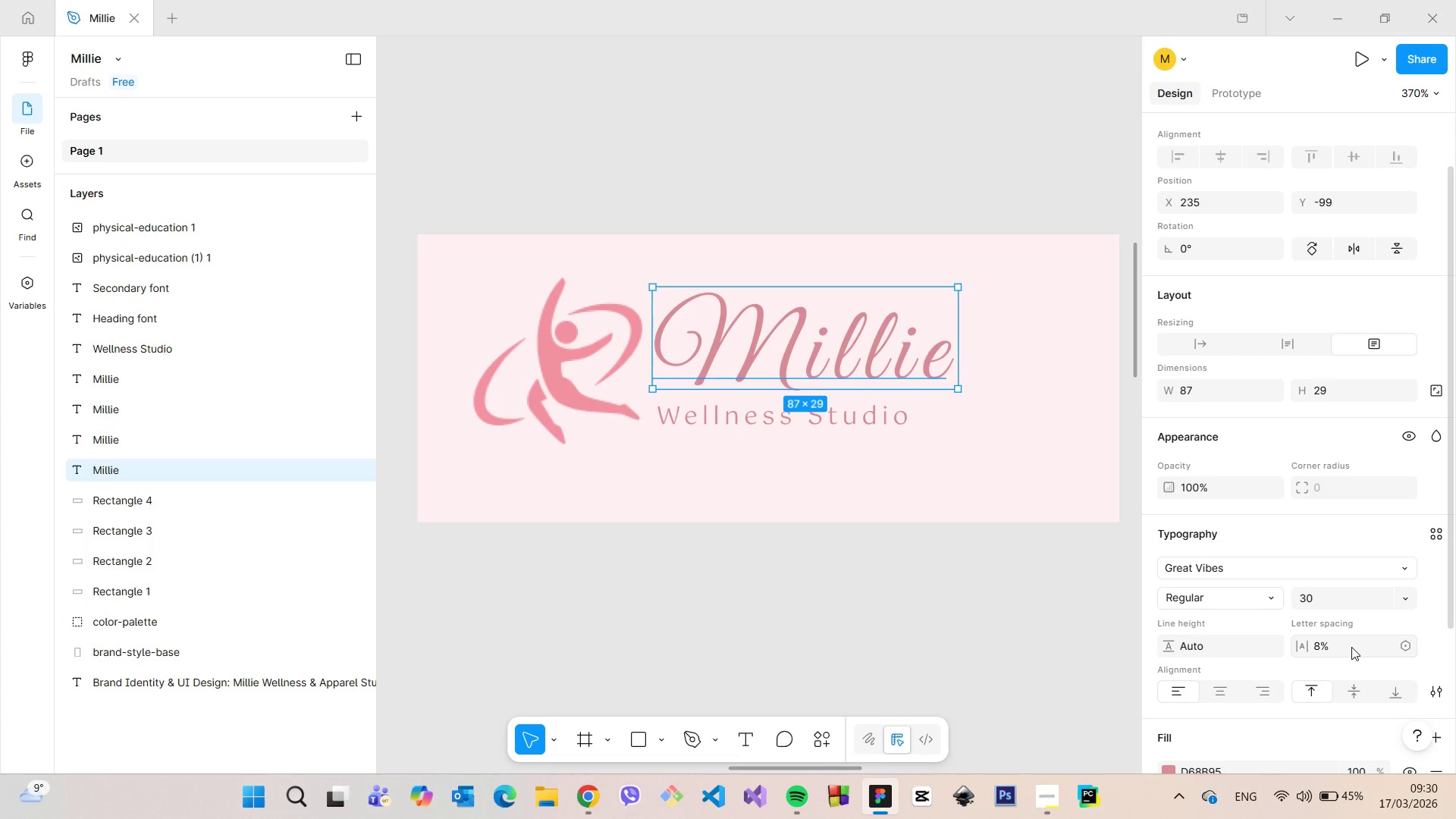 
left_click([1351, 647])
 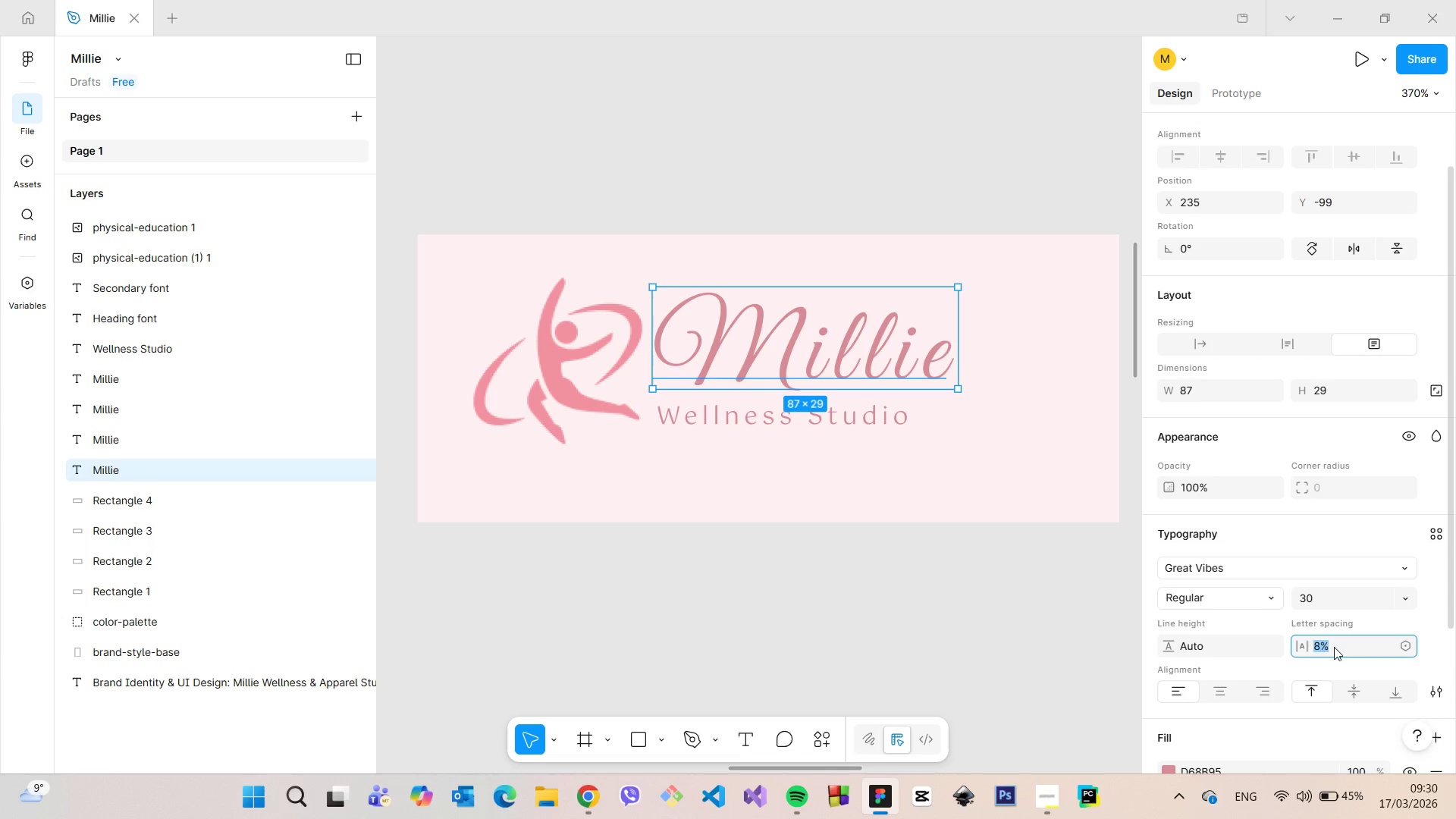 
left_click([917, 580])
 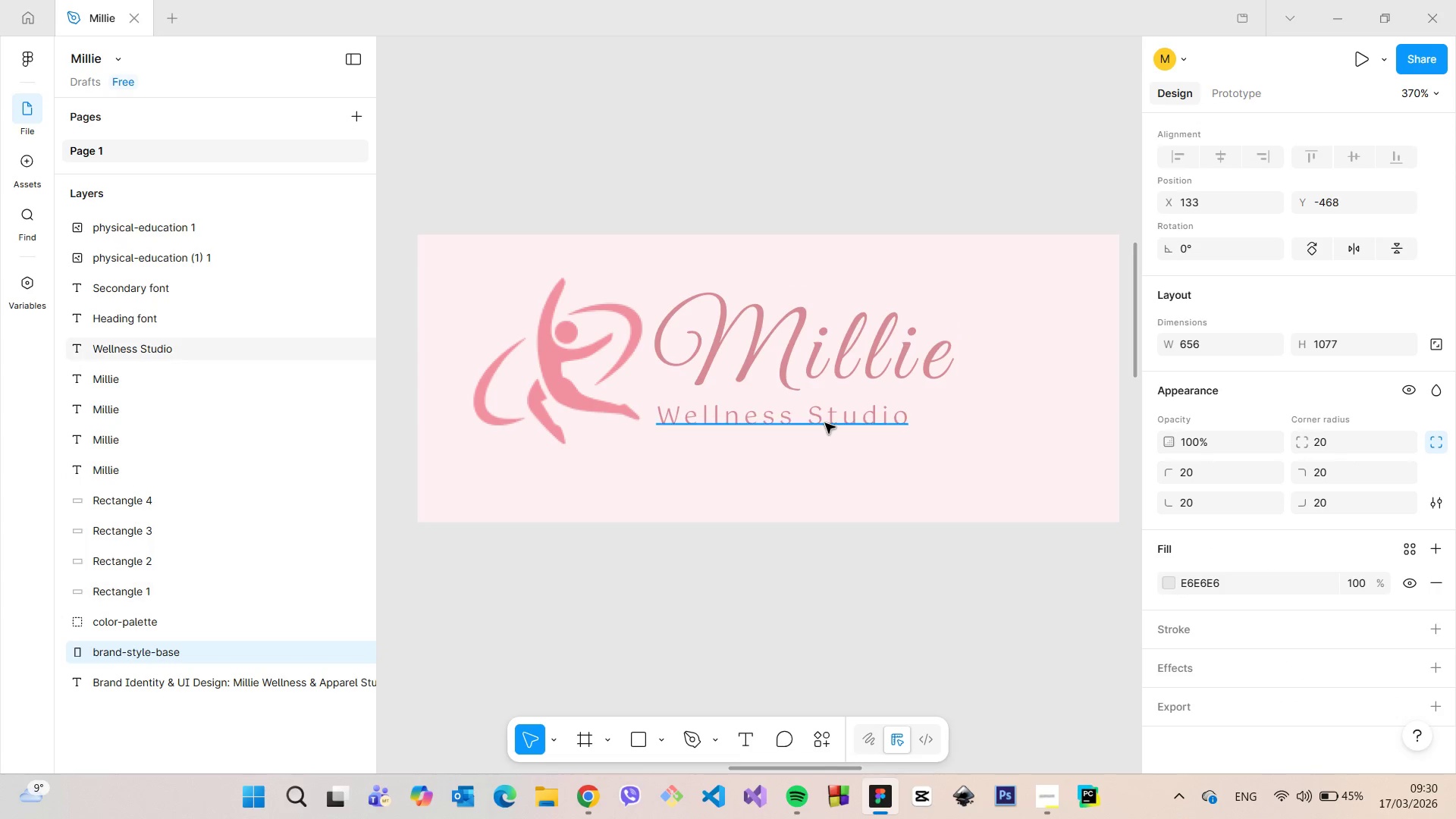 
left_click([825, 423])
 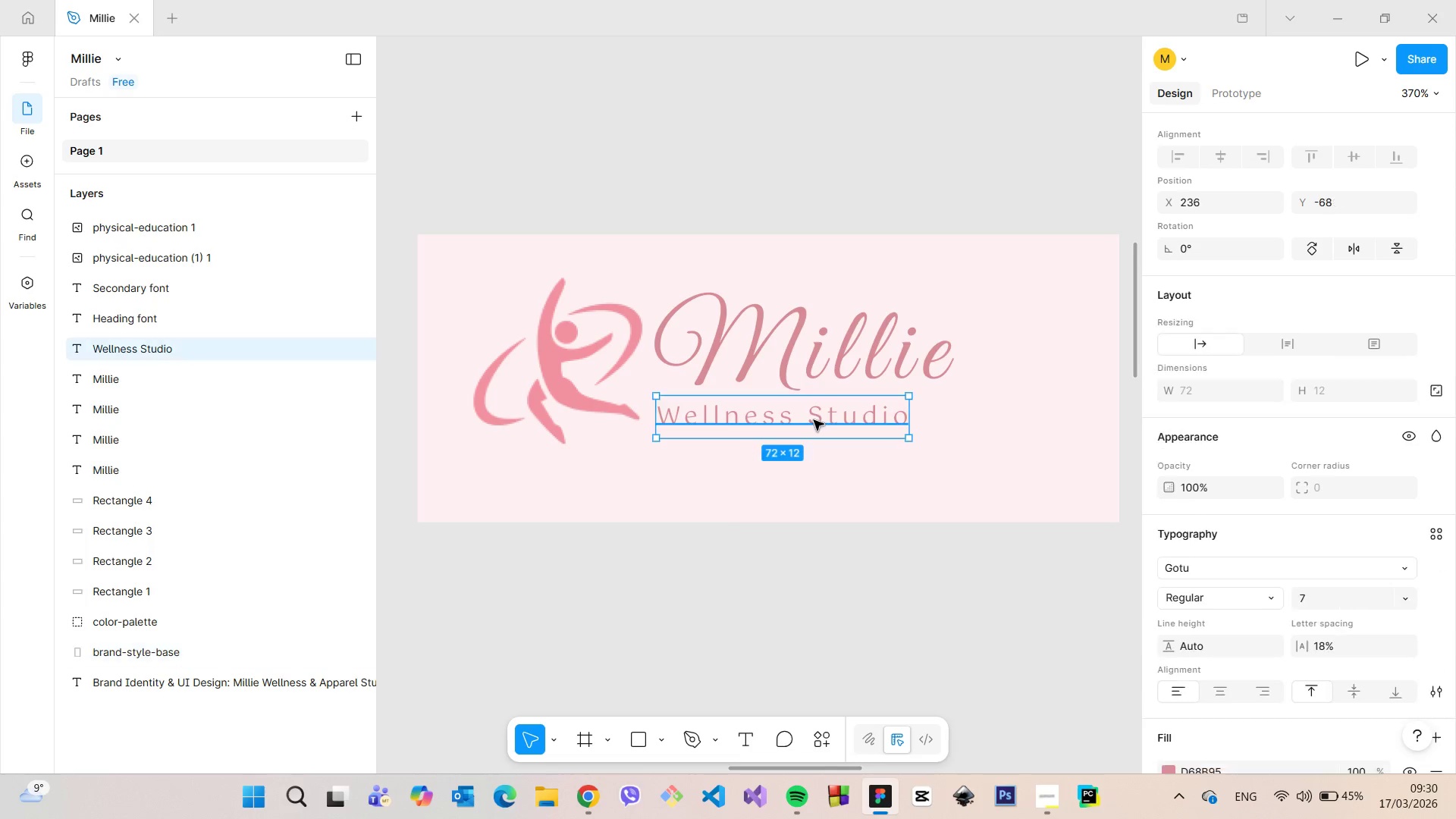 
left_click_drag(start_coordinate=[814, 420], to_coordinate=[837, 419])
 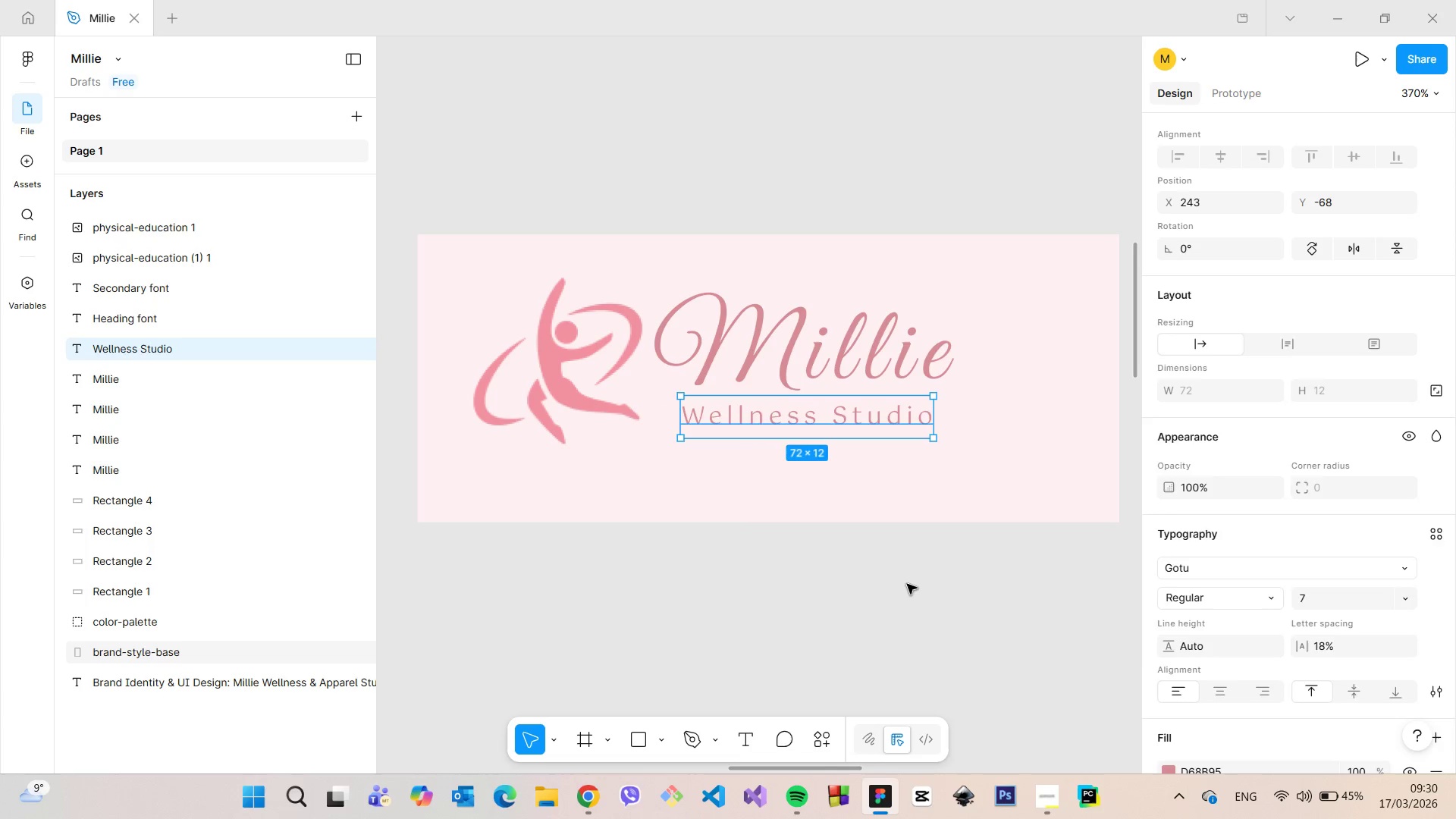 
left_click([907, 584])
 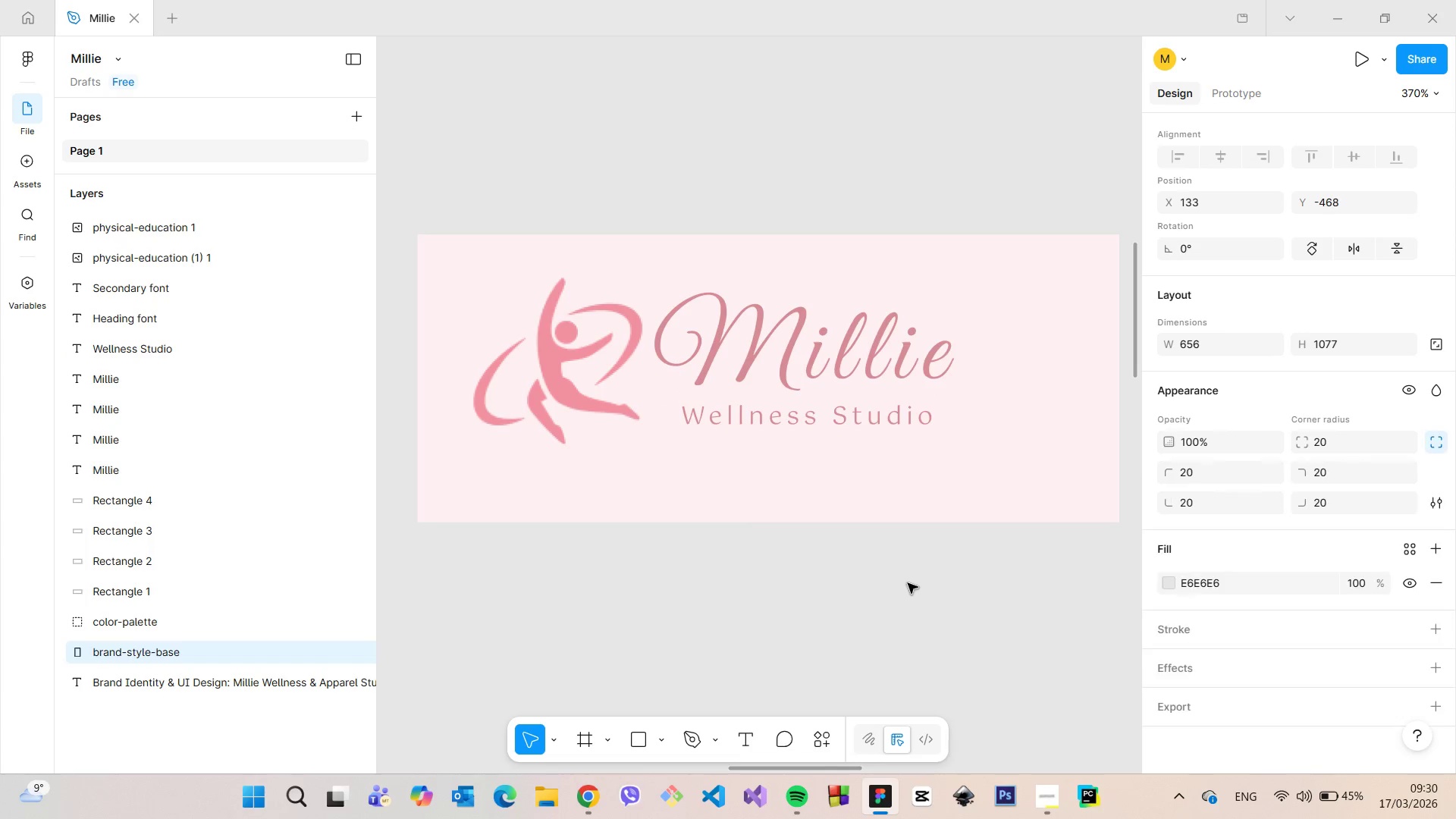 
scroll: coordinate [910, 579], scroll_direction: down, amount: 5.0
 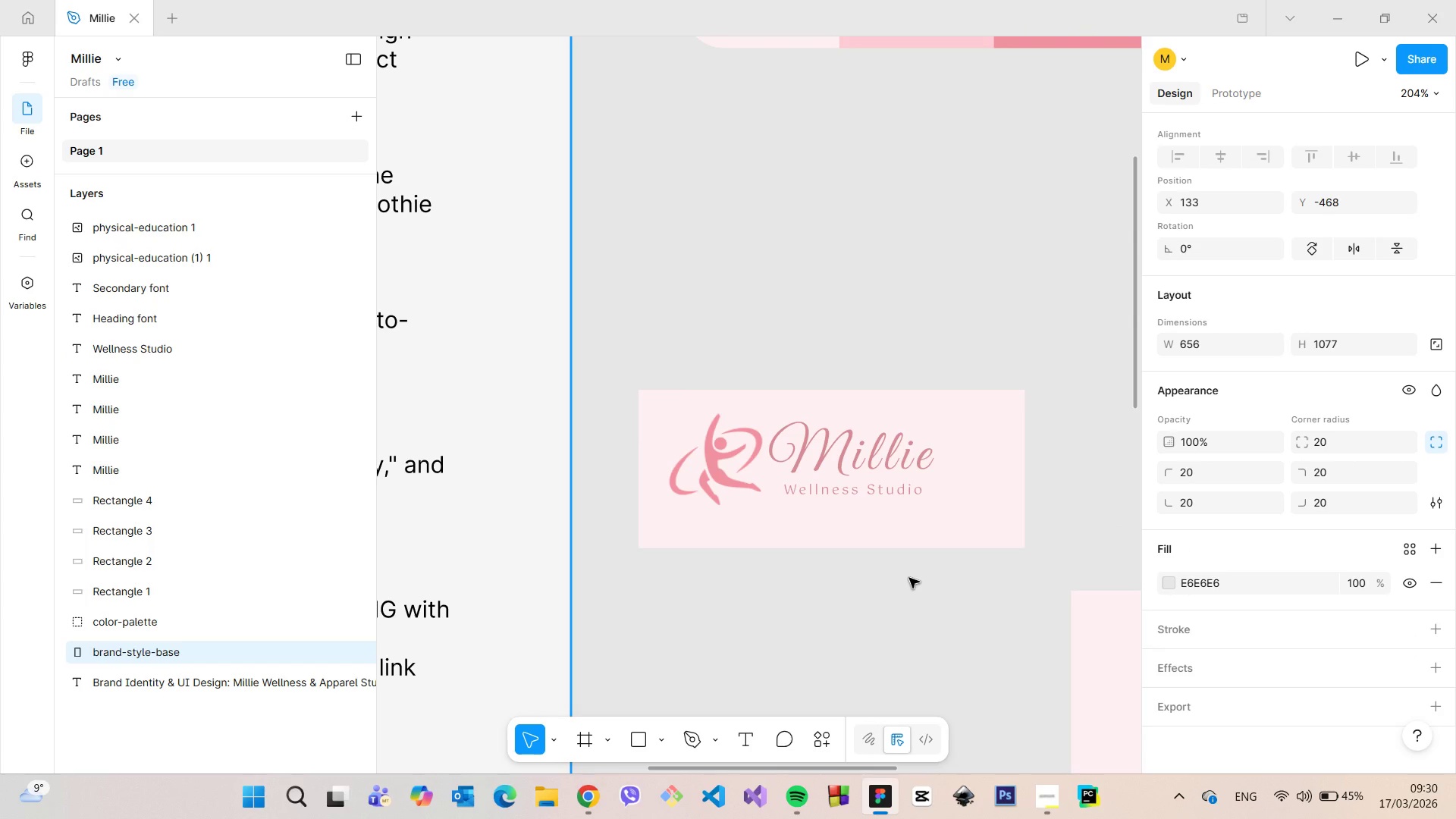 
scroll: coordinate [909, 578], scroll_direction: up, amount: 4.0
 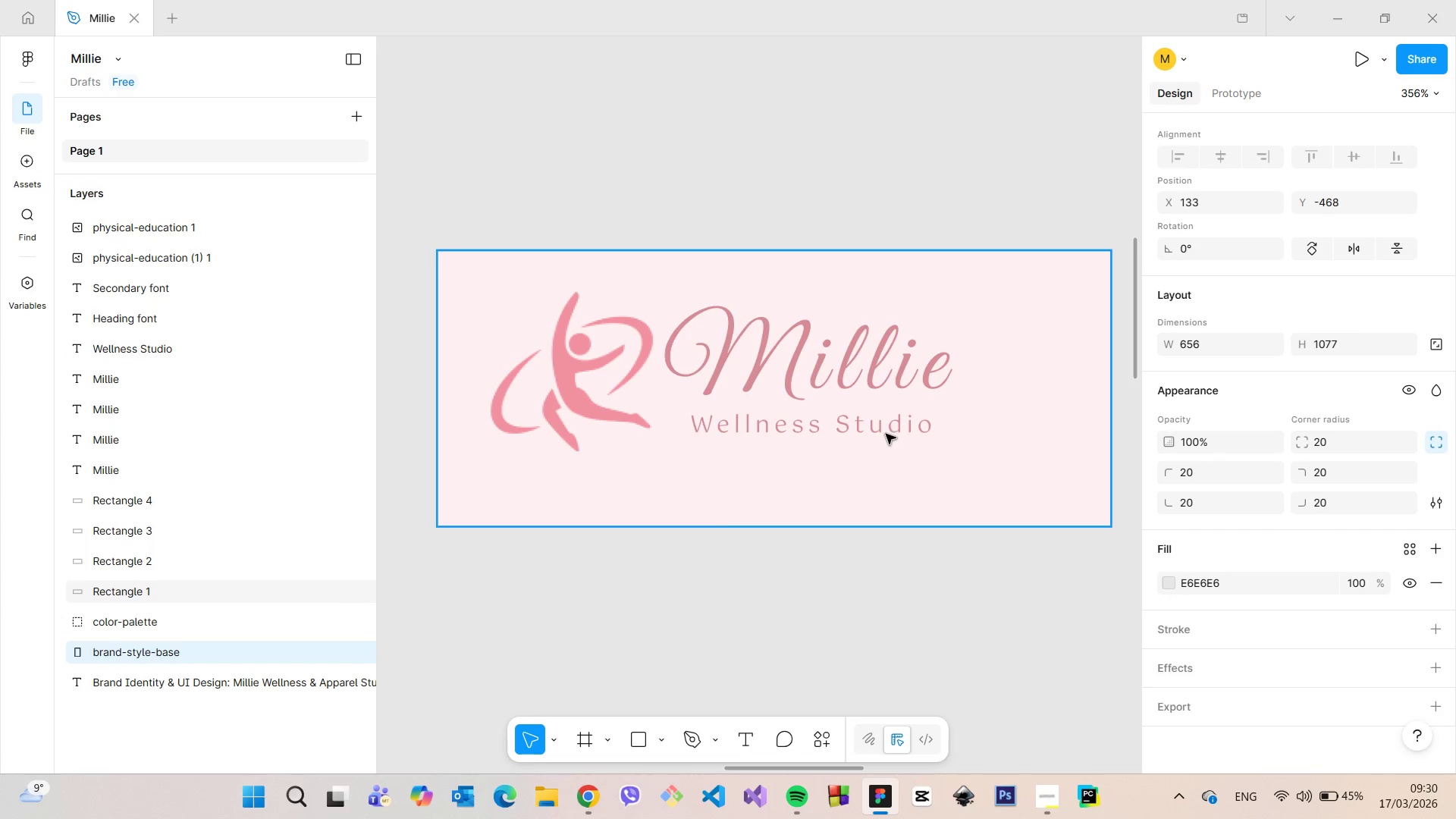 
left_click([885, 429])
 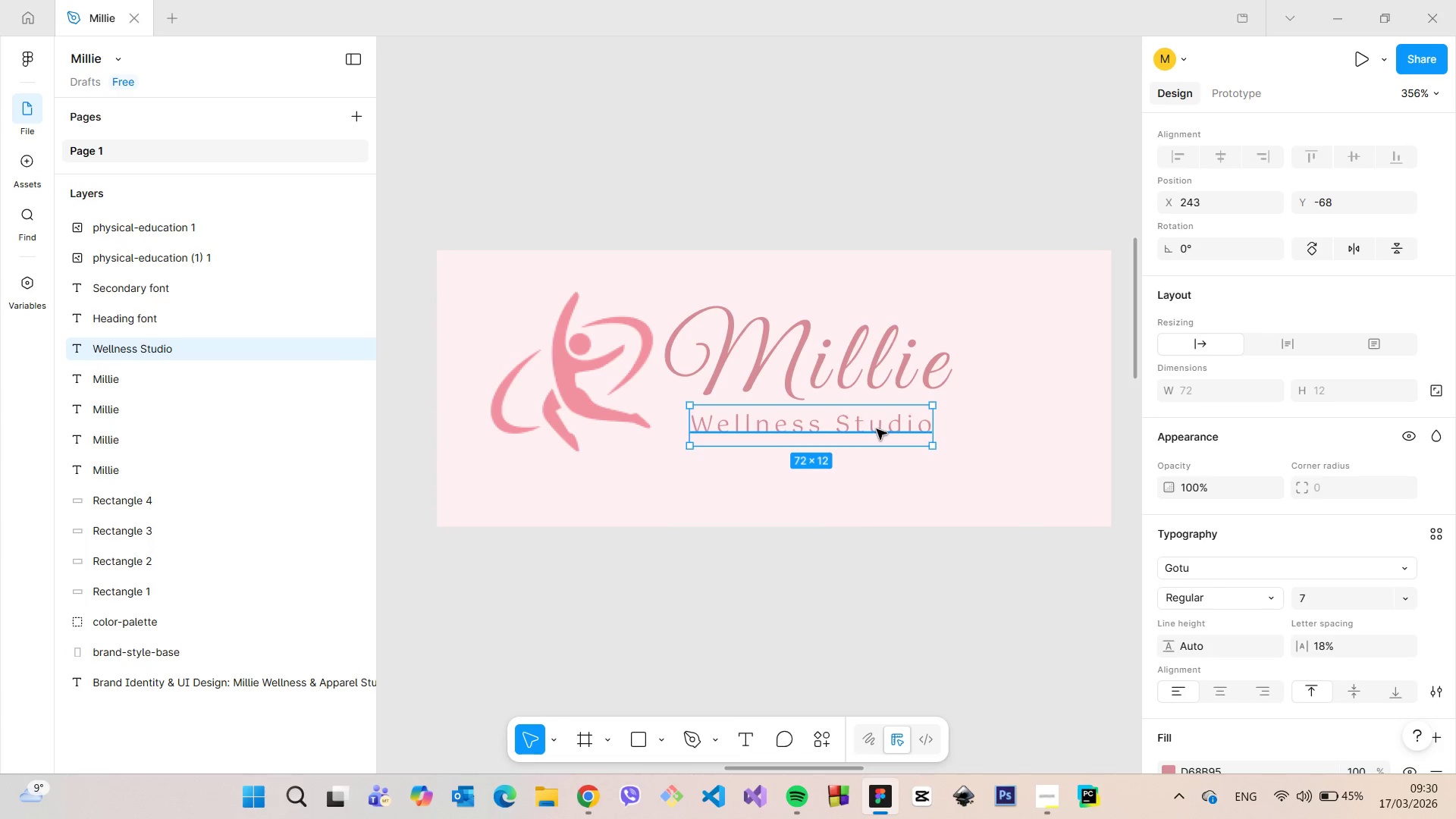 
left_click_drag(start_coordinate=[876, 429], to_coordinate=[856, 429])
 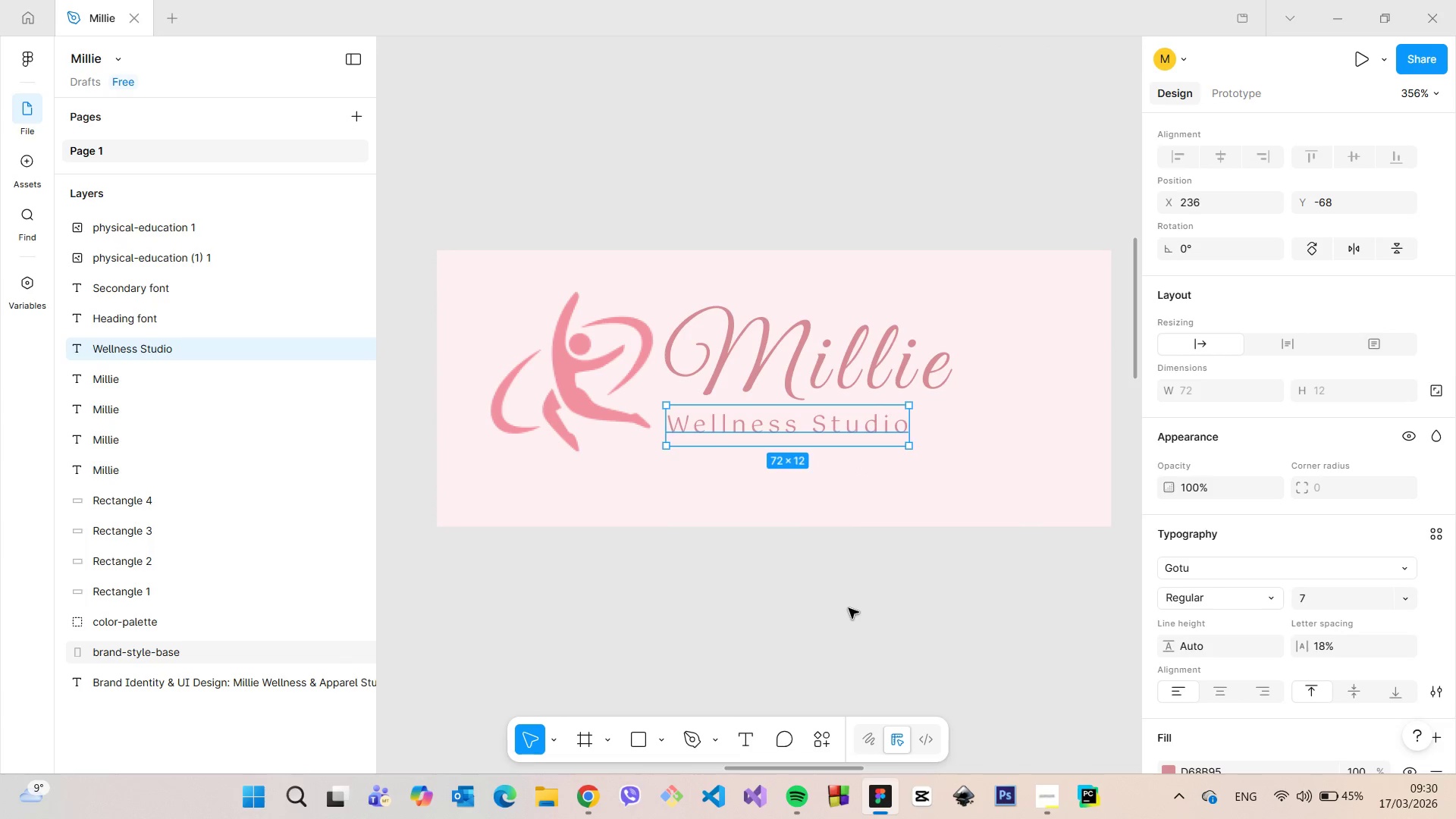 
left_click([849, 608])
 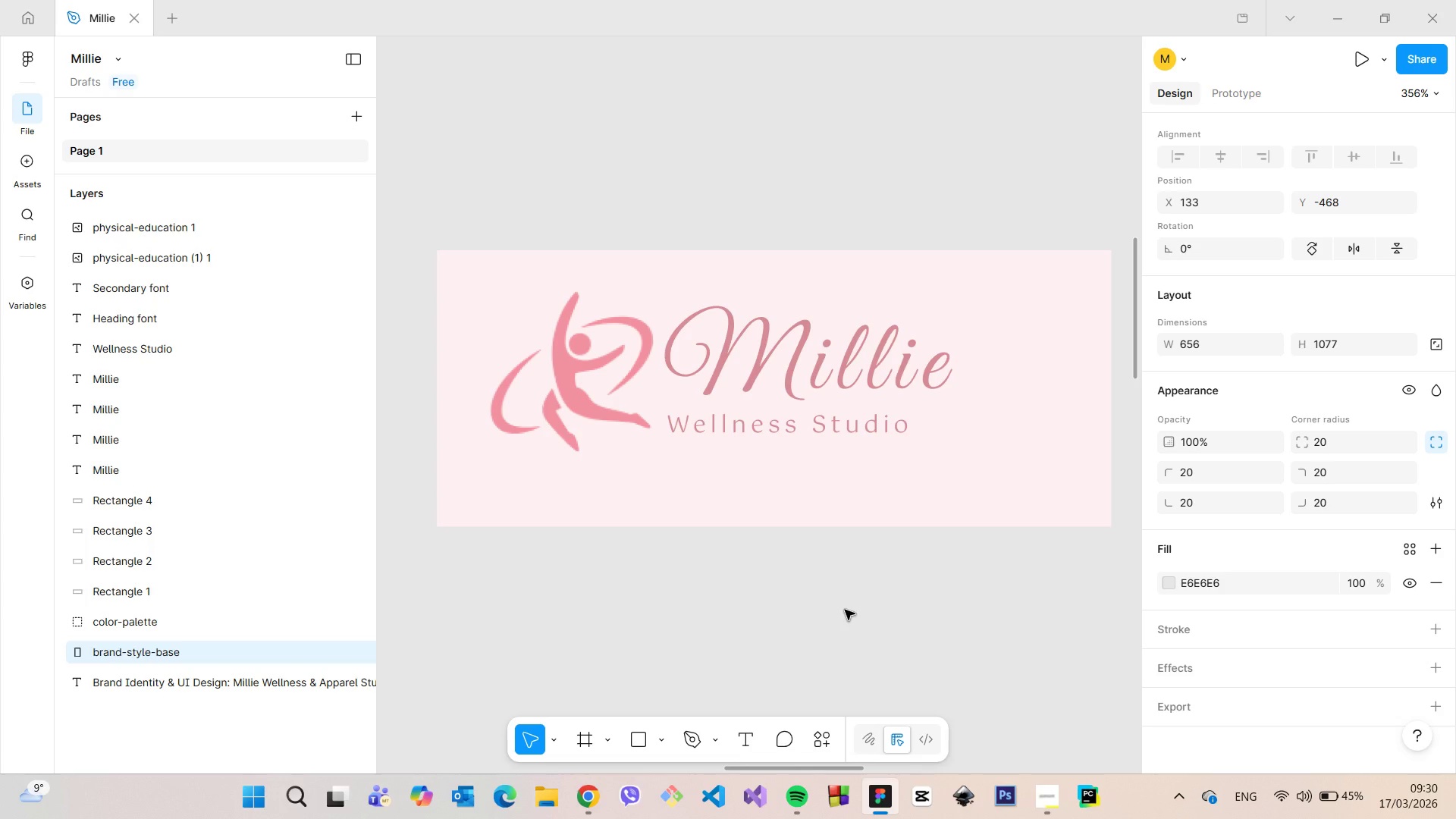 
left_click([788, 435])
 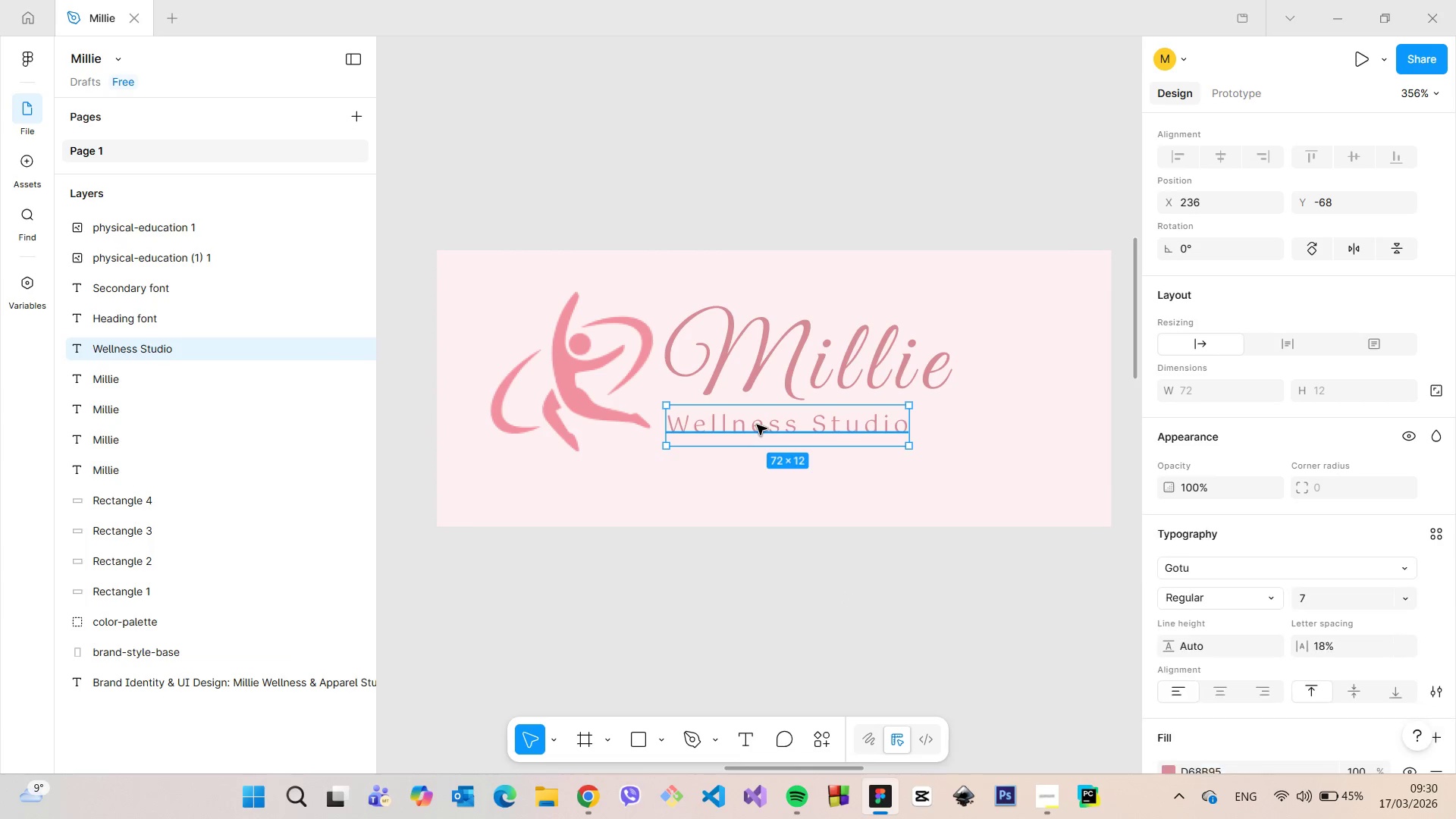 
left_click_drag(start_coordinate=[757, 425], to_coordinate=[792, 422])
 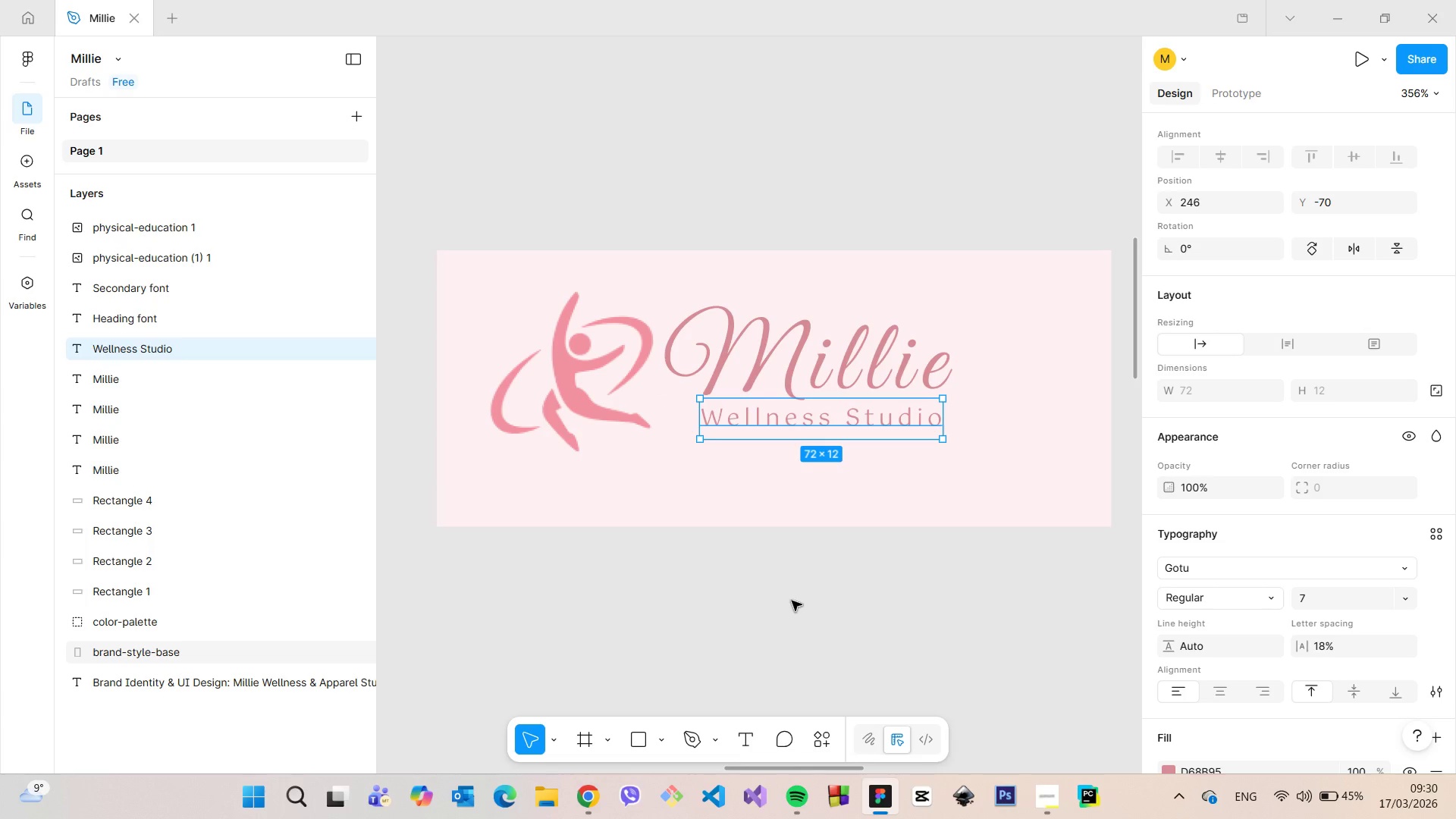 
left_click([792, 601])
 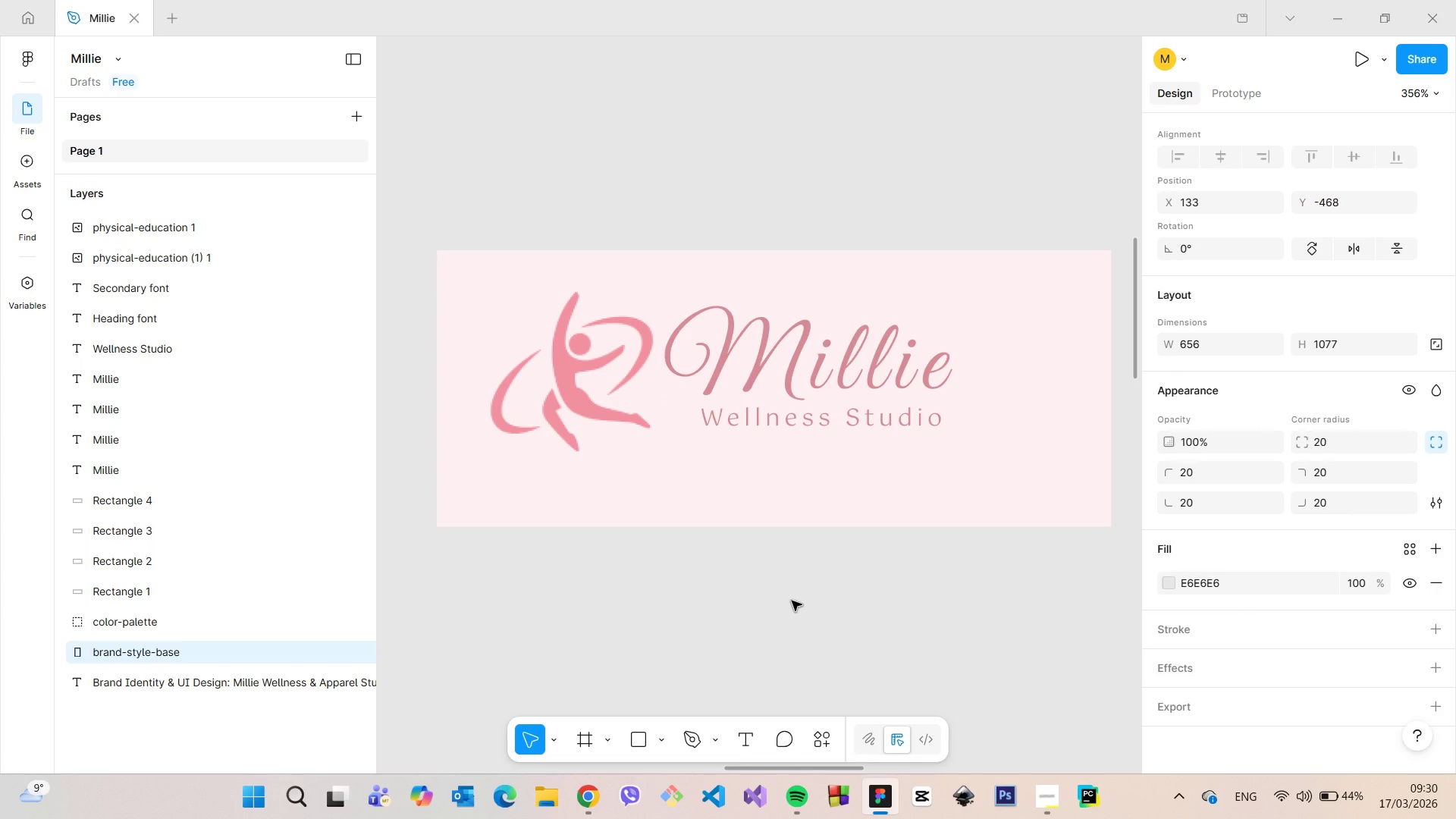 
scroll: coordinate [783, 598], scroll_direction: down, amount: 11.0
 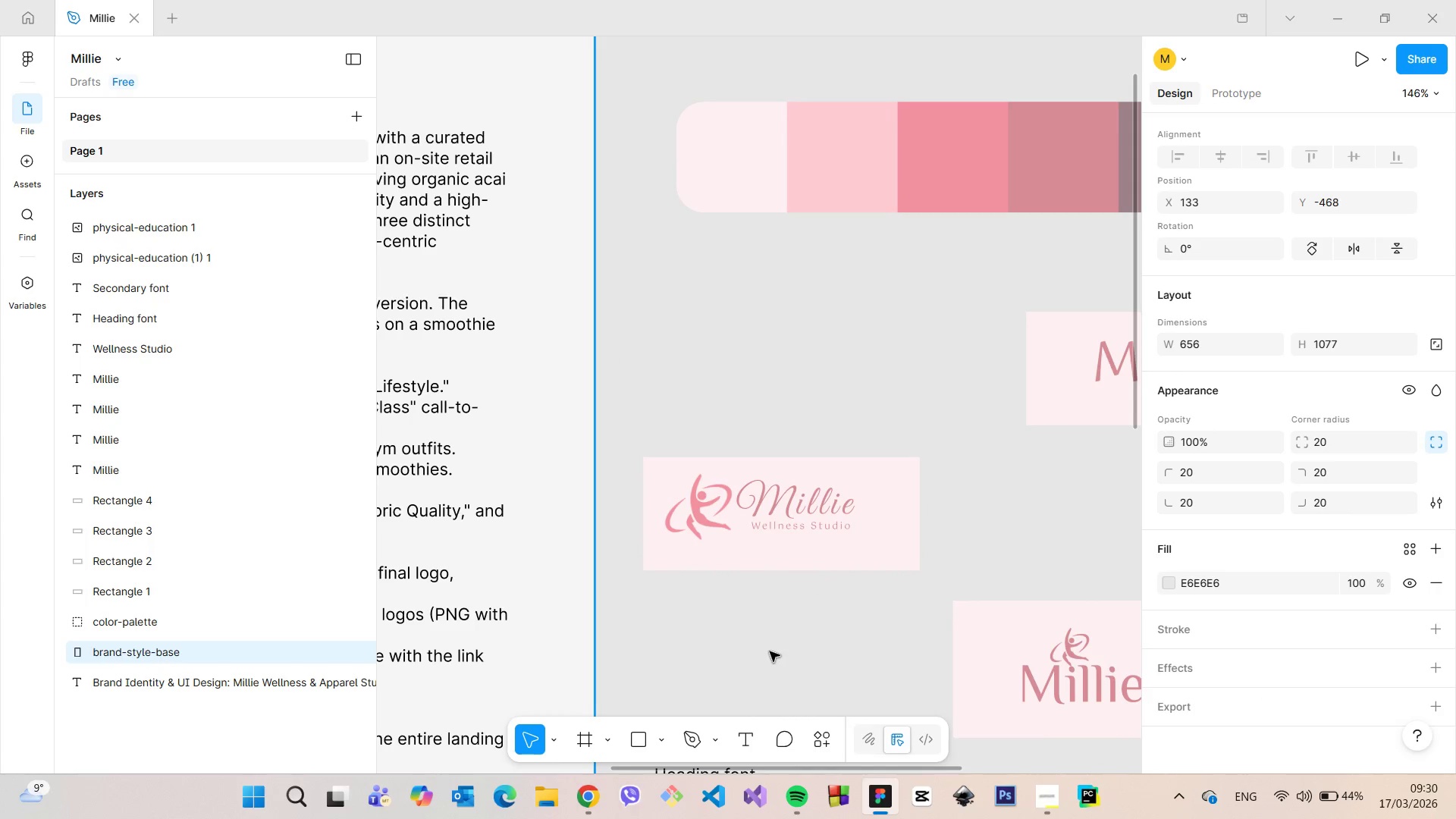 
scroll: coordinate [769, 656], scroll_direction: up, amount: 6.0
 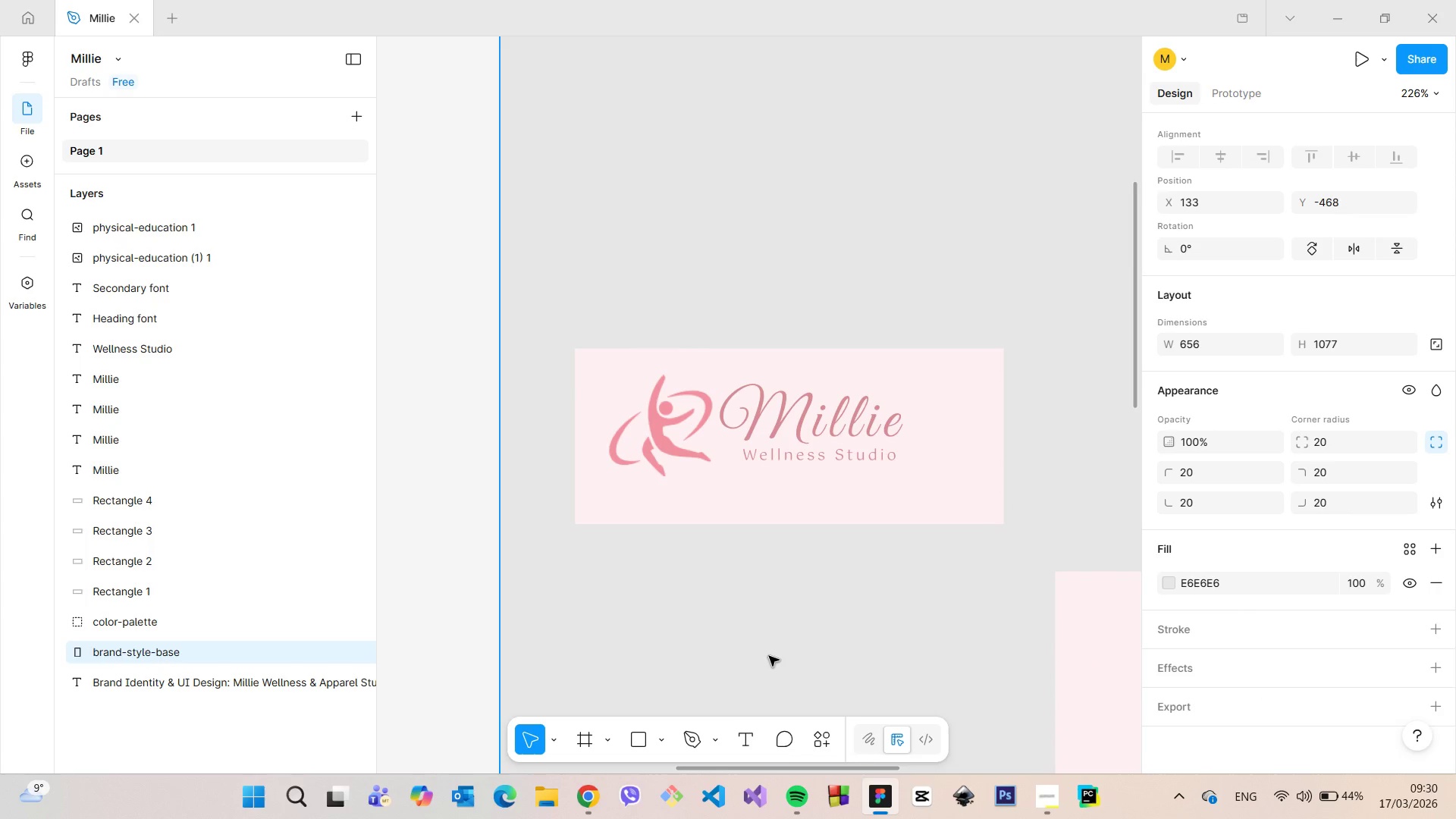 
scroll: coordinate [769, 656], scroll_direction: down, amount: 5.0
 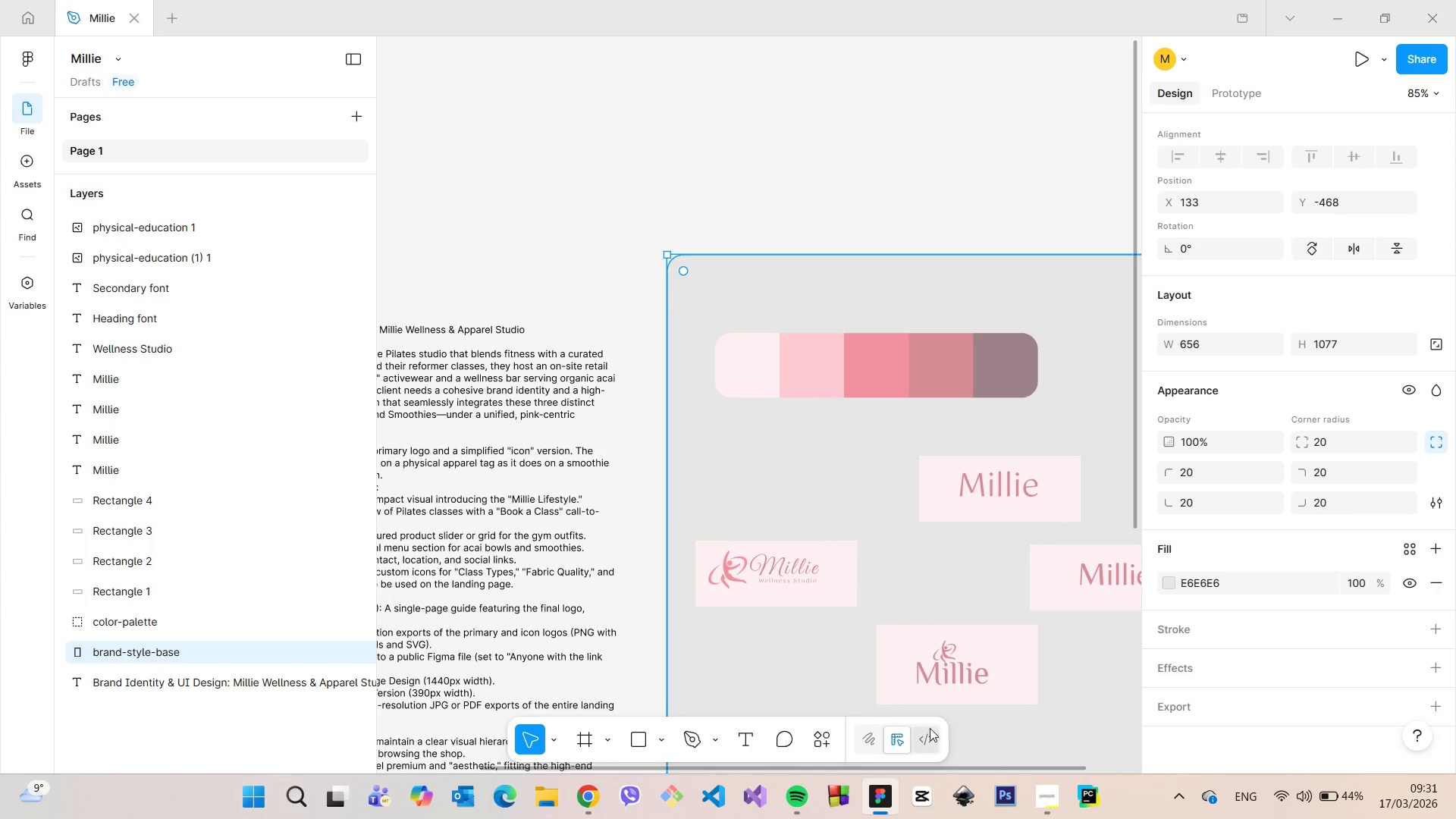 
scroll: coordinate [1028, 735], scroll_direction: up, amount: 14.0
 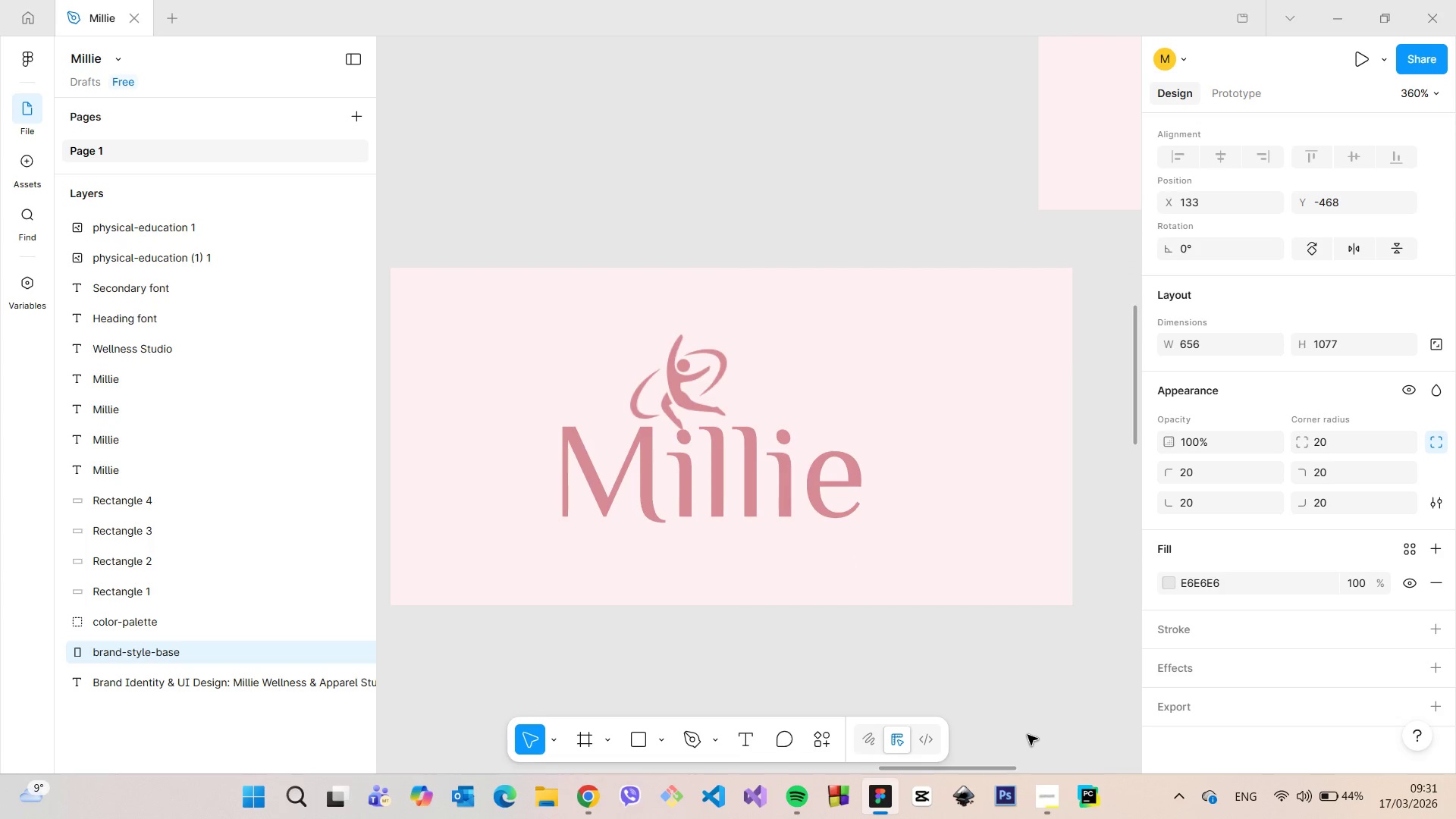 
scroll: coordinate [1028, 733], scroll_direction: down, amount: 8.0
 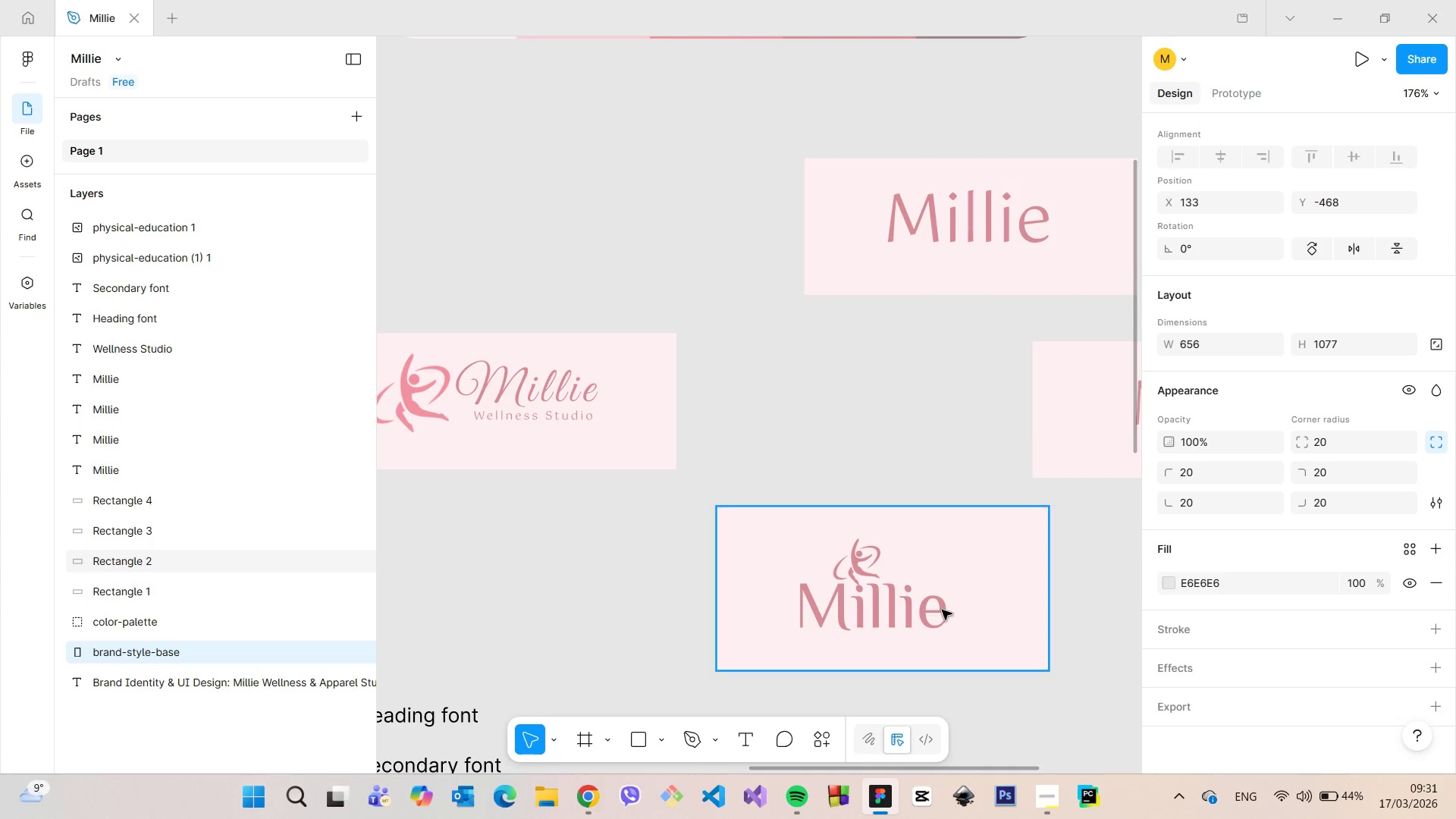 
left_click([930, 607])
 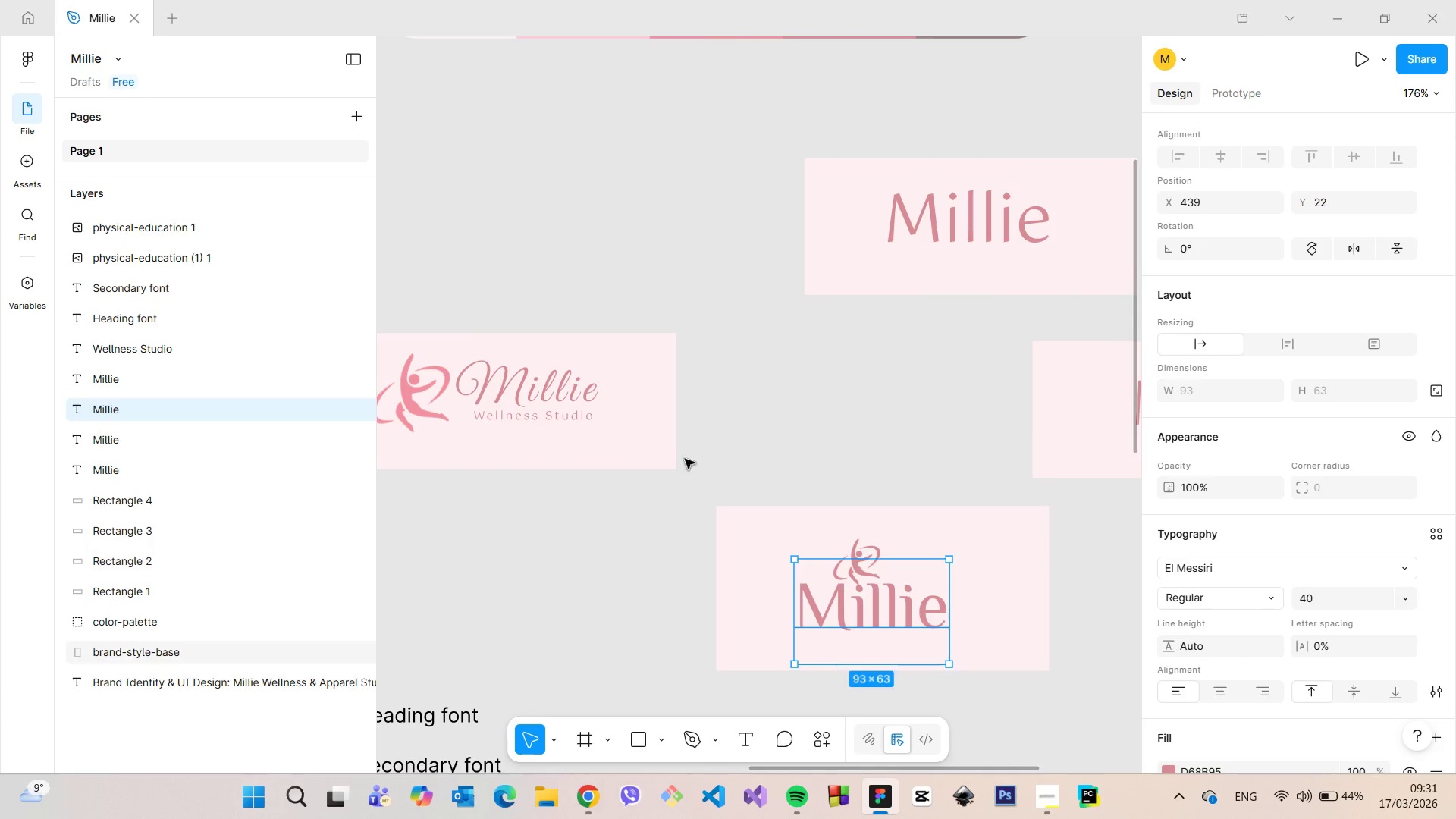 
left_click([551, 420])
 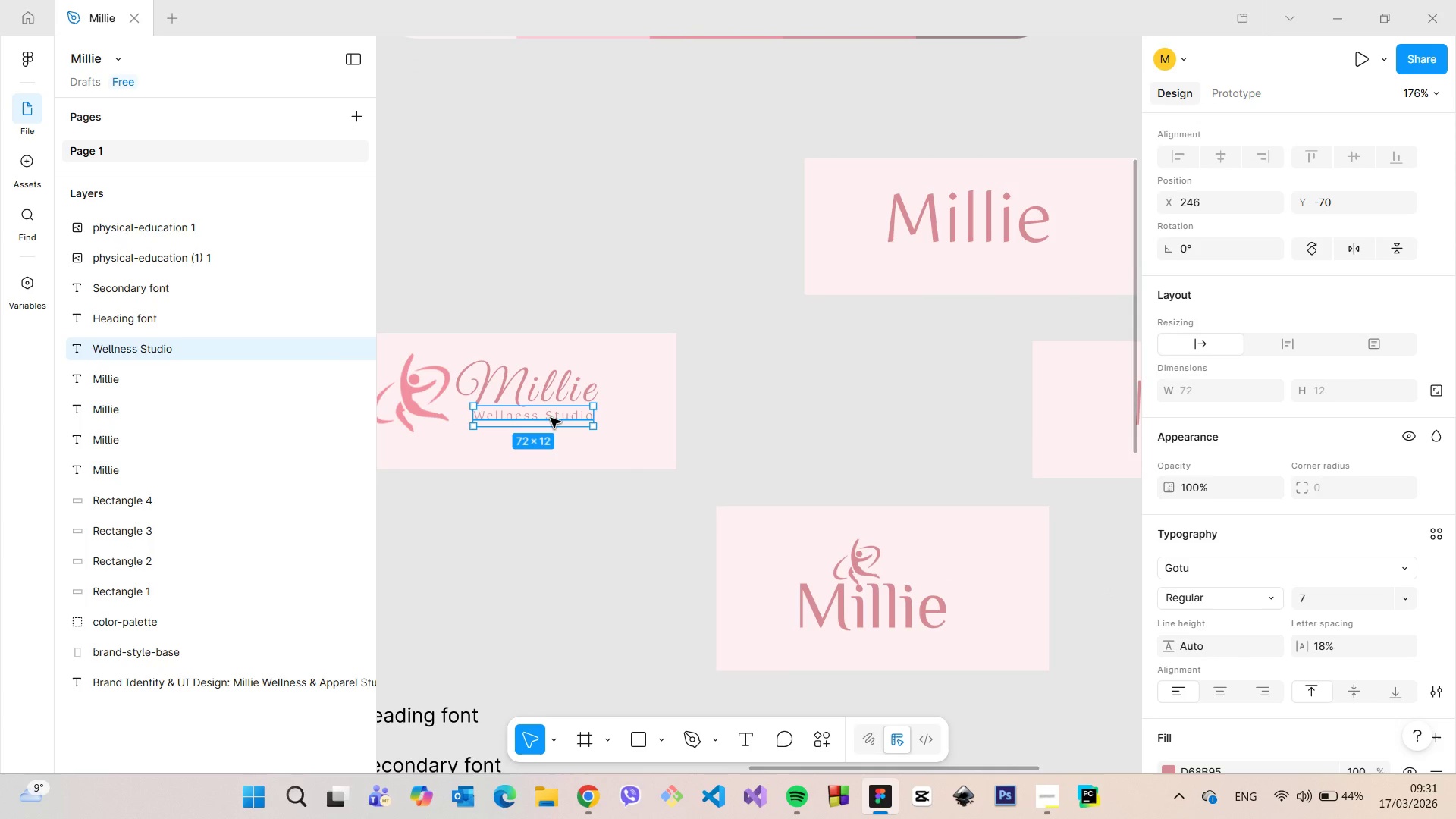 
hold_key(key=AltLeft, duration=1.52)
left_click_drag(start_coordinate=[551, 418], to_coordinate=[886, 646])
 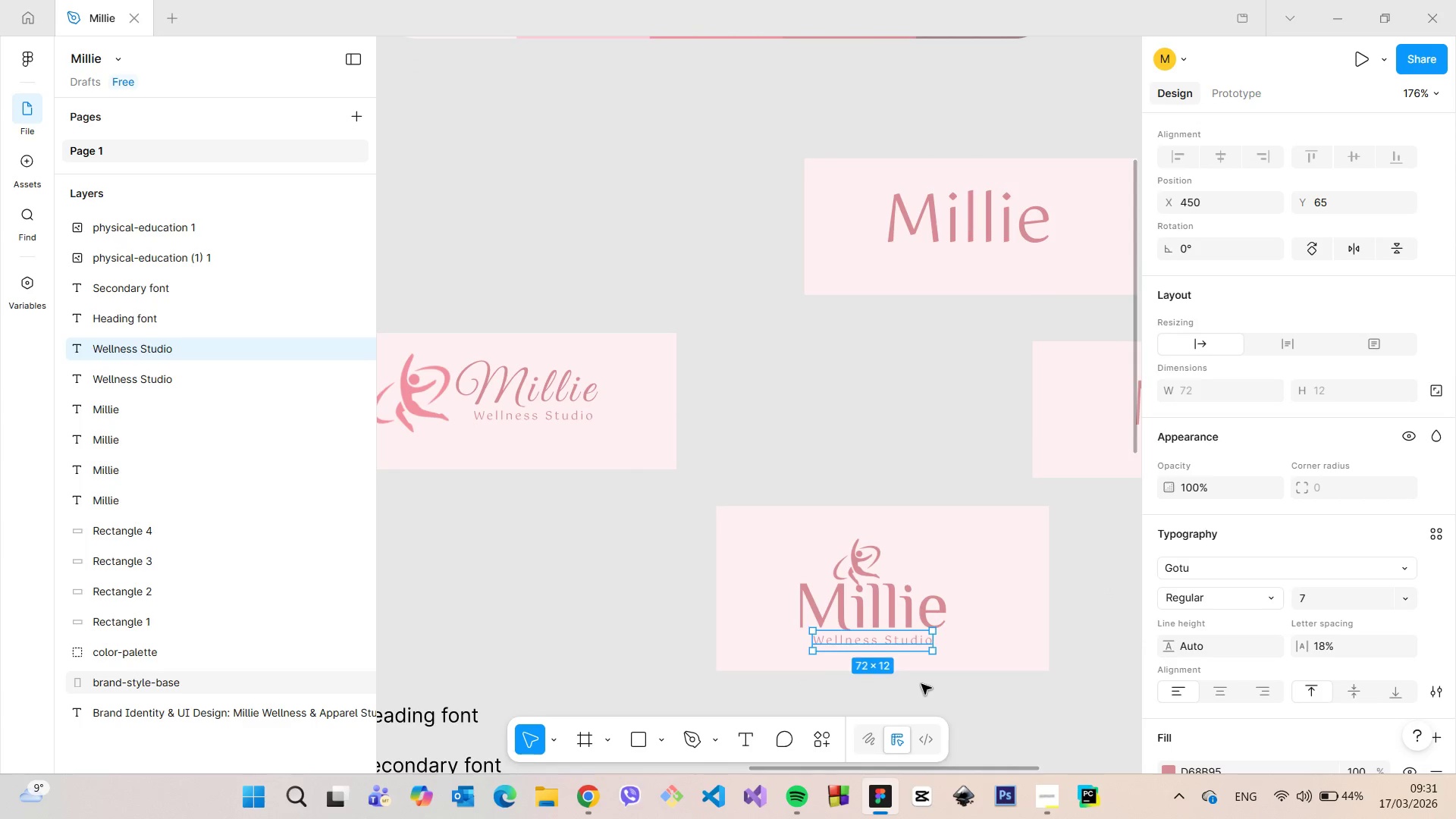 
hold_key(key=AltLeft, duration=0.67)
 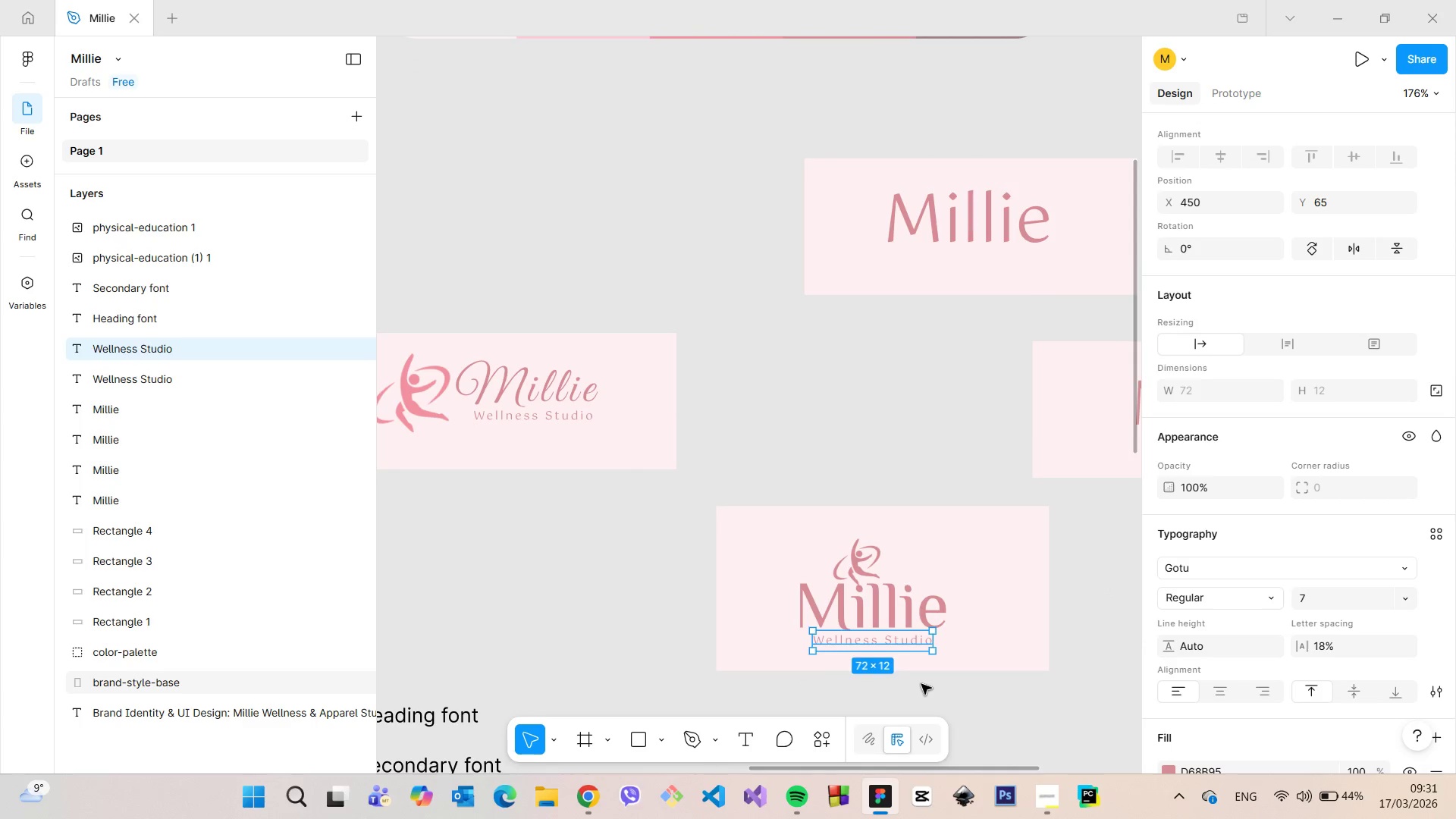 
left_click([921, 684])
 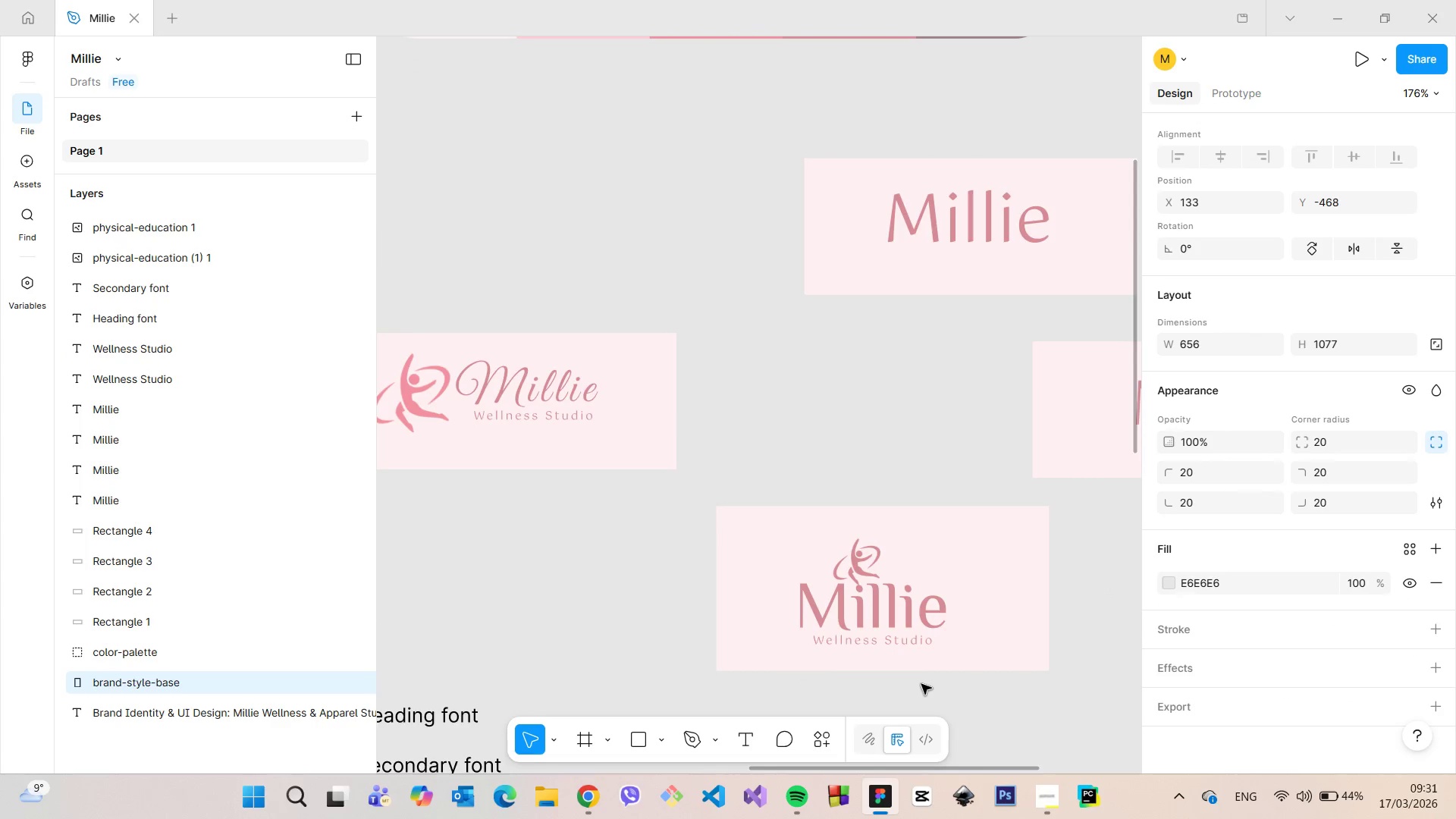 
scroll: coordinate [921, 684], scroll_direction: up, amount: 5.0
 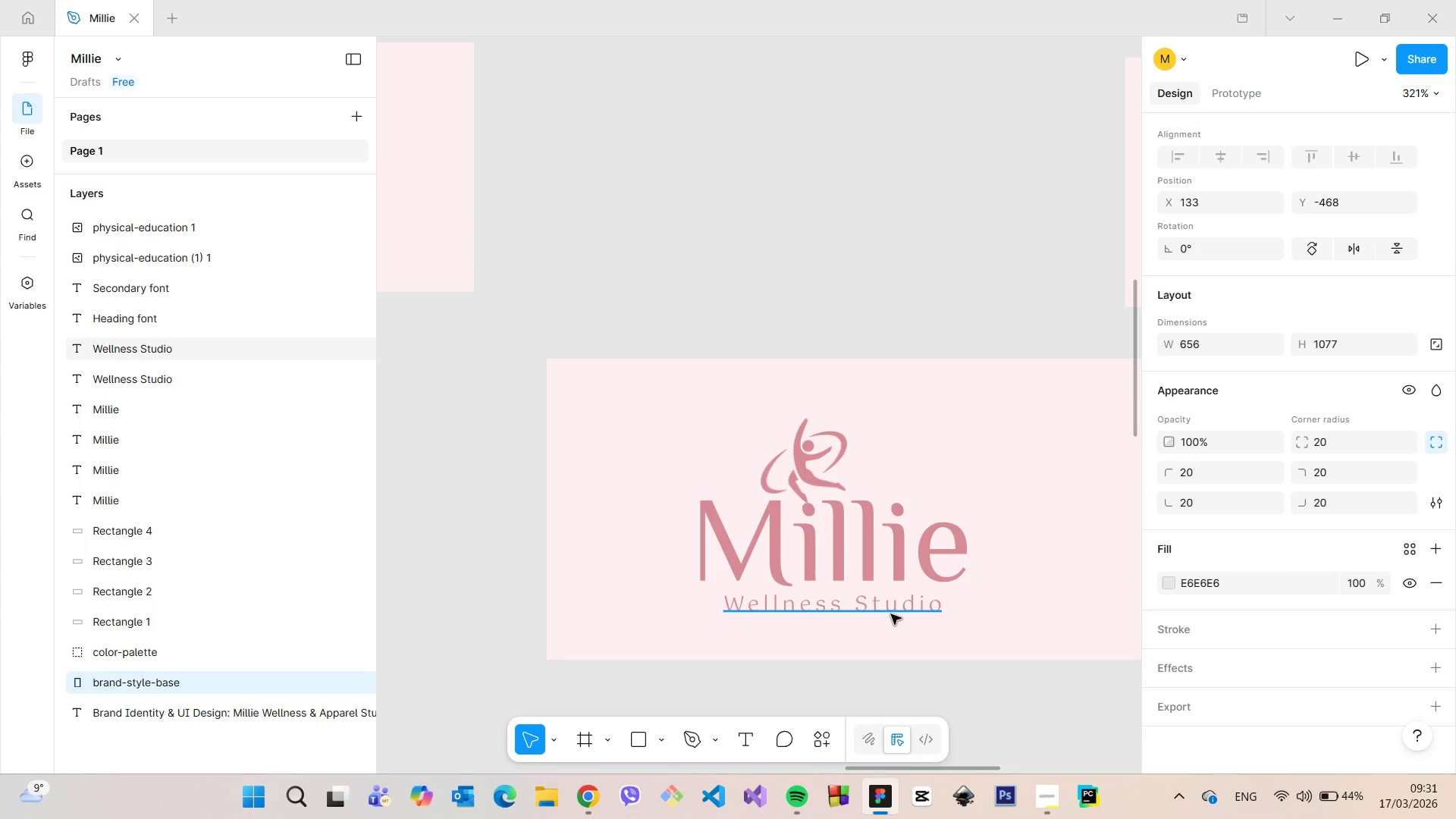 
left_click([891, 613])
 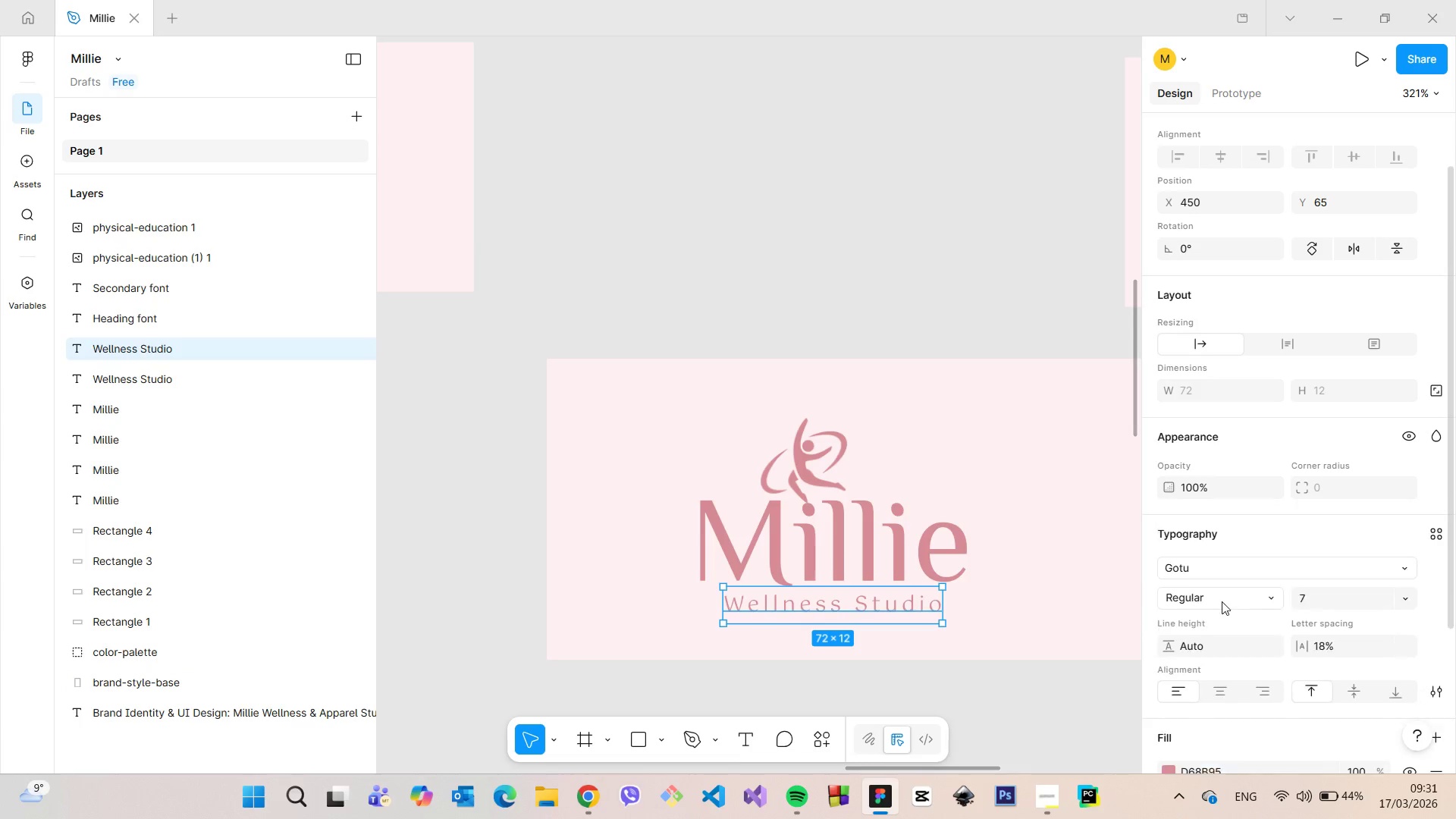 
scroll: coordinate [1223, 603], scroll_direction: down, amount: 1.0
 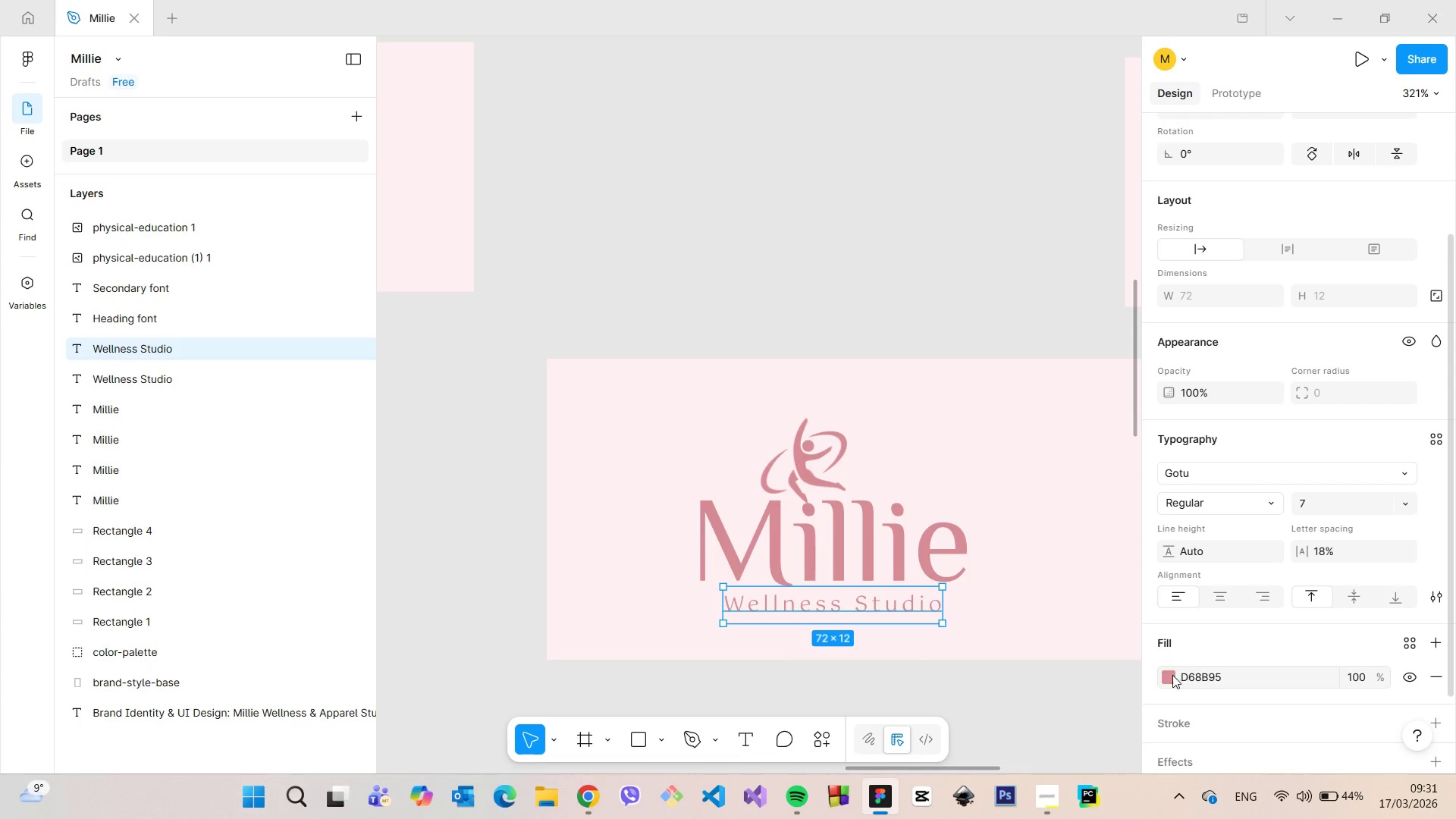 
left_click([1167, 676])
 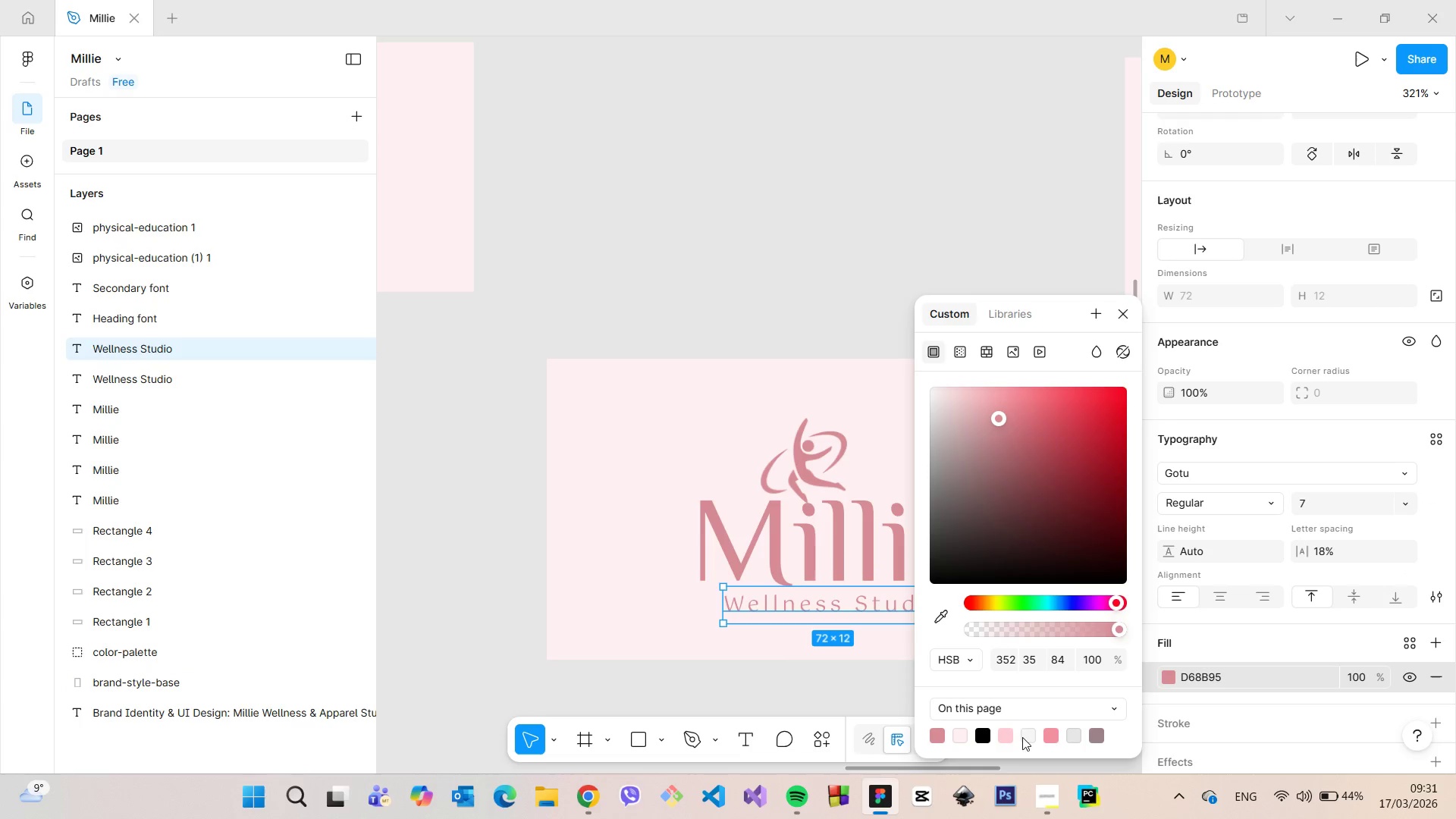 
left_click([1010, 736])
 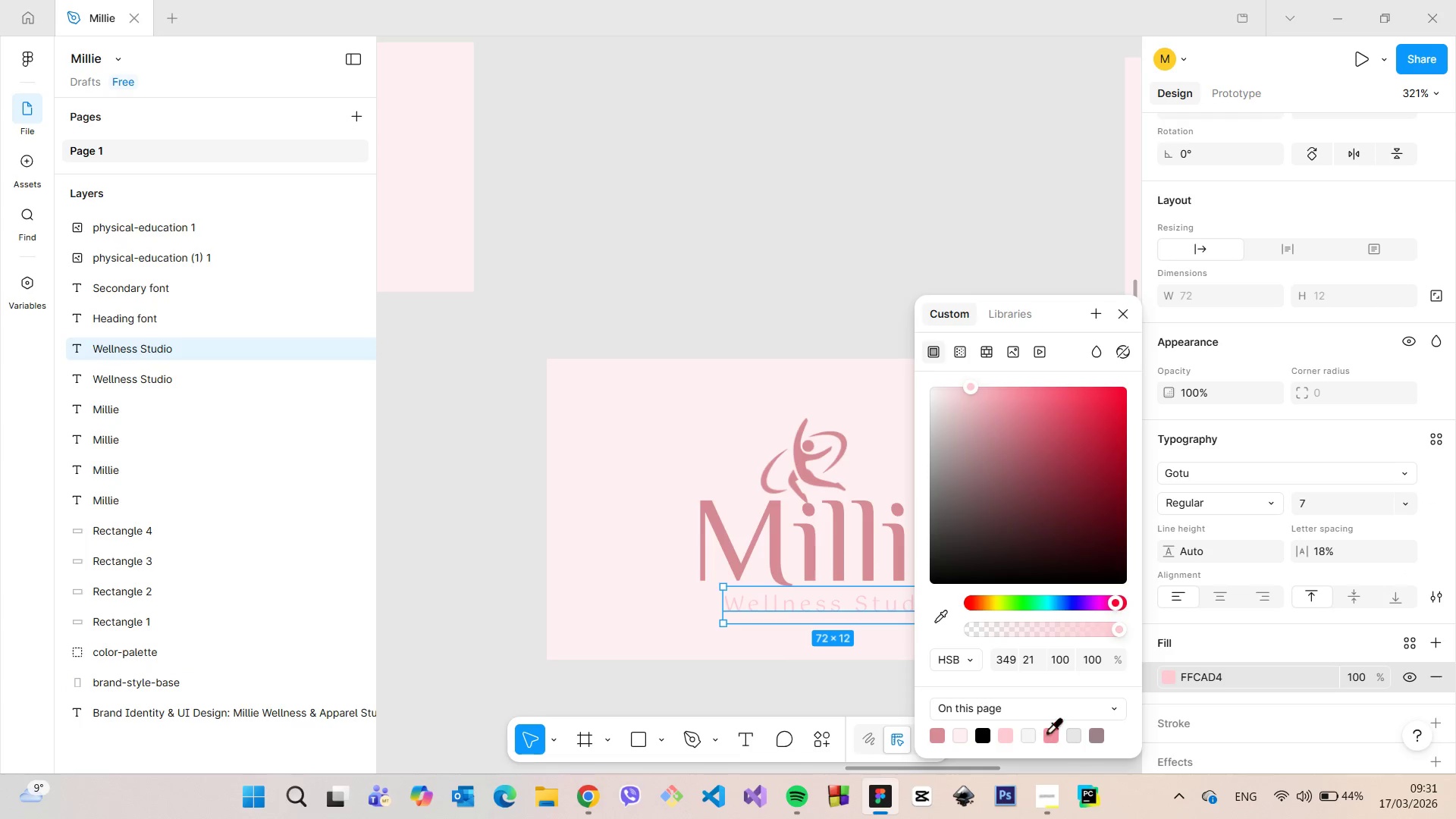 
left_click([1046, 732])
 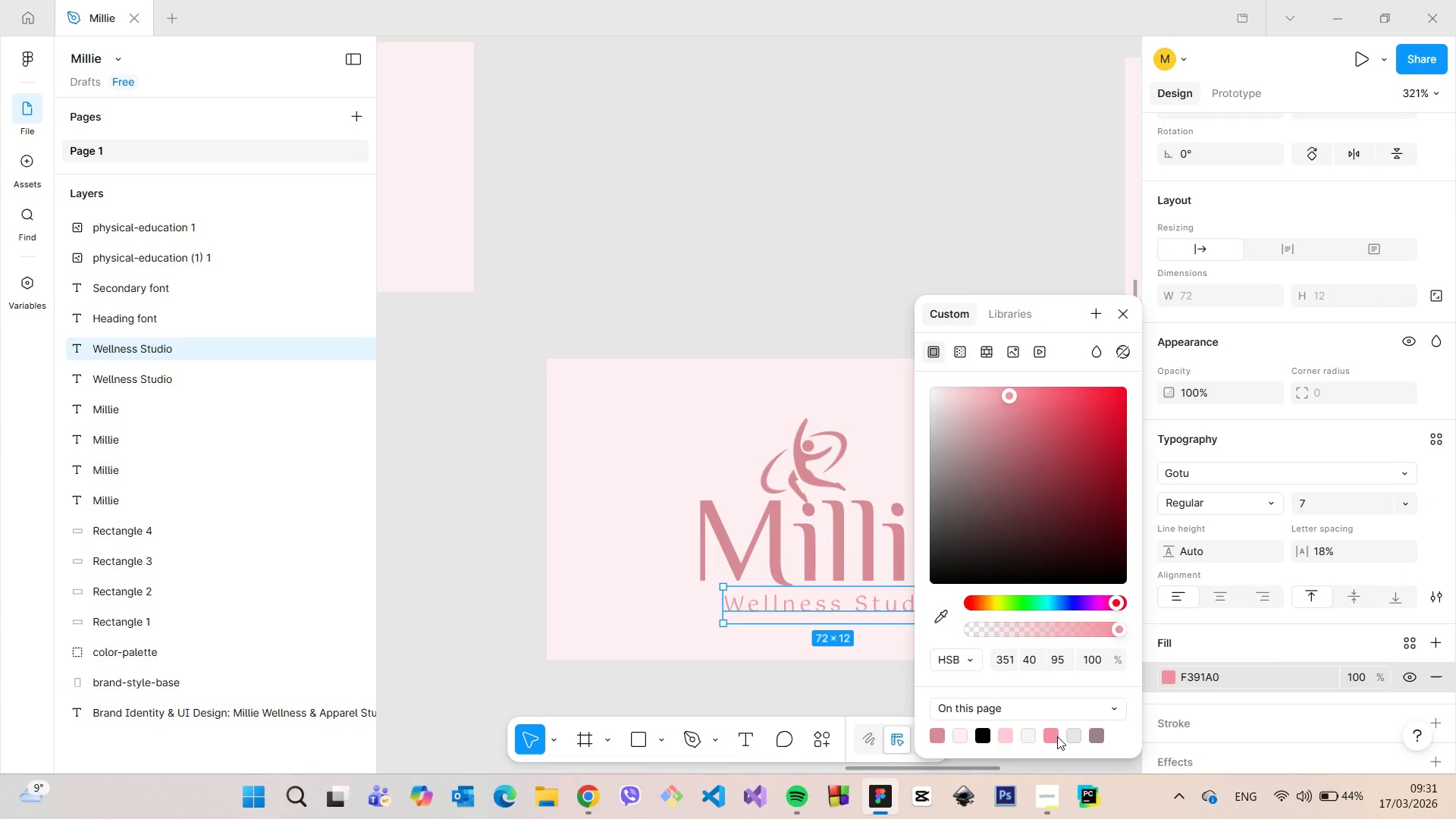 
left_click([1052, 733])
 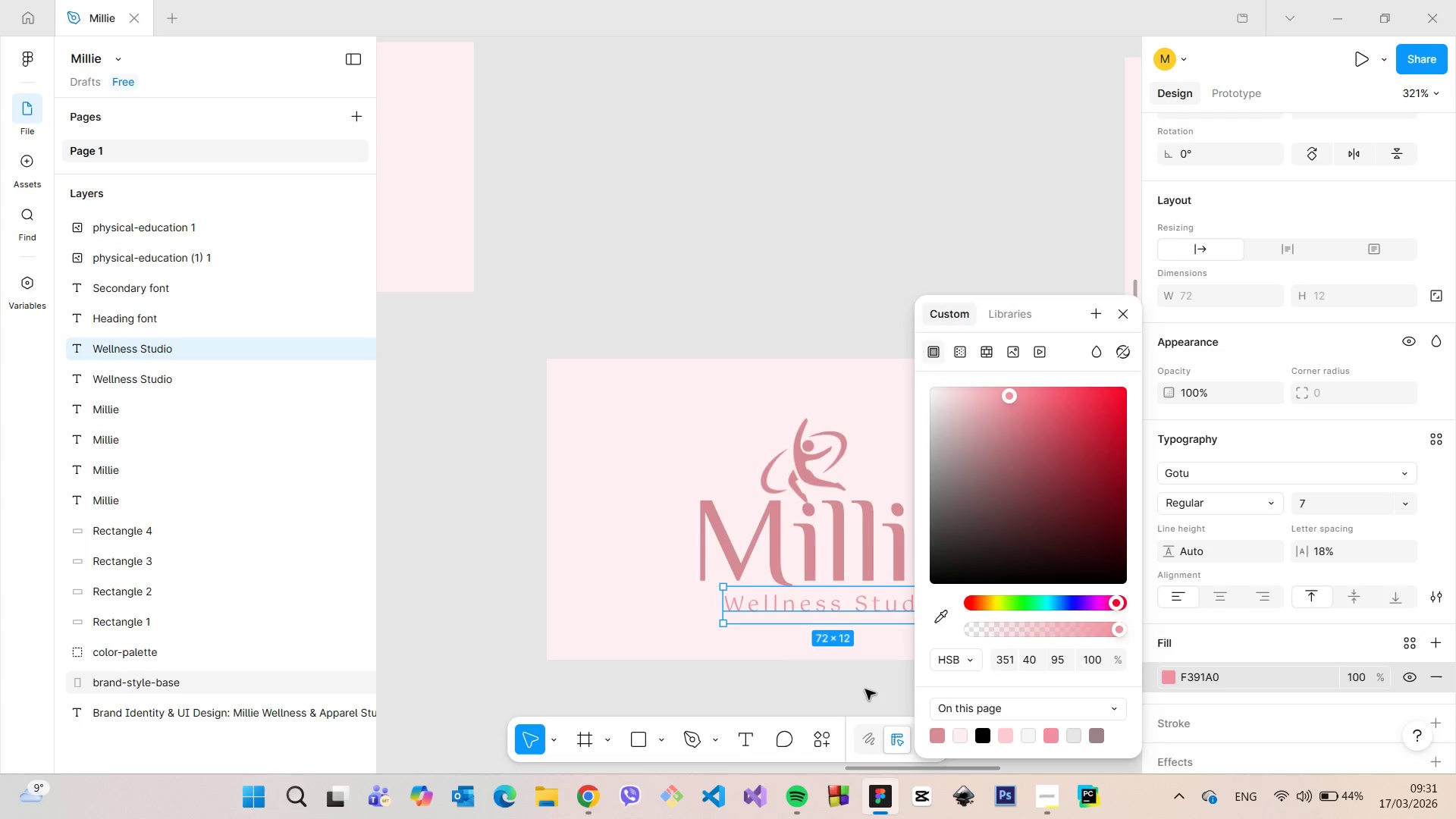 
left_click([865, 689])
 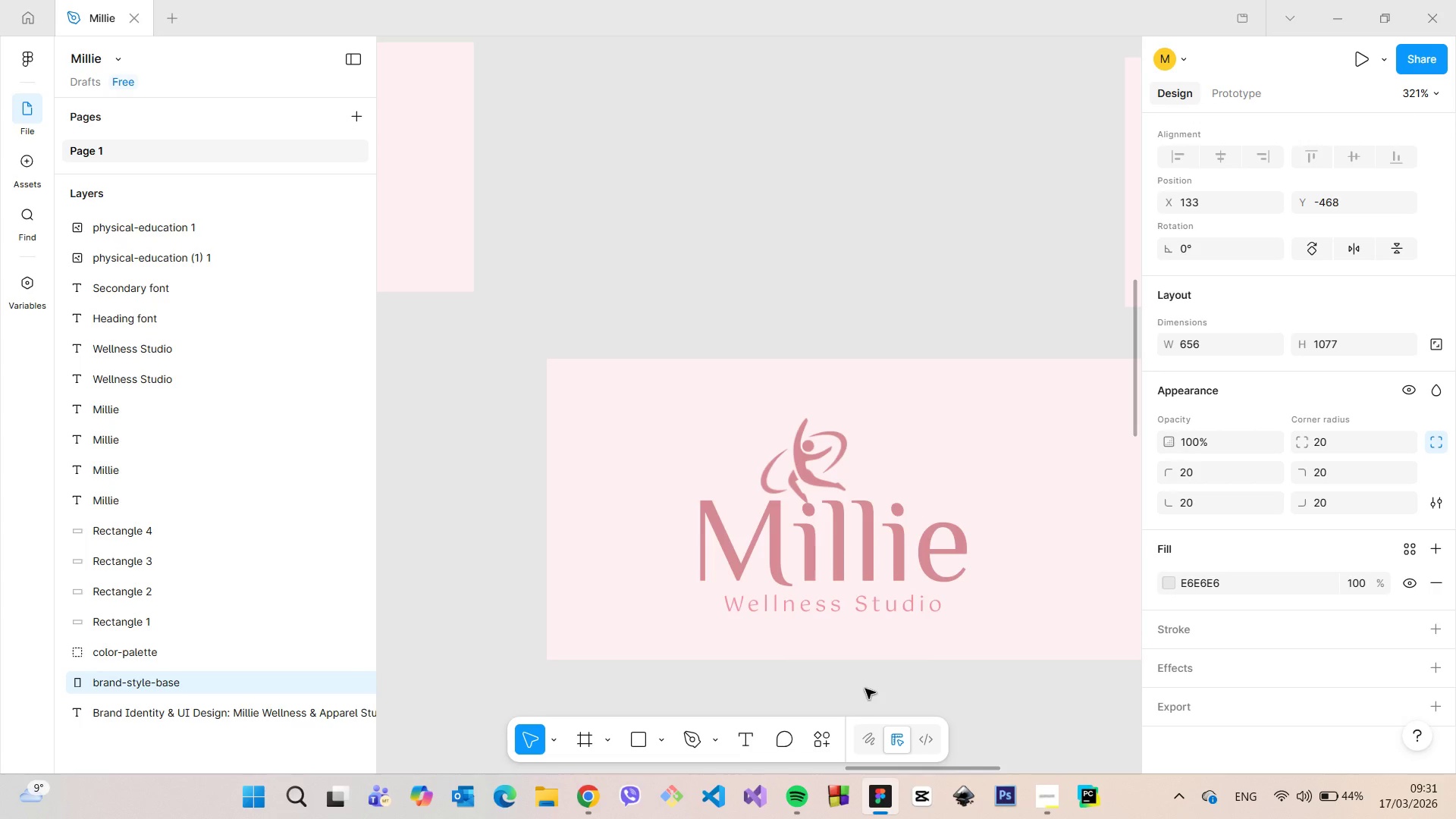 
scroll: coordinate [878, 672], scroll_direction: up, amount: 8.0
 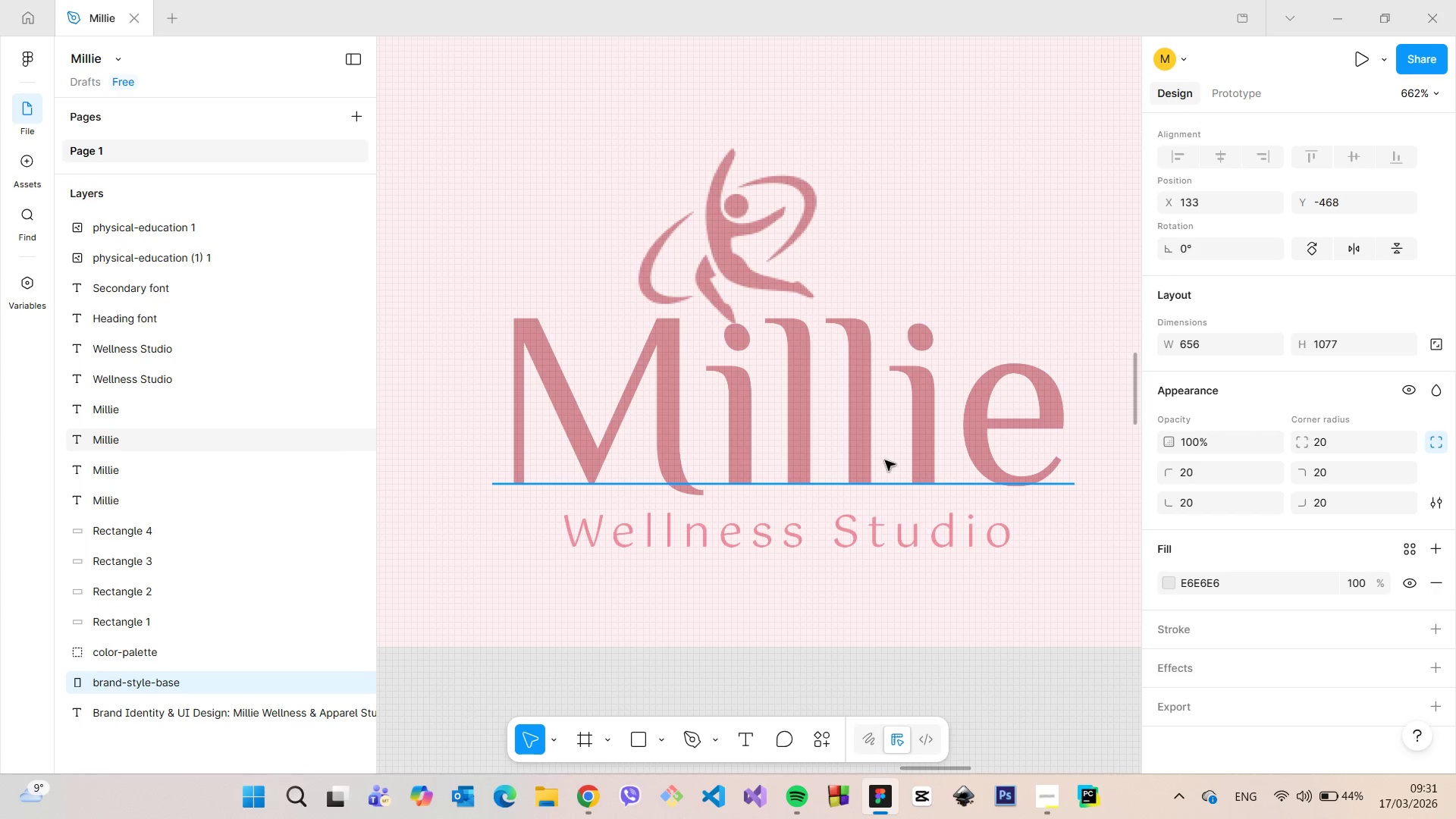 
left_click([885, 460])
 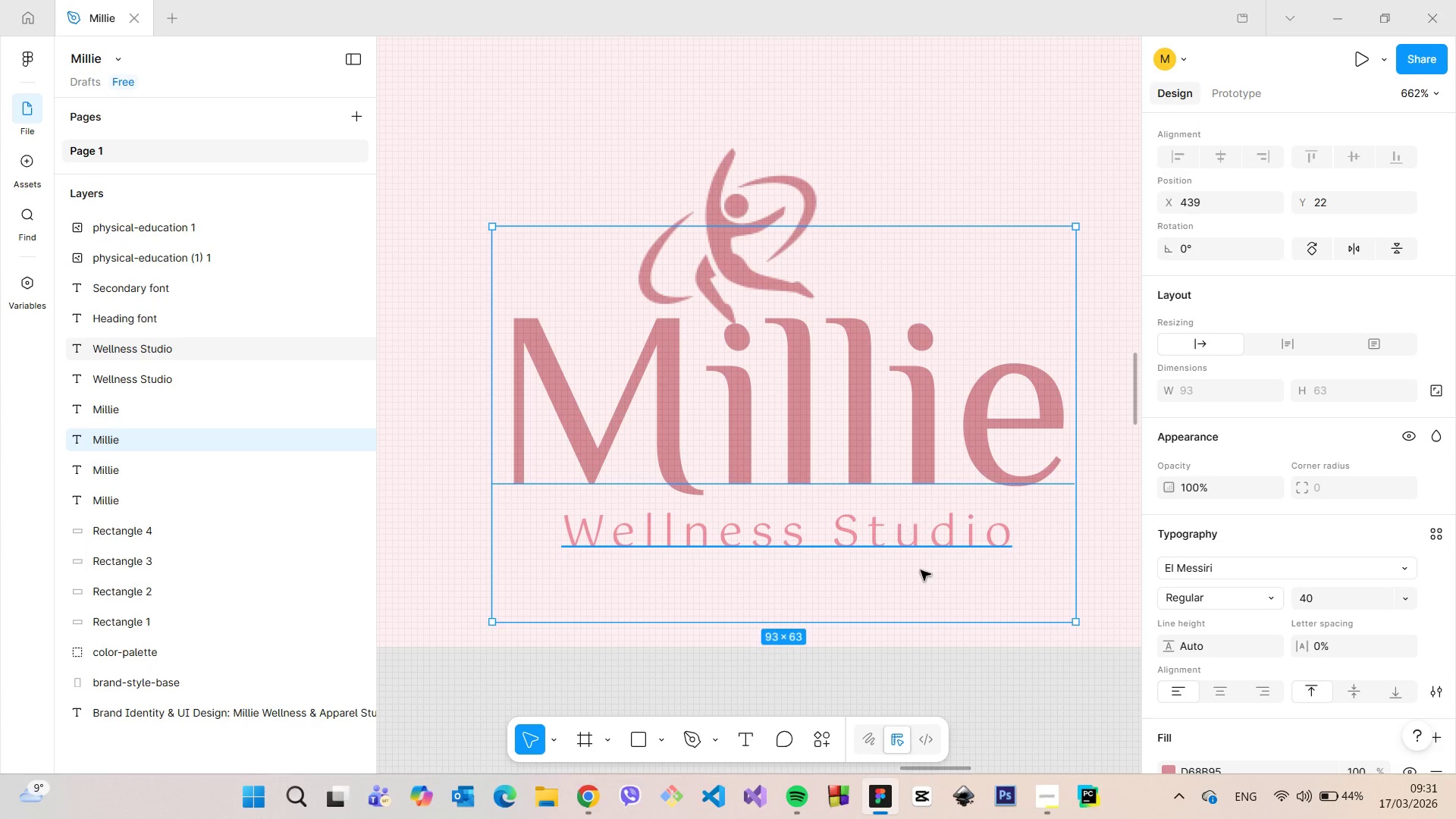 
left_click([987, 706])
 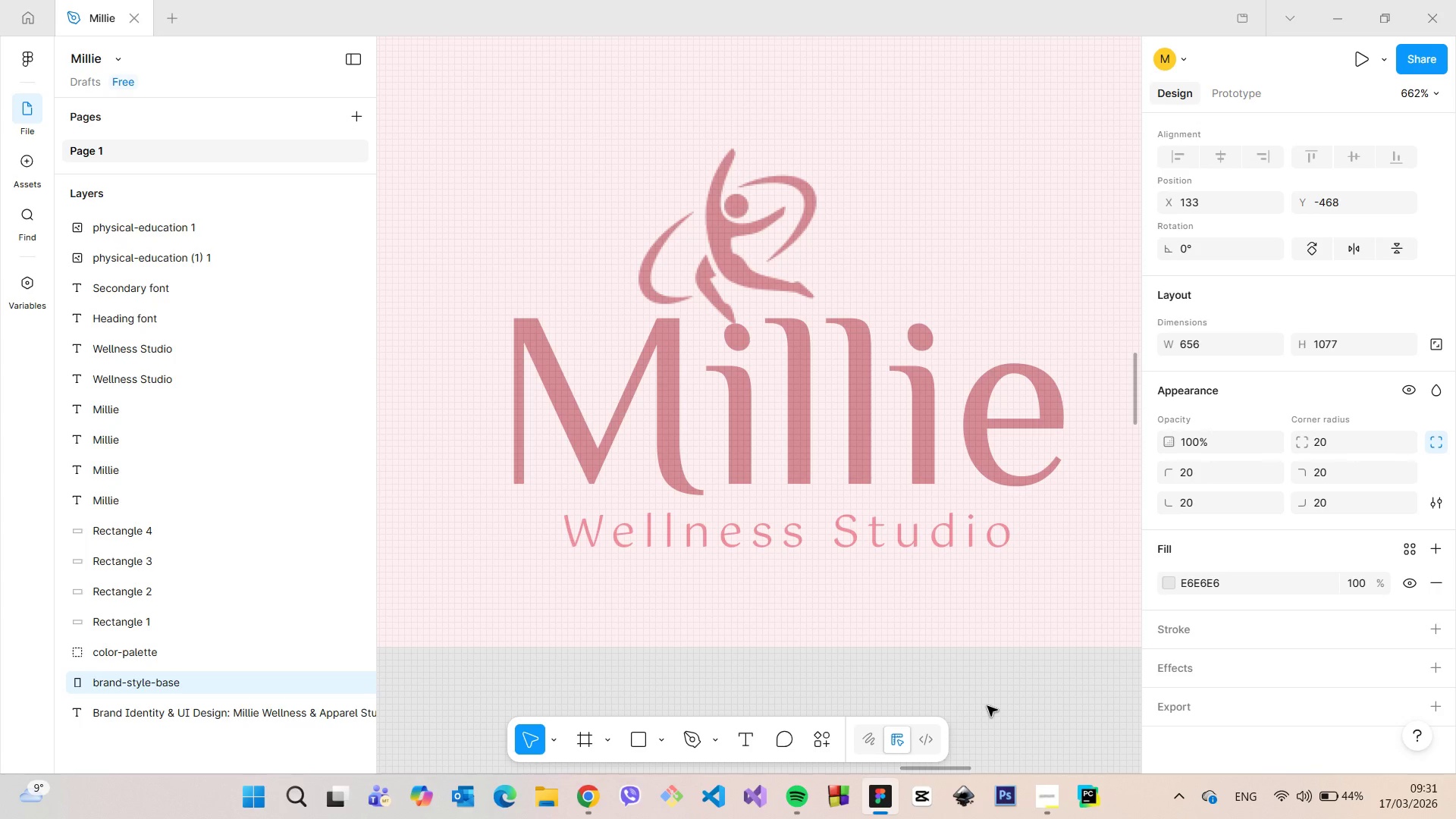 
scroll: coordinate [818, 474], scroll_direction: down, amount: 23.0
 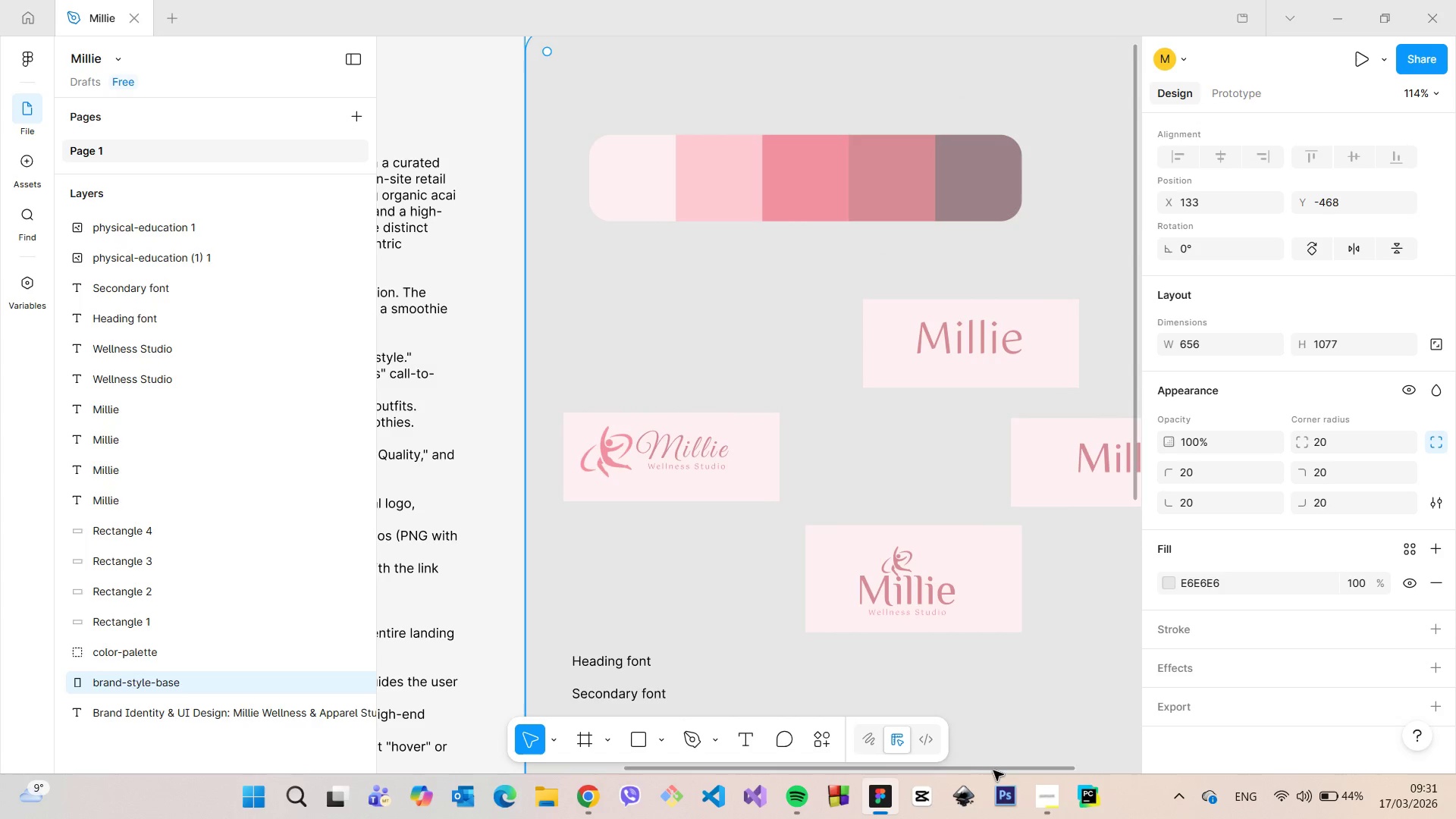 
left_click_drag(start_coordinate=[993, 769], to_coordinate=[1100, 765])
 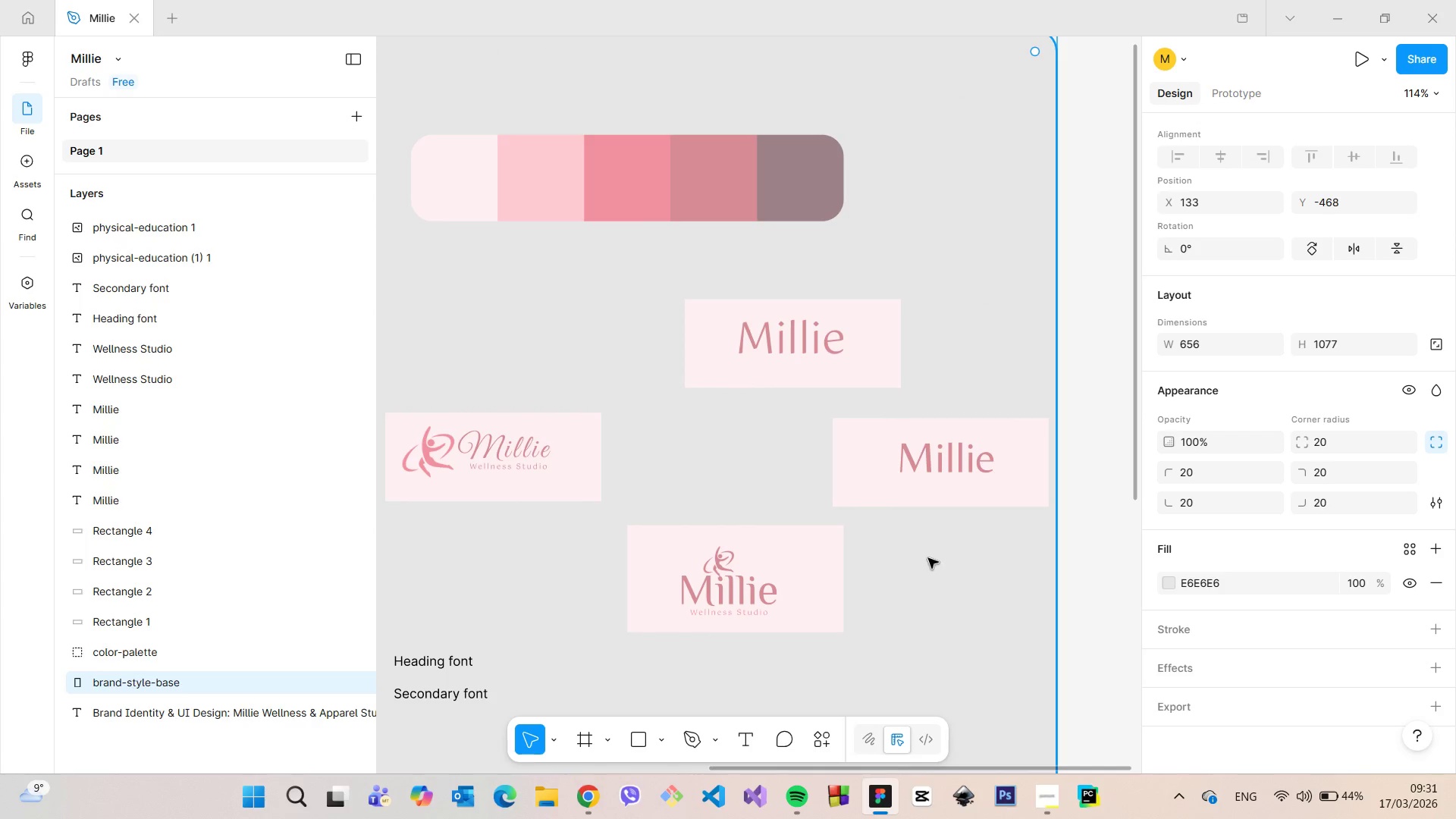 
scroll: coordinate [928, 558], scroll_direction: up, amount: 3.0
 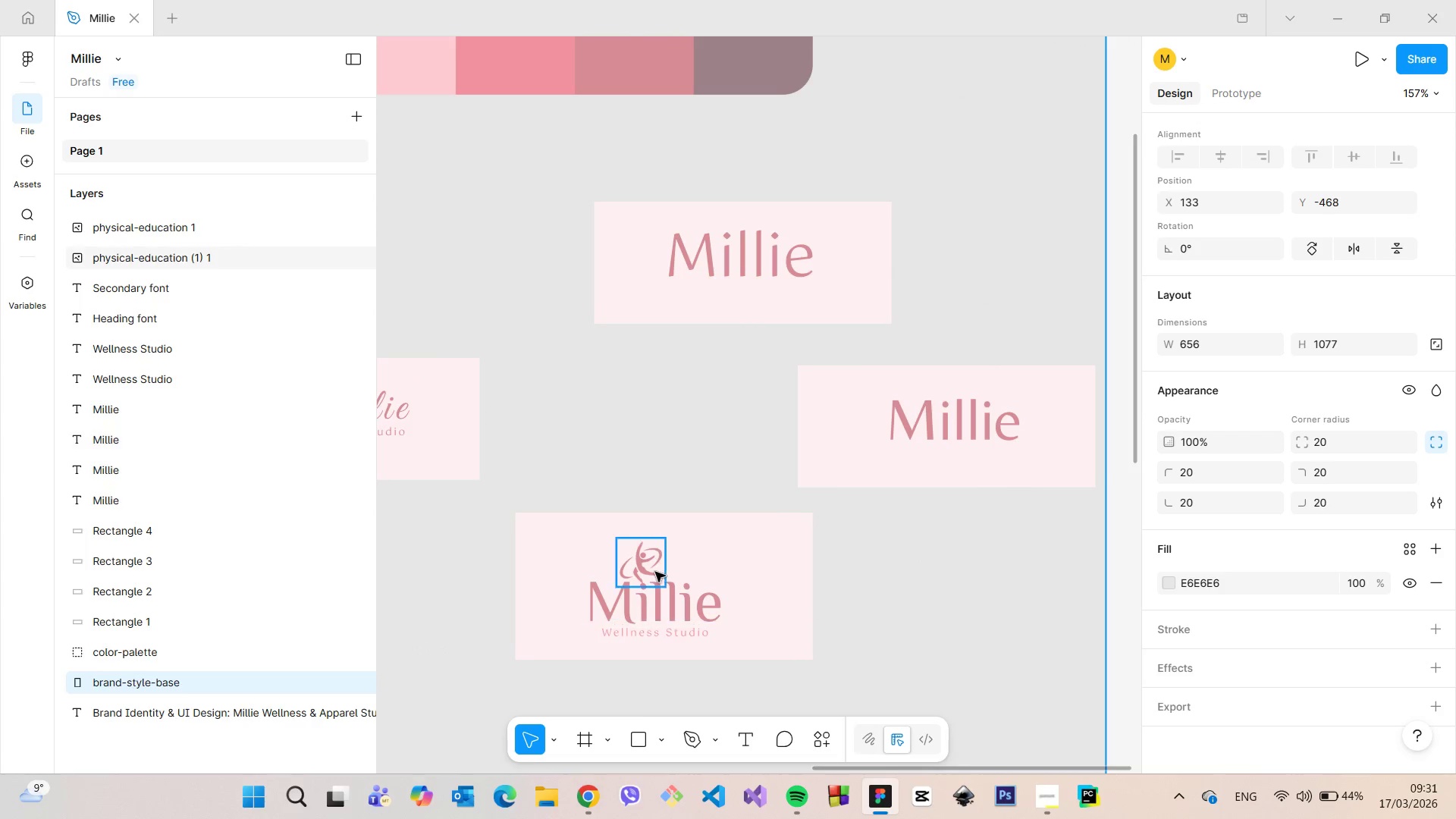 
left_click([654, 571])
 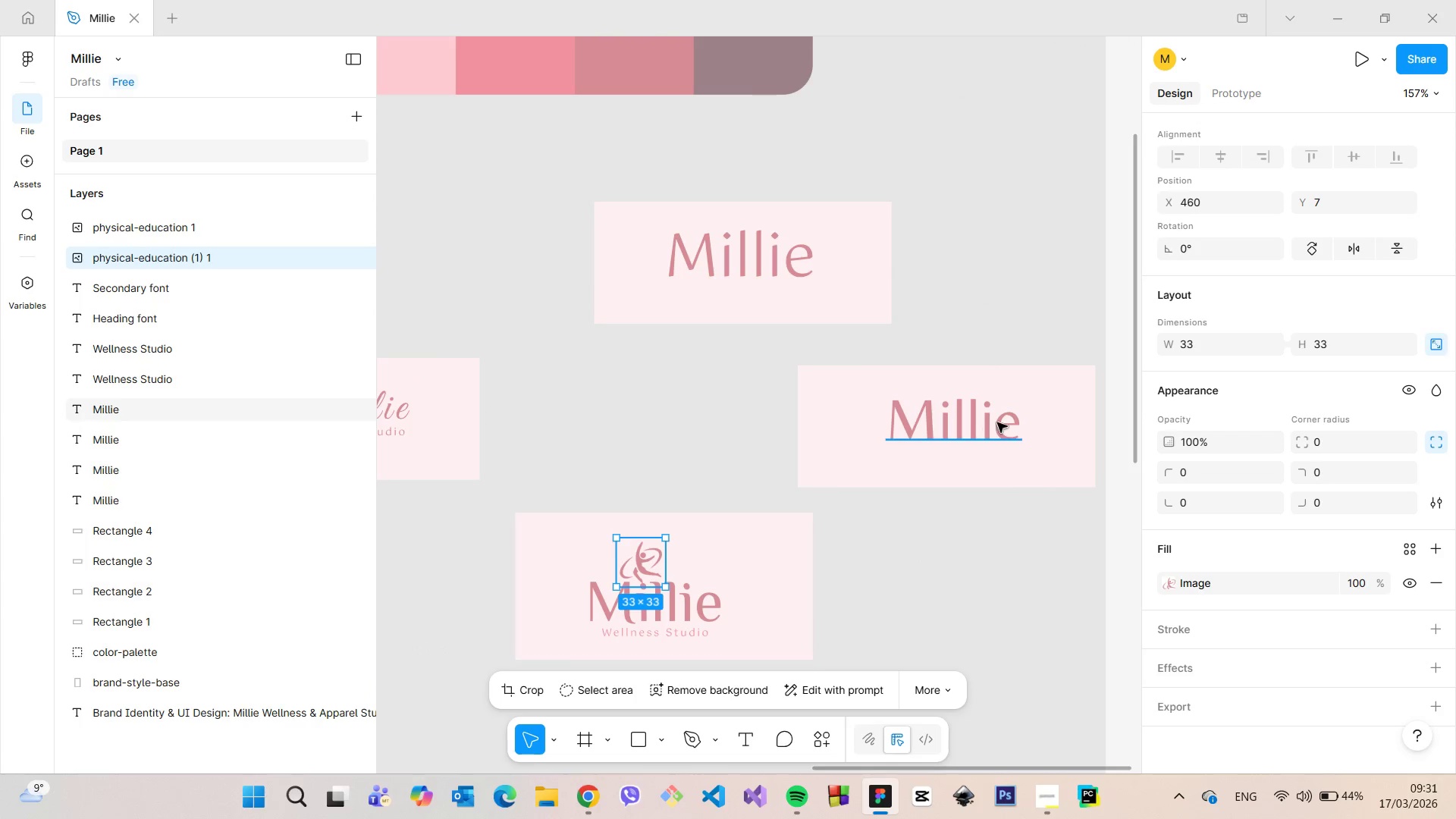 
left_click([996, 422])
 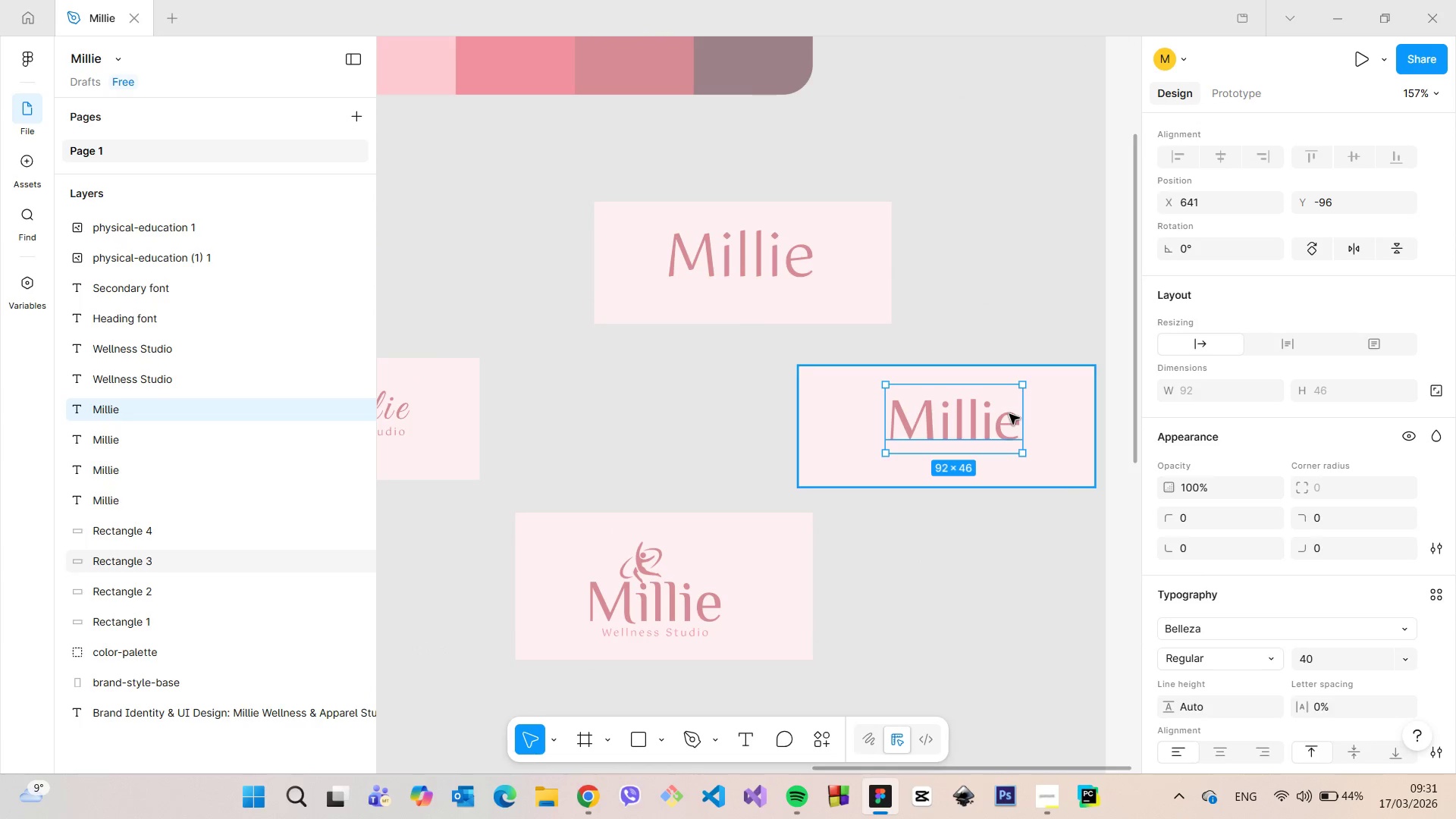 
scroll: coordinate [1012, 420], scroll_direction: none, amount: 0.0
 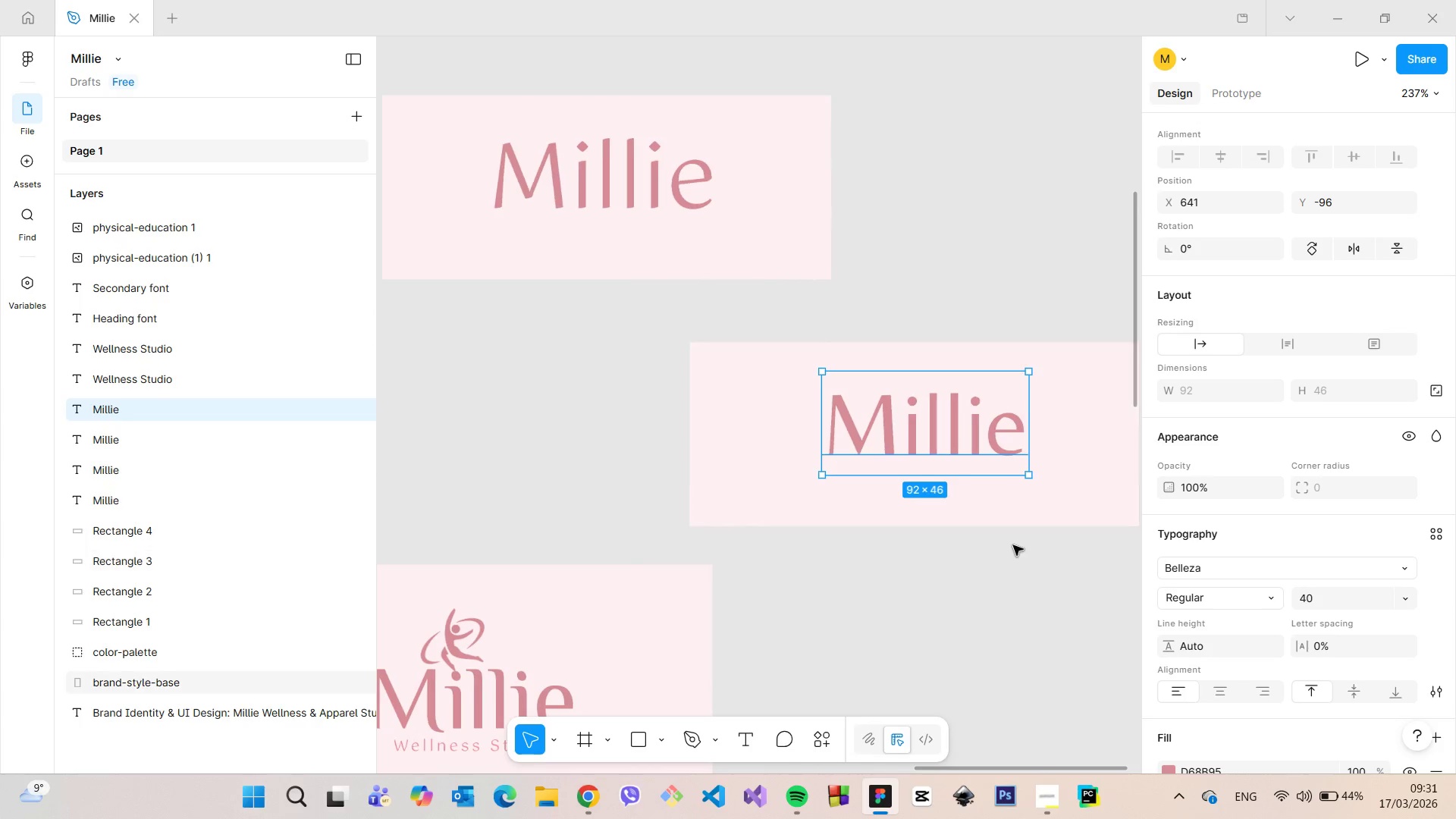 
scroll: coordinate [1013, 545], scroll_direction: down, amount: 5.0
 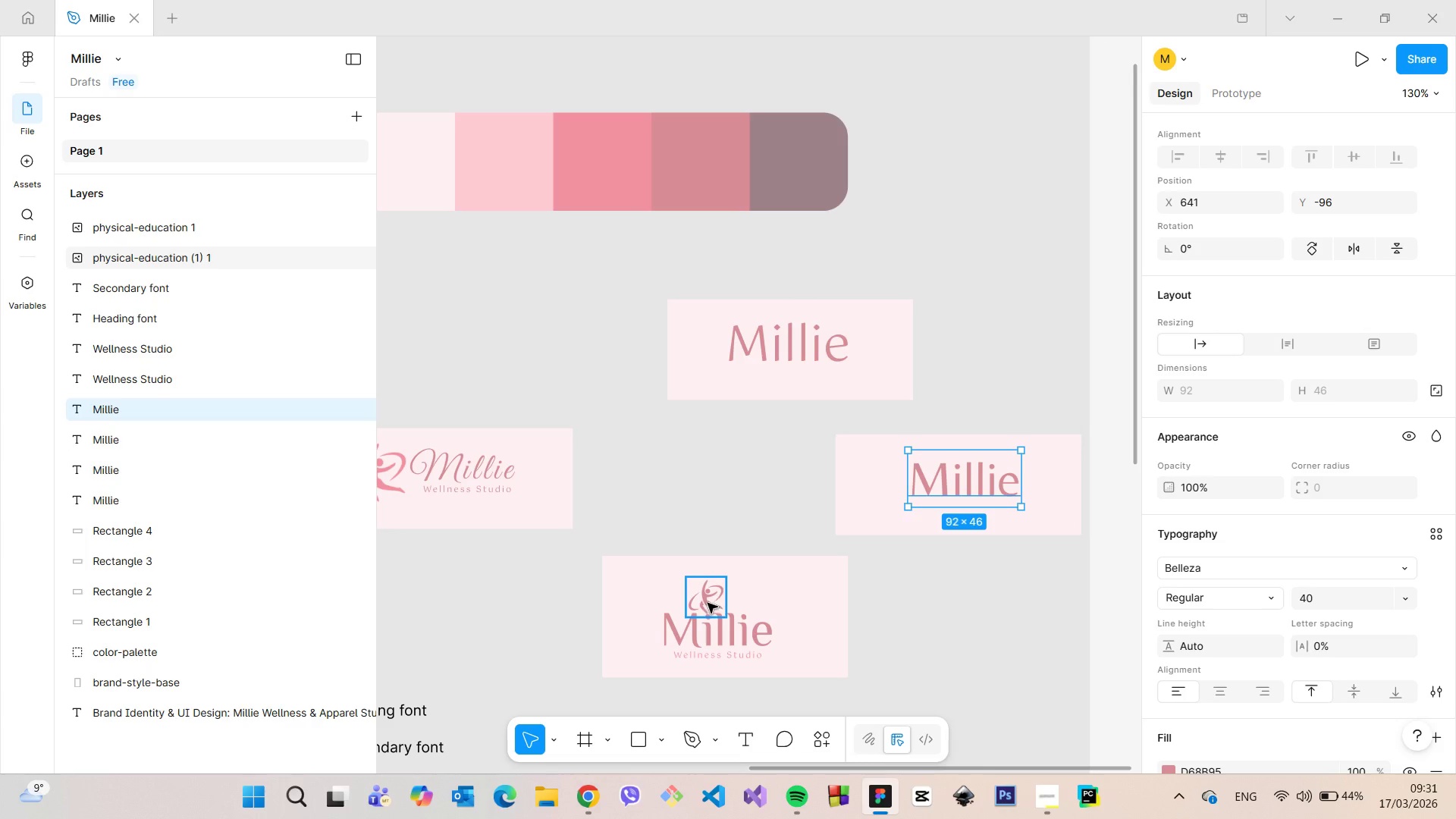 
left_click([708, 598])
 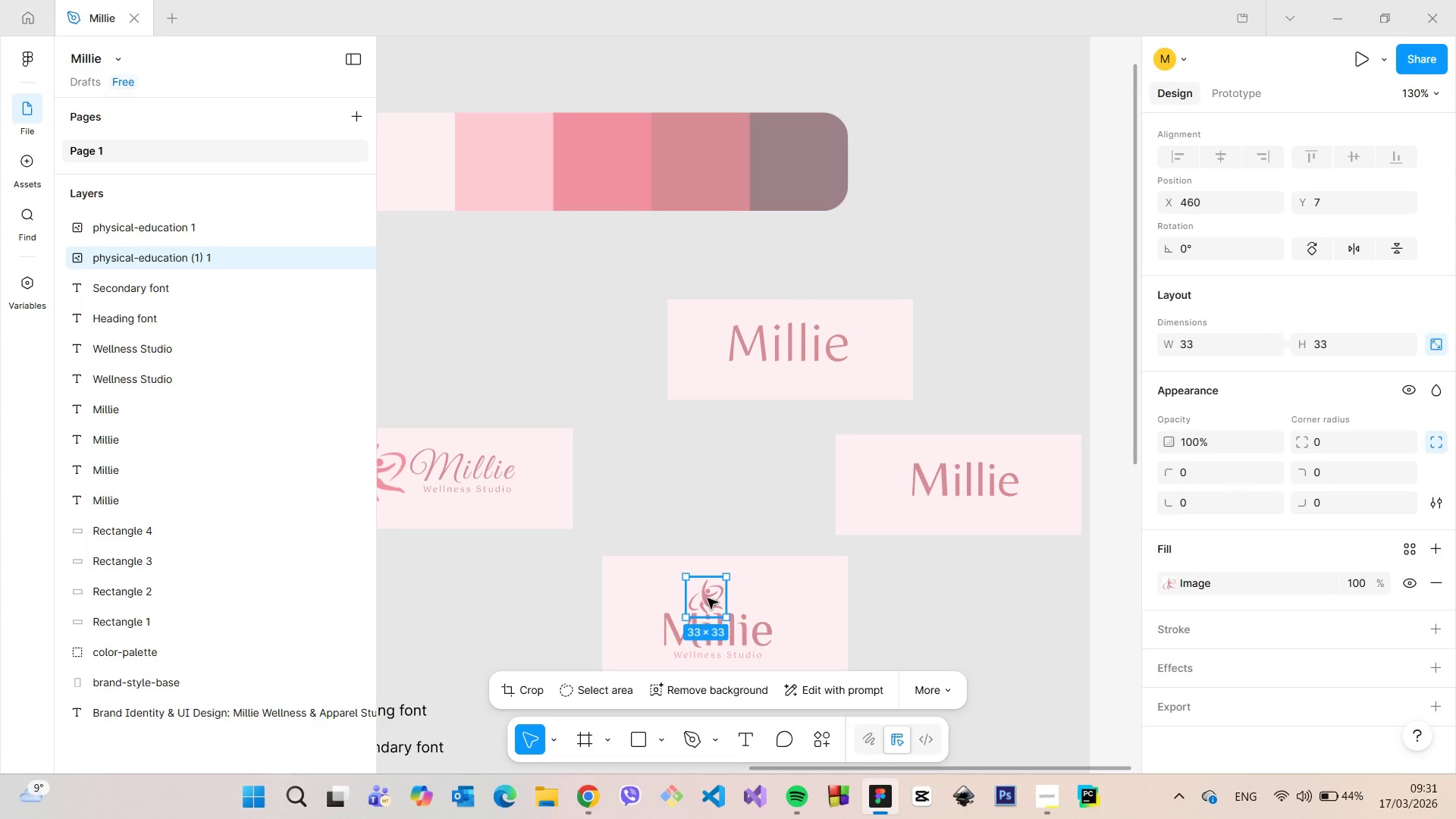 
hold_key(key=AltLeft, duration=1.51)
left_click_drag(start_coordinate=[708, 598], to_coordinate=[958, 455])
 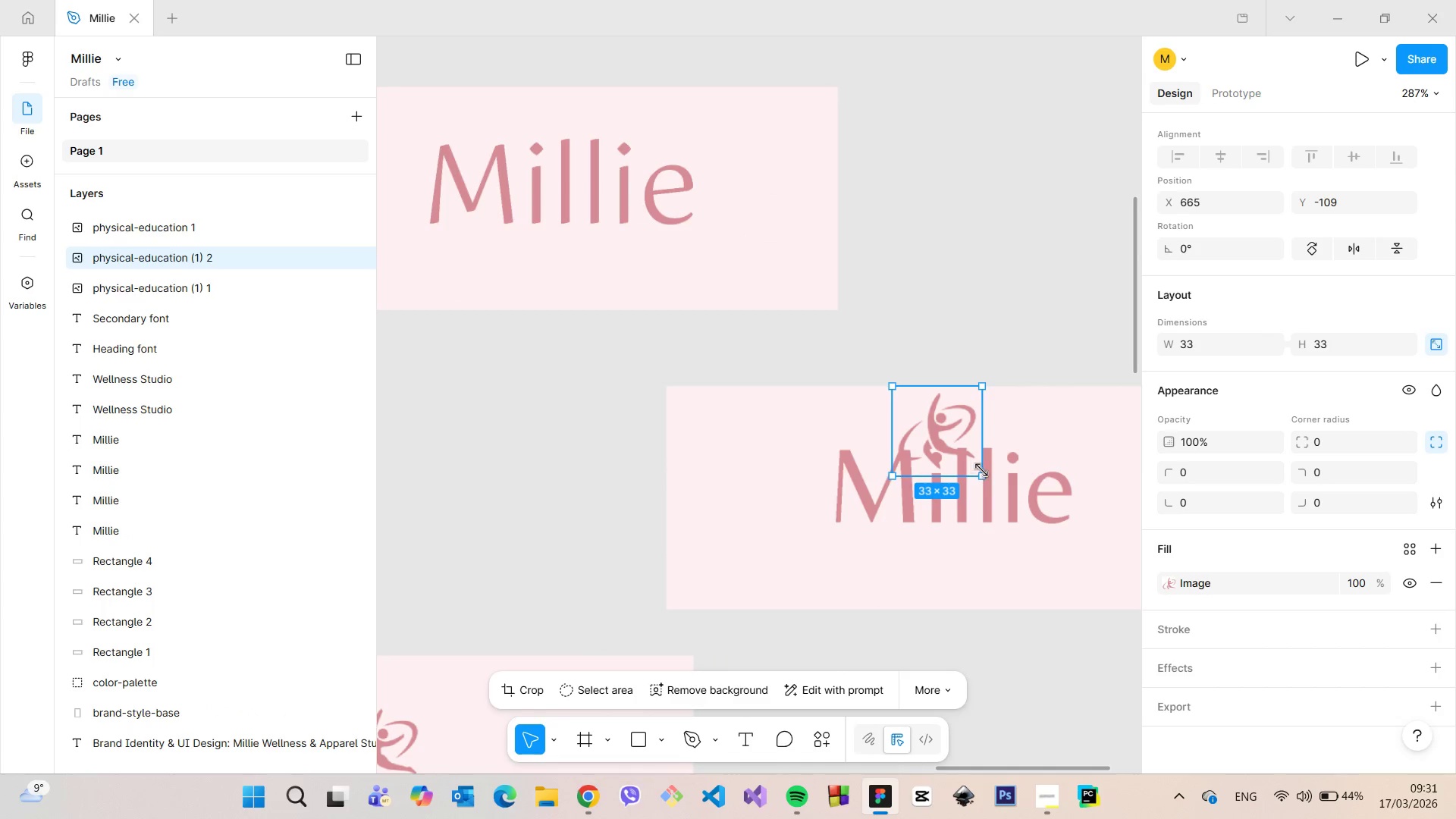 
hold_key(key=AltLeft, duration=1.5)
 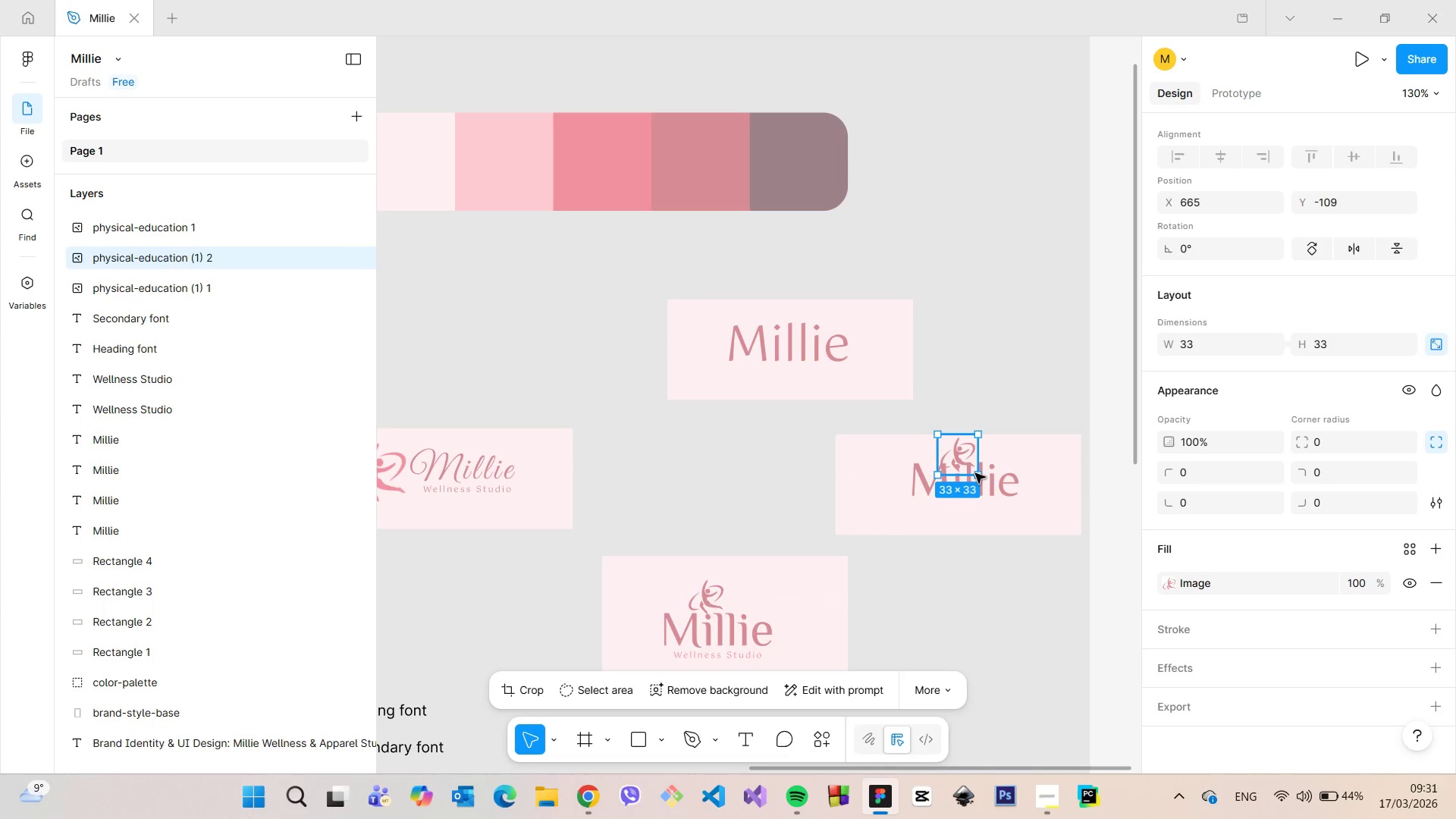 
key(Alt+AltLeft)
 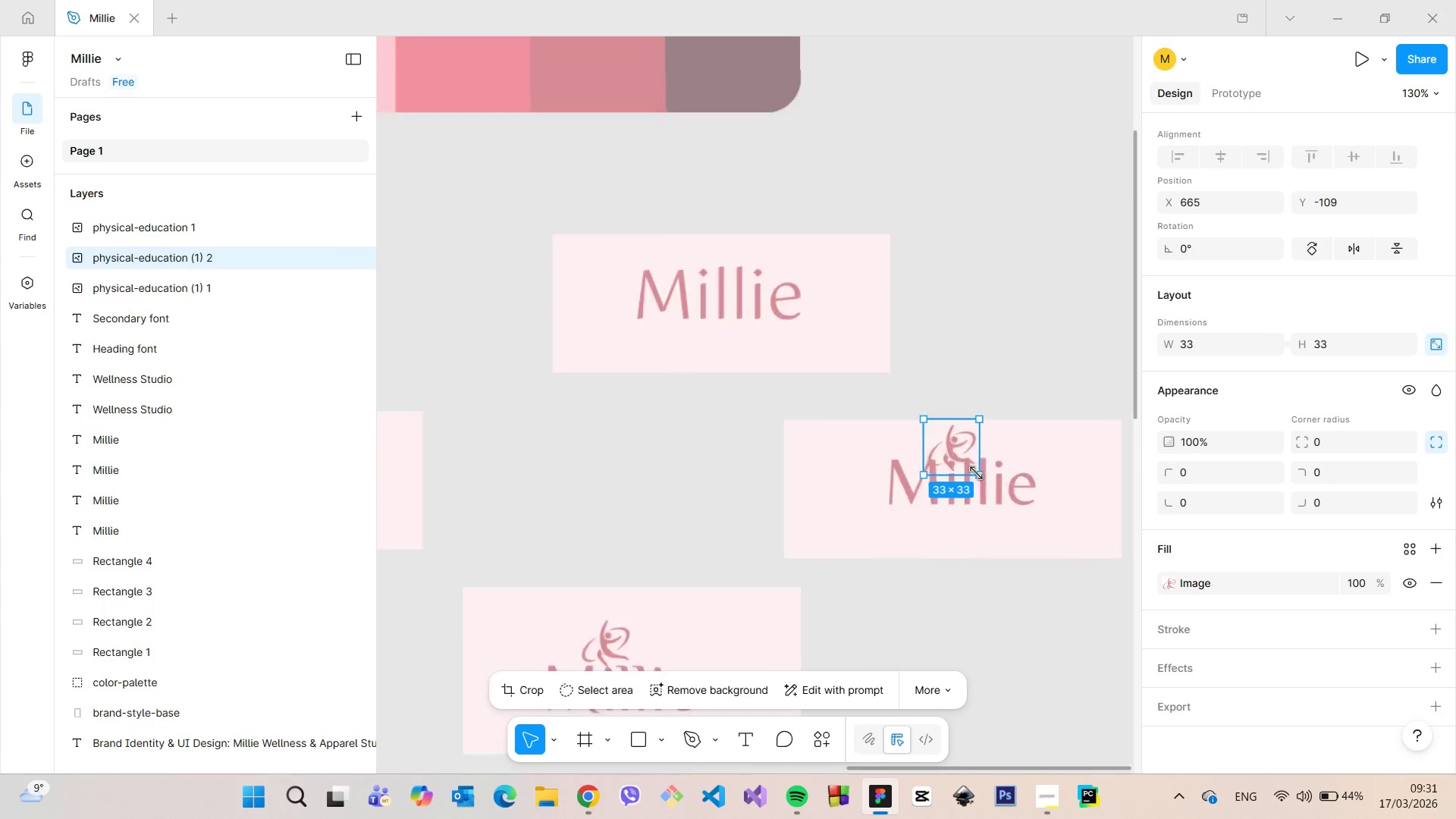 
scroll: coordinate [981, 470], scroll_direction: up, amount: 8.0
 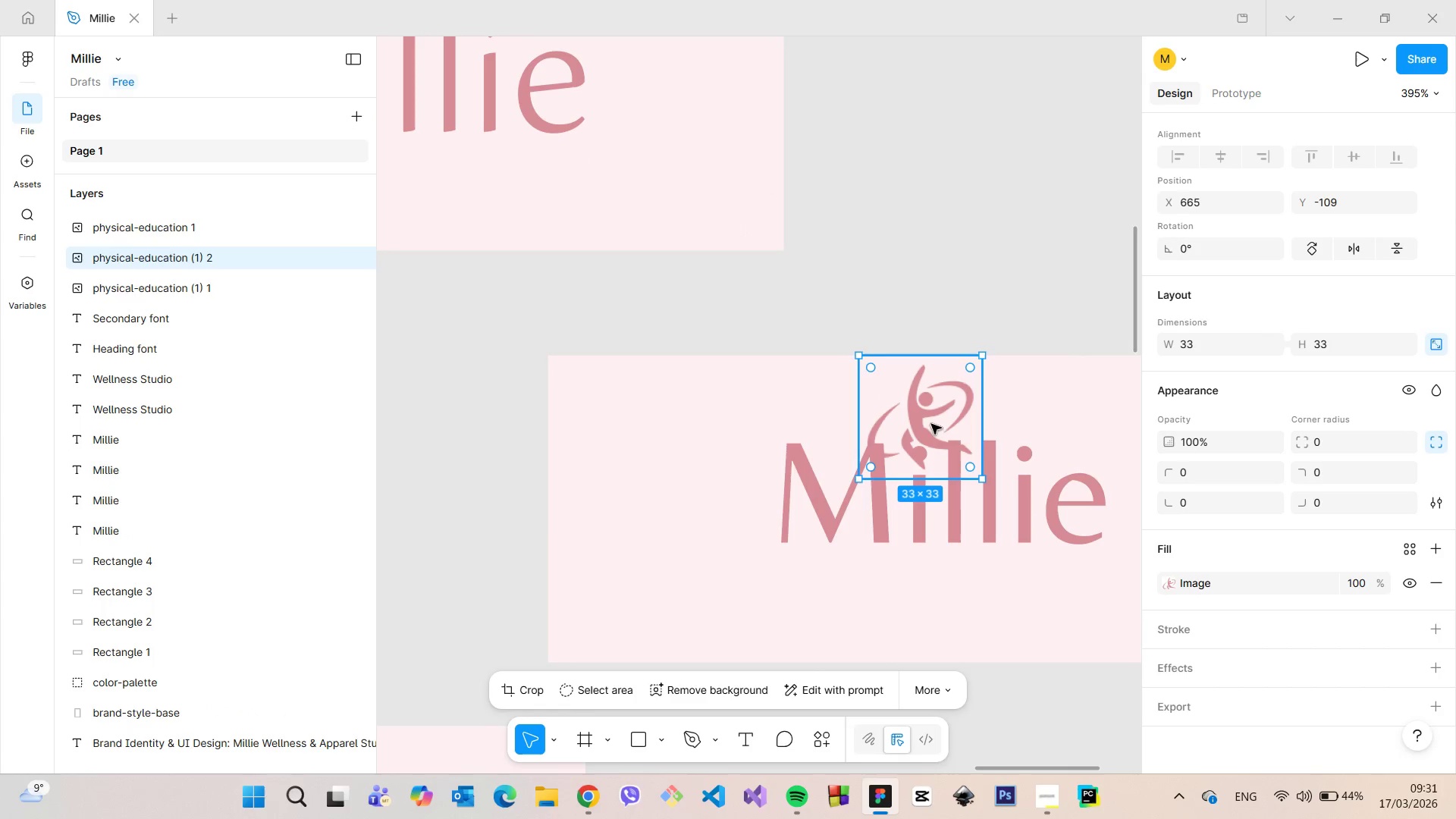 
left_click_drag(start_coordinate=[930, 422], to_coordinate=[930, 413])
 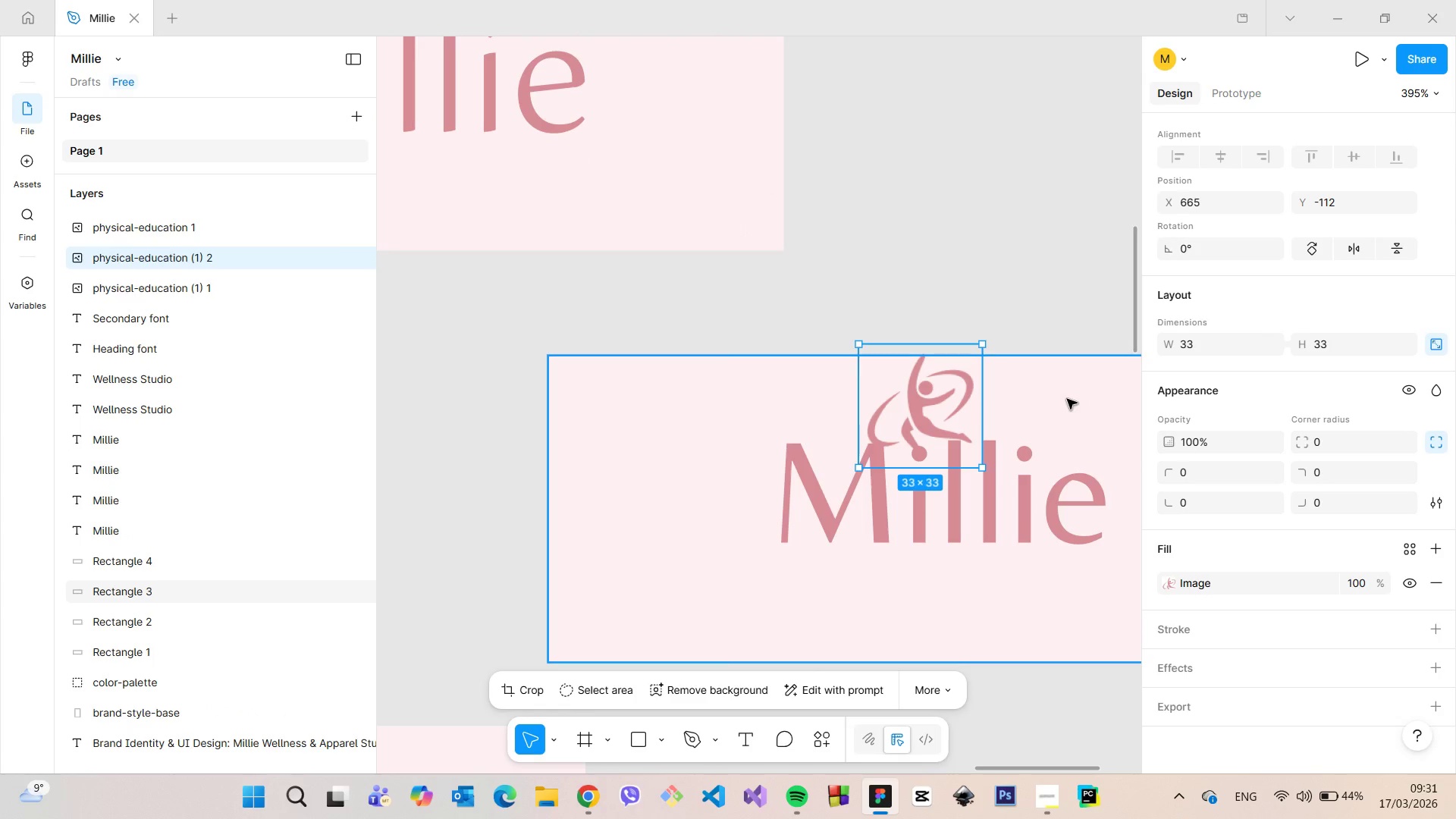 
left_click([1067, 399])
 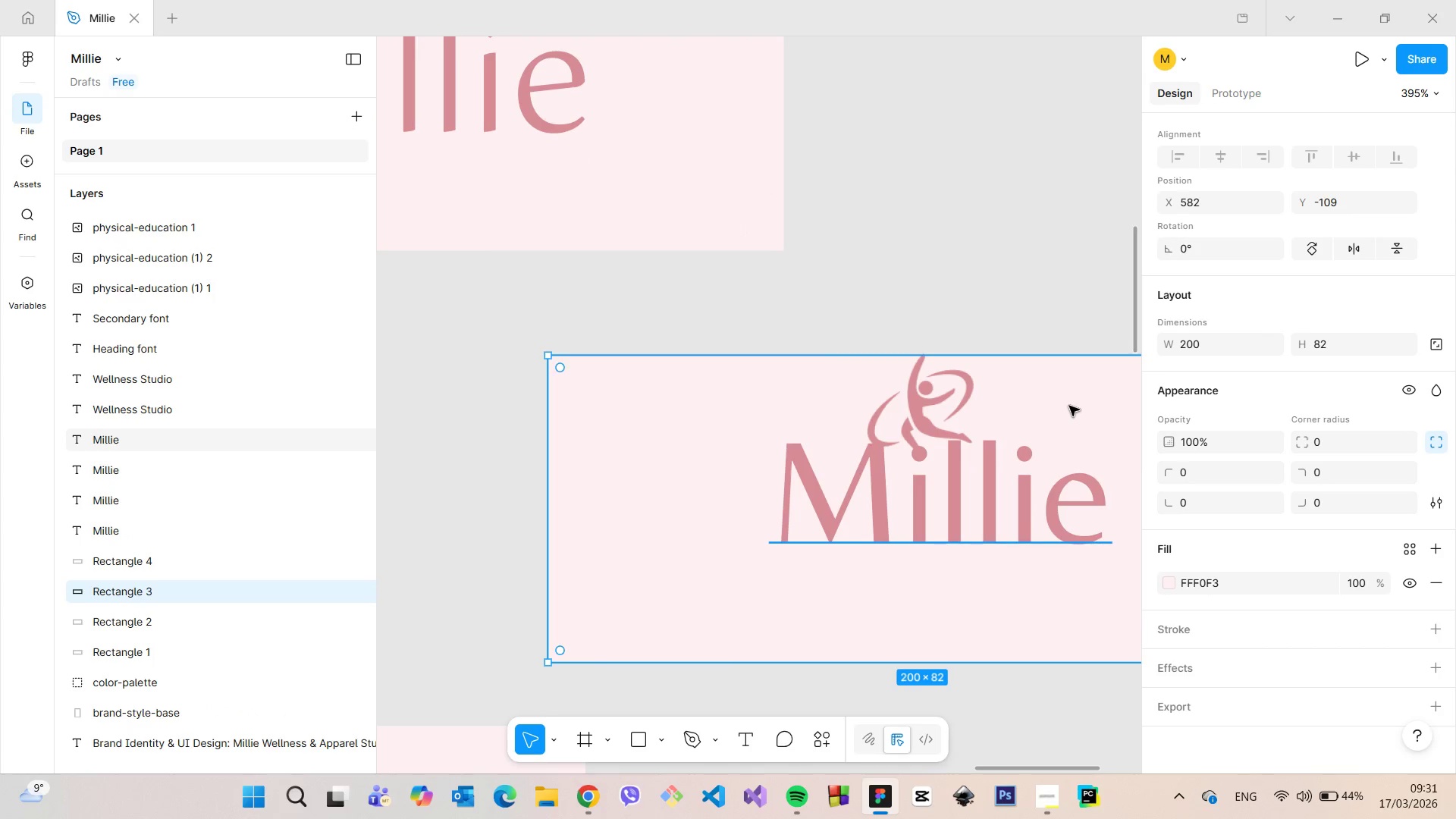 
left_click_drag(start_coordinate=[1069, 406], to_coordinate=[1069, 373])
 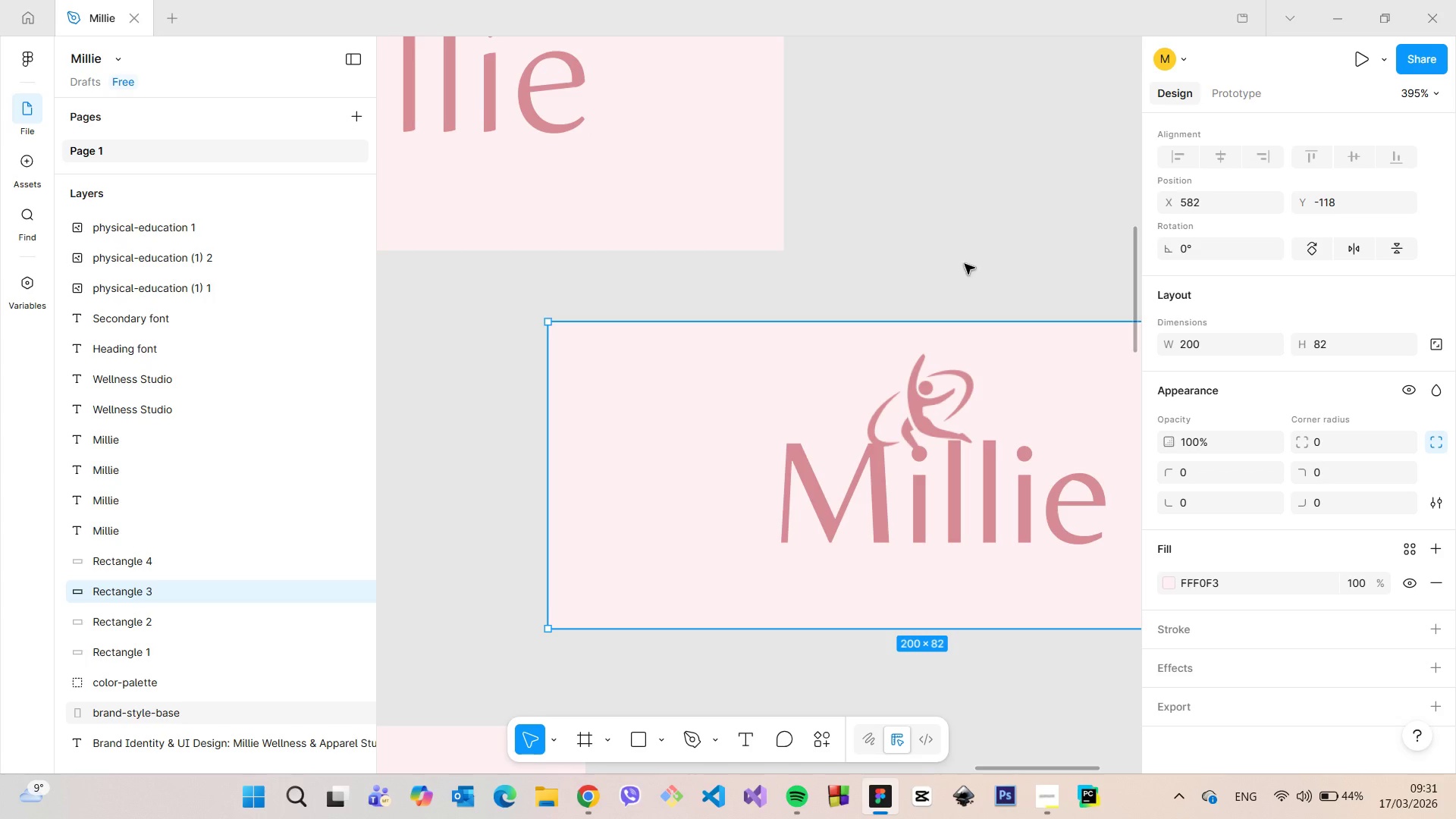 
left_click([962, 261])
 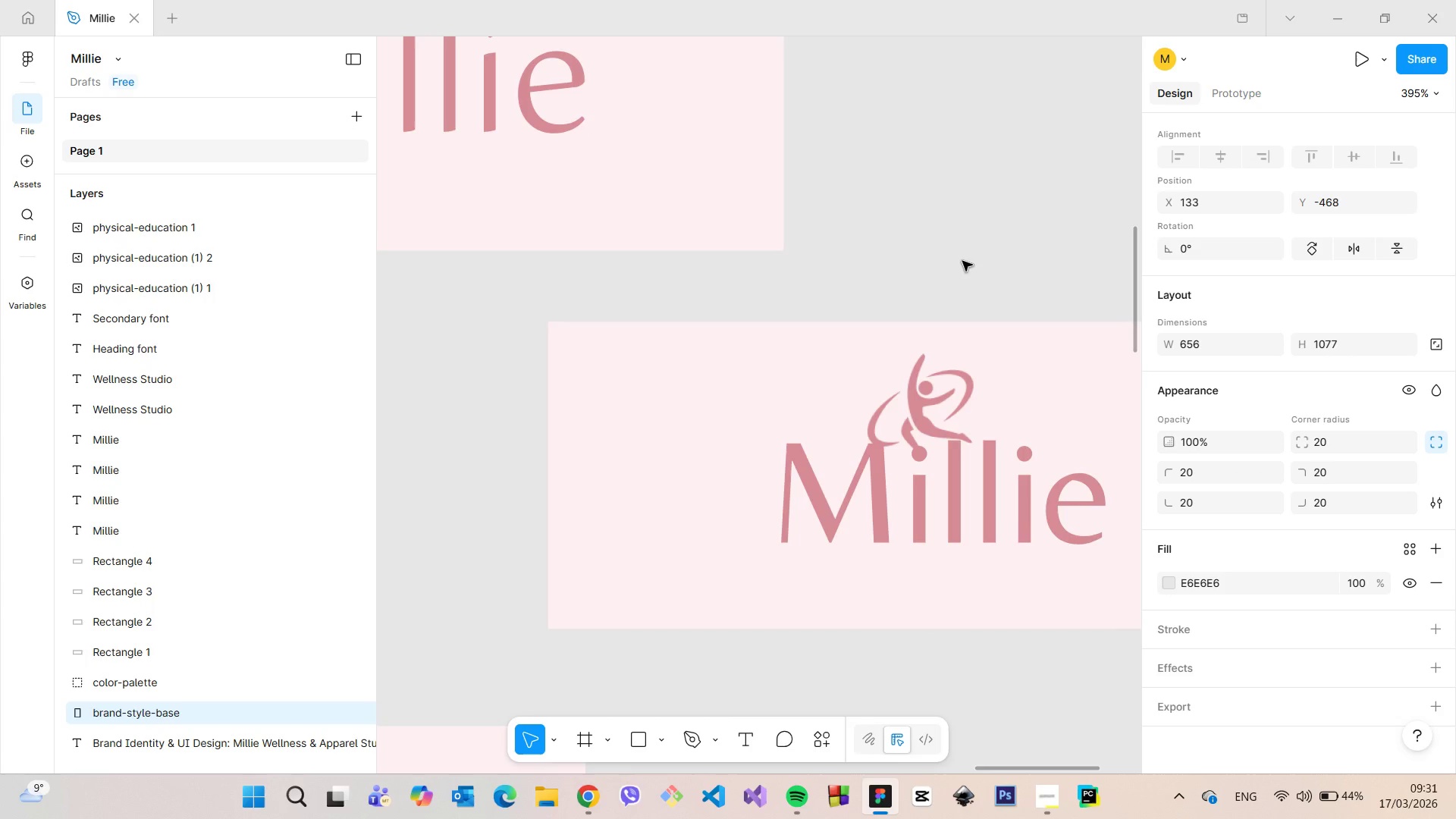 
scroll: coordinate [962, 261], scroll_direction: down, amount: 12.0
 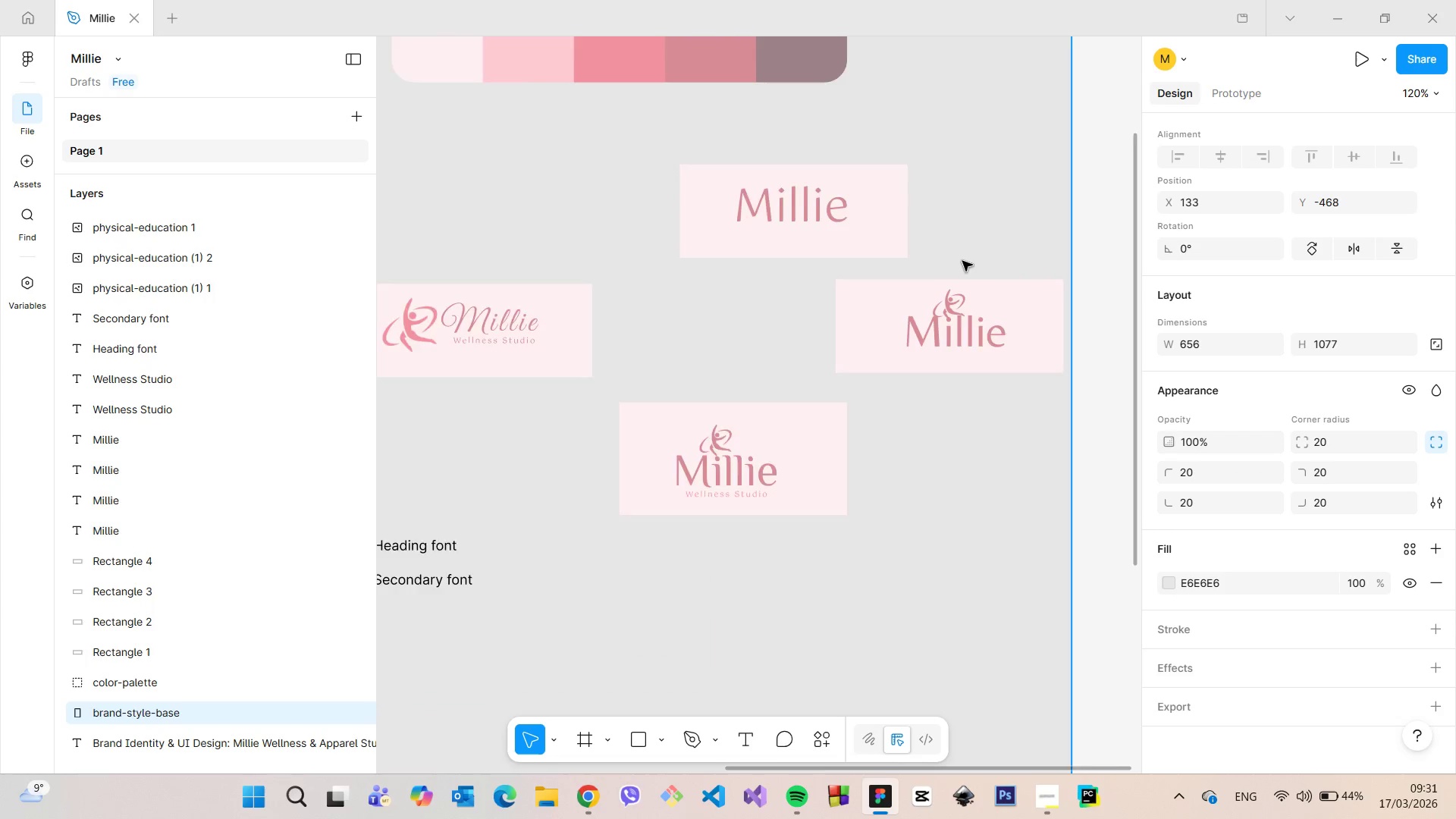 
scroll: coordinate [965, 265], scroll_direction: up, amount: 8.0
 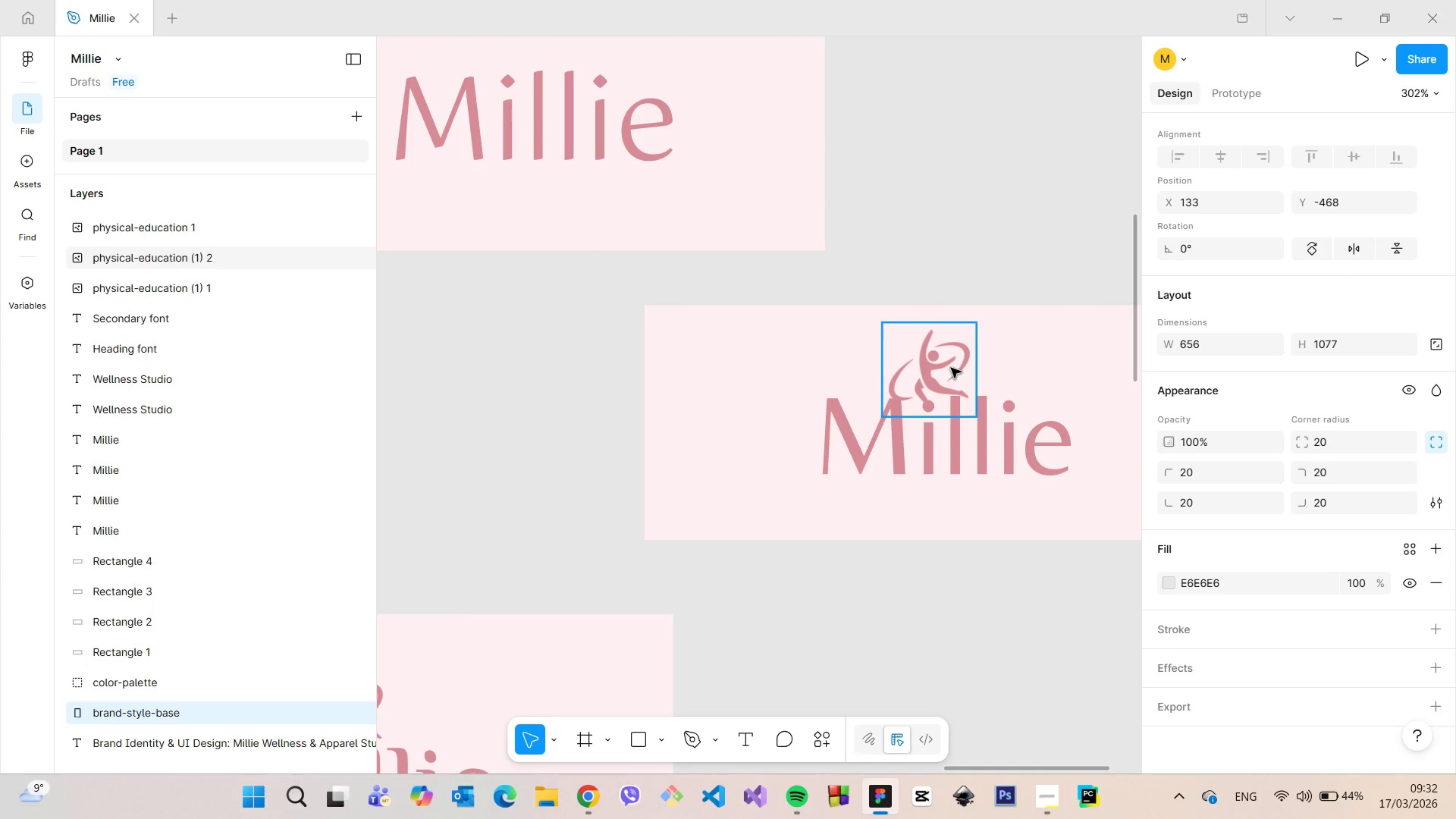 
left_click([951, 368])
 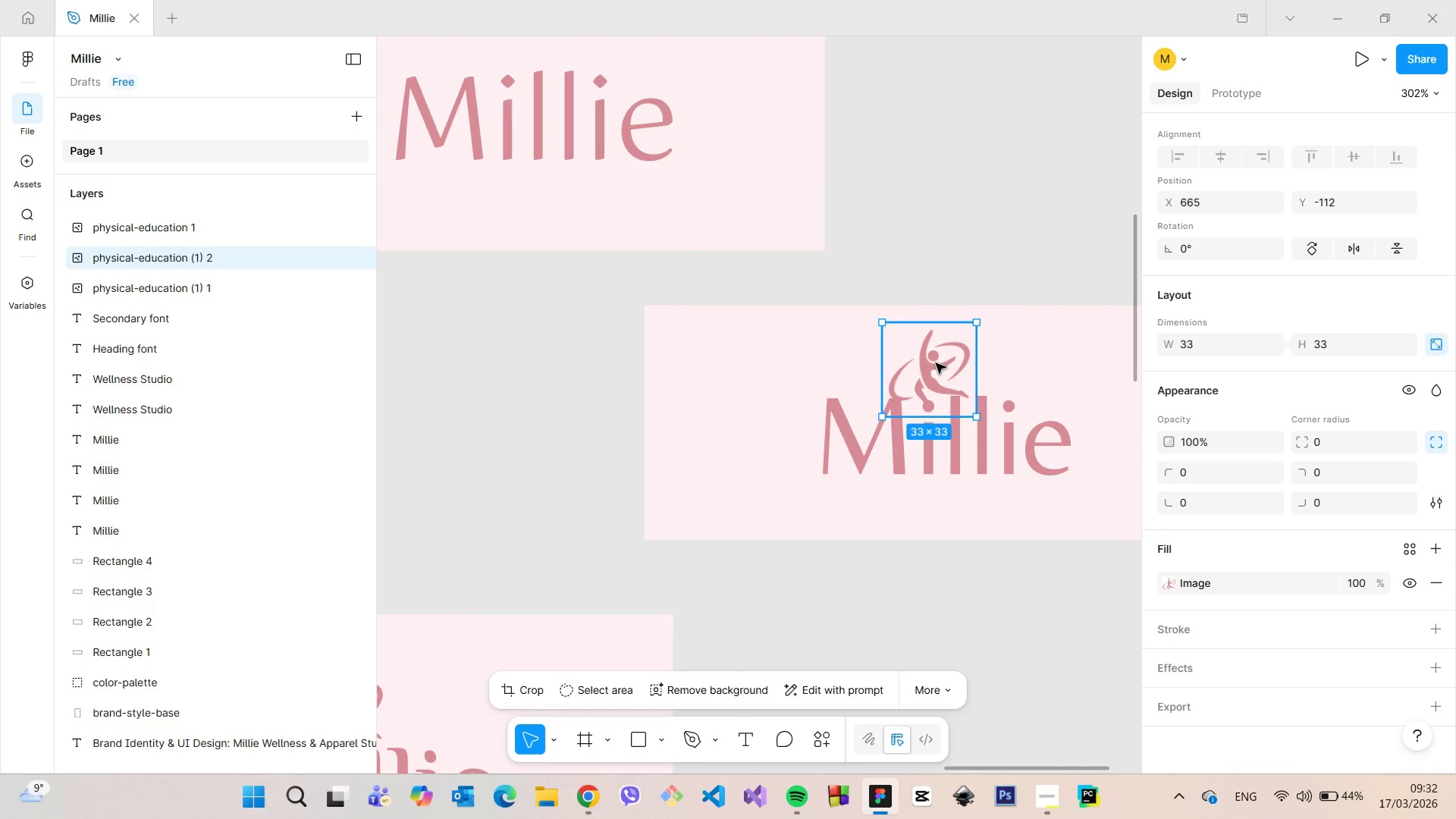 
left_click_drag(start_coordinate=[936, 363], to_coordinate=[930, 356])
 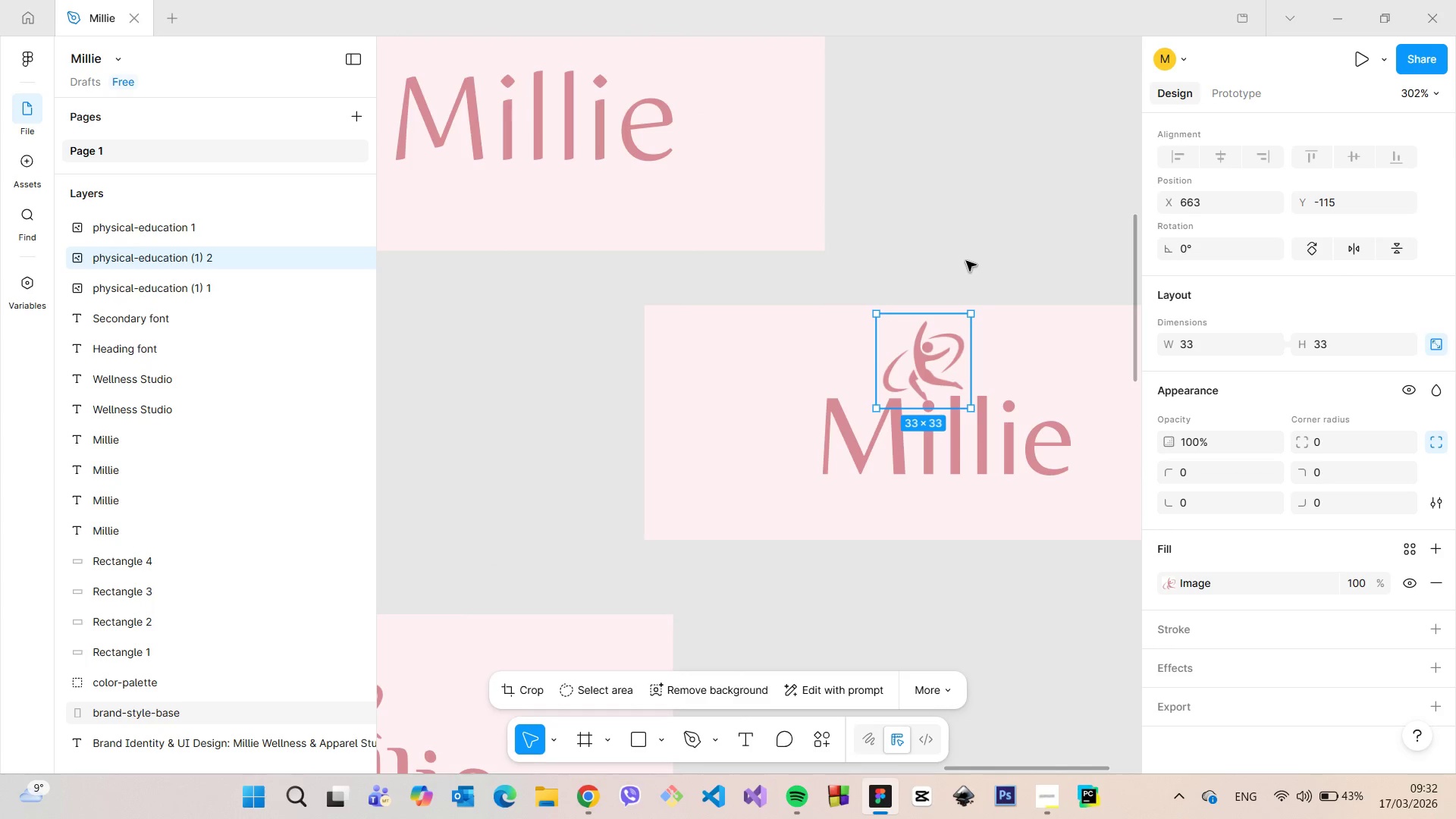 
left_click([966, 261])
 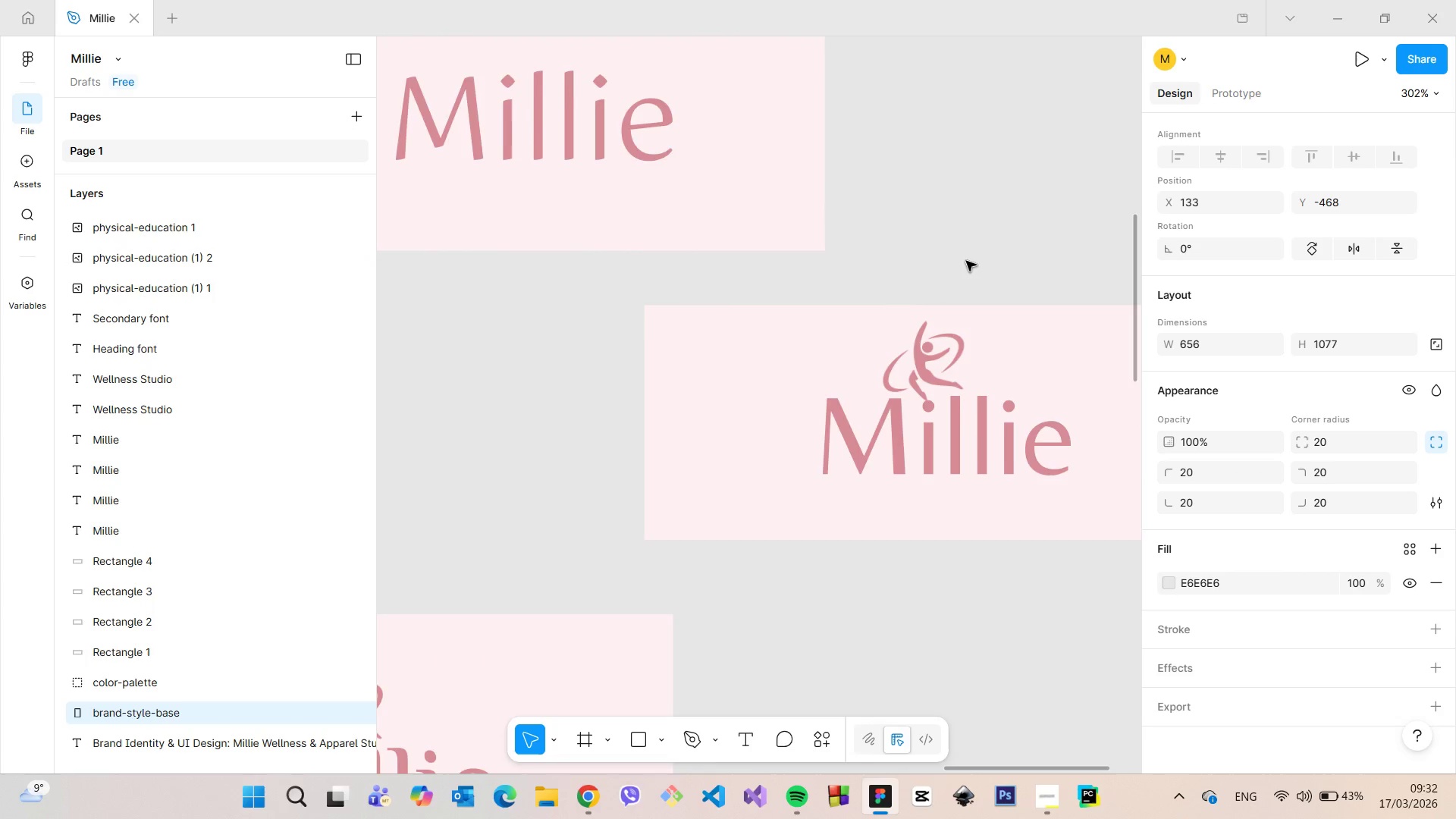 
scroll: coordinate [966, 262], scroll_direction: down, amount: 7.0
 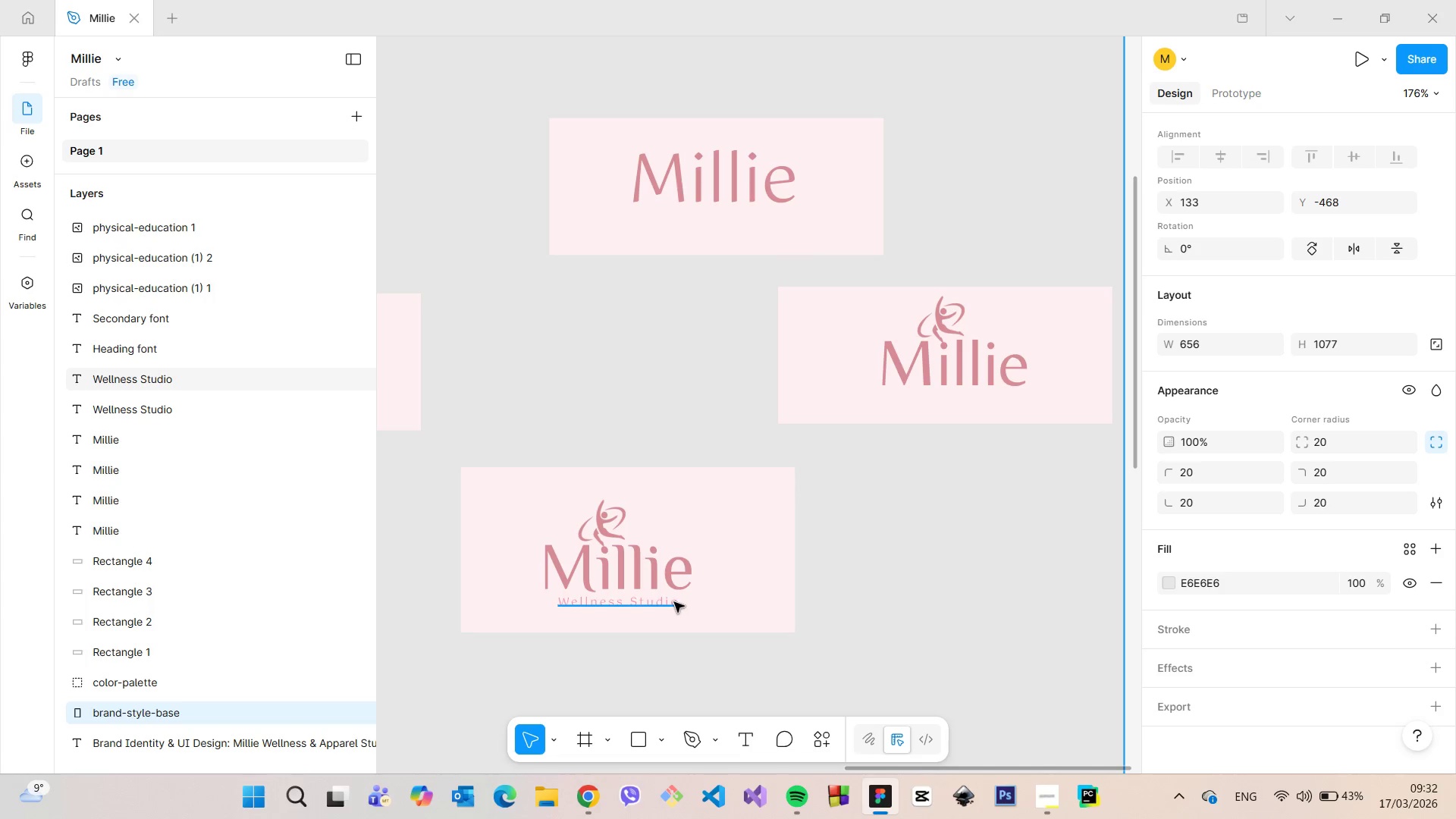 
left_click([667, 604])
 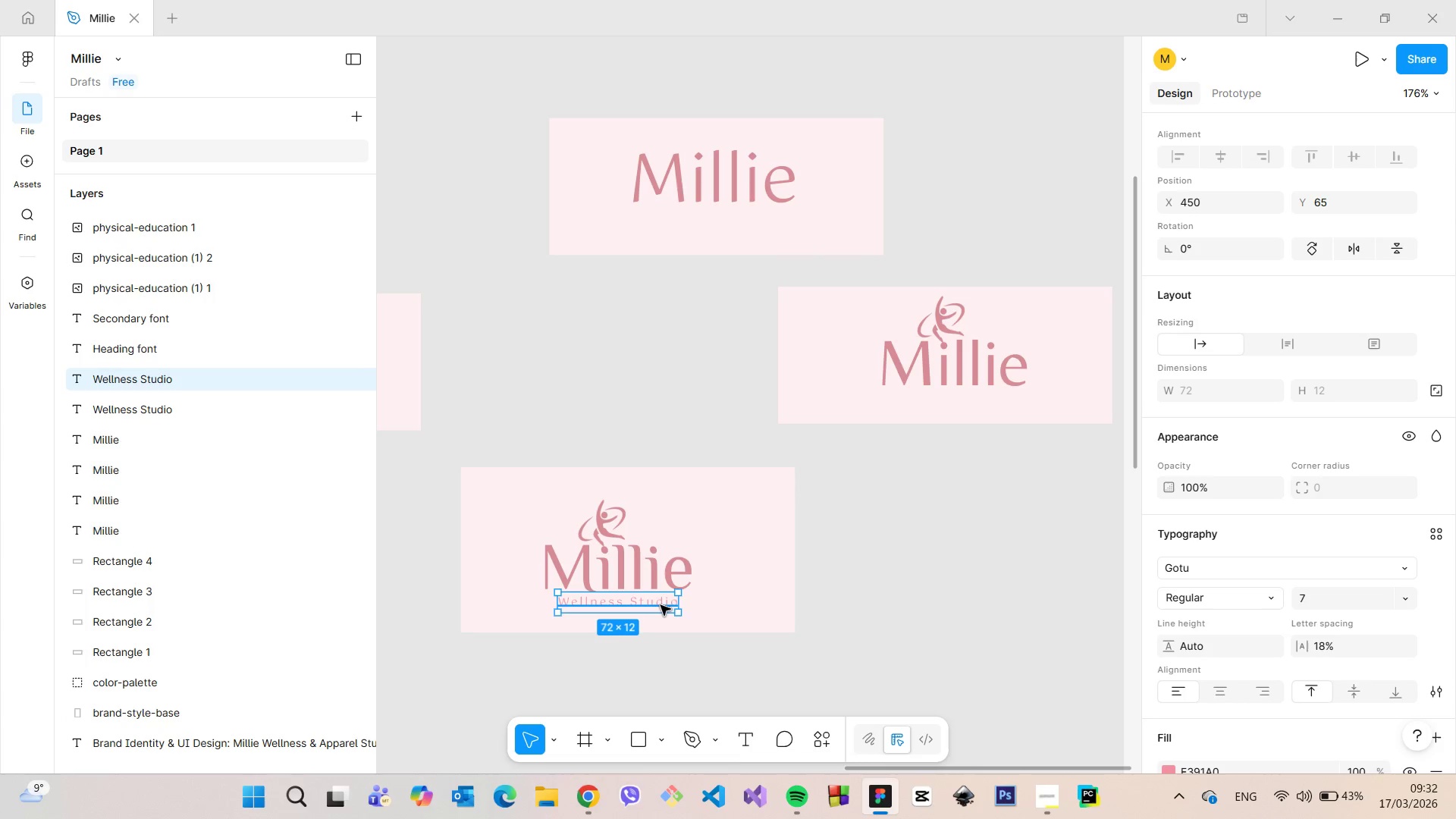 
hold_key(key=AltLeft, duration=1.5)
left_click_drag(start_coordinate=[659, 605], to_coordinate=[997, 400])
 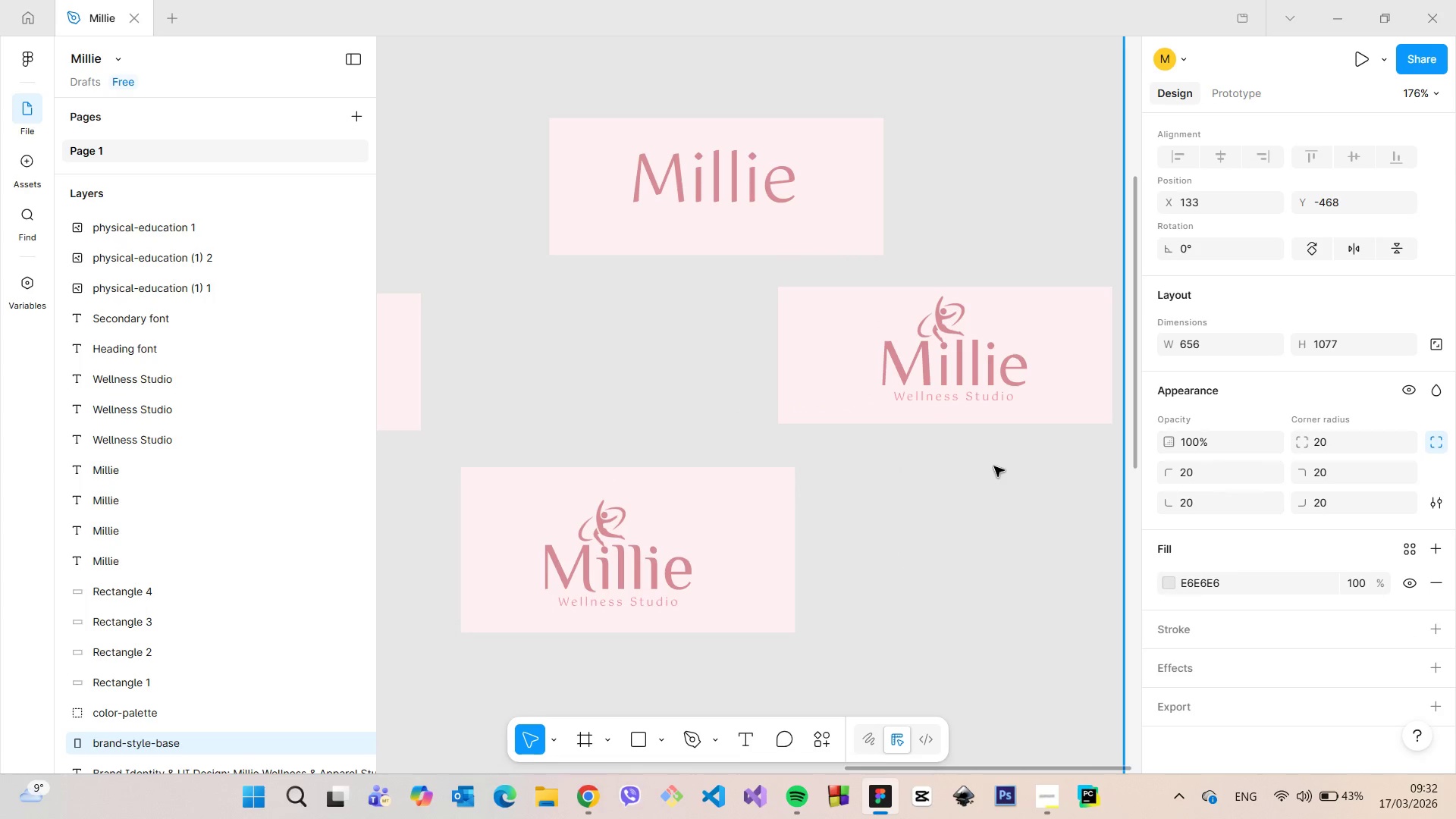 
hold_key(key=AltLeft, duration=1.52)
 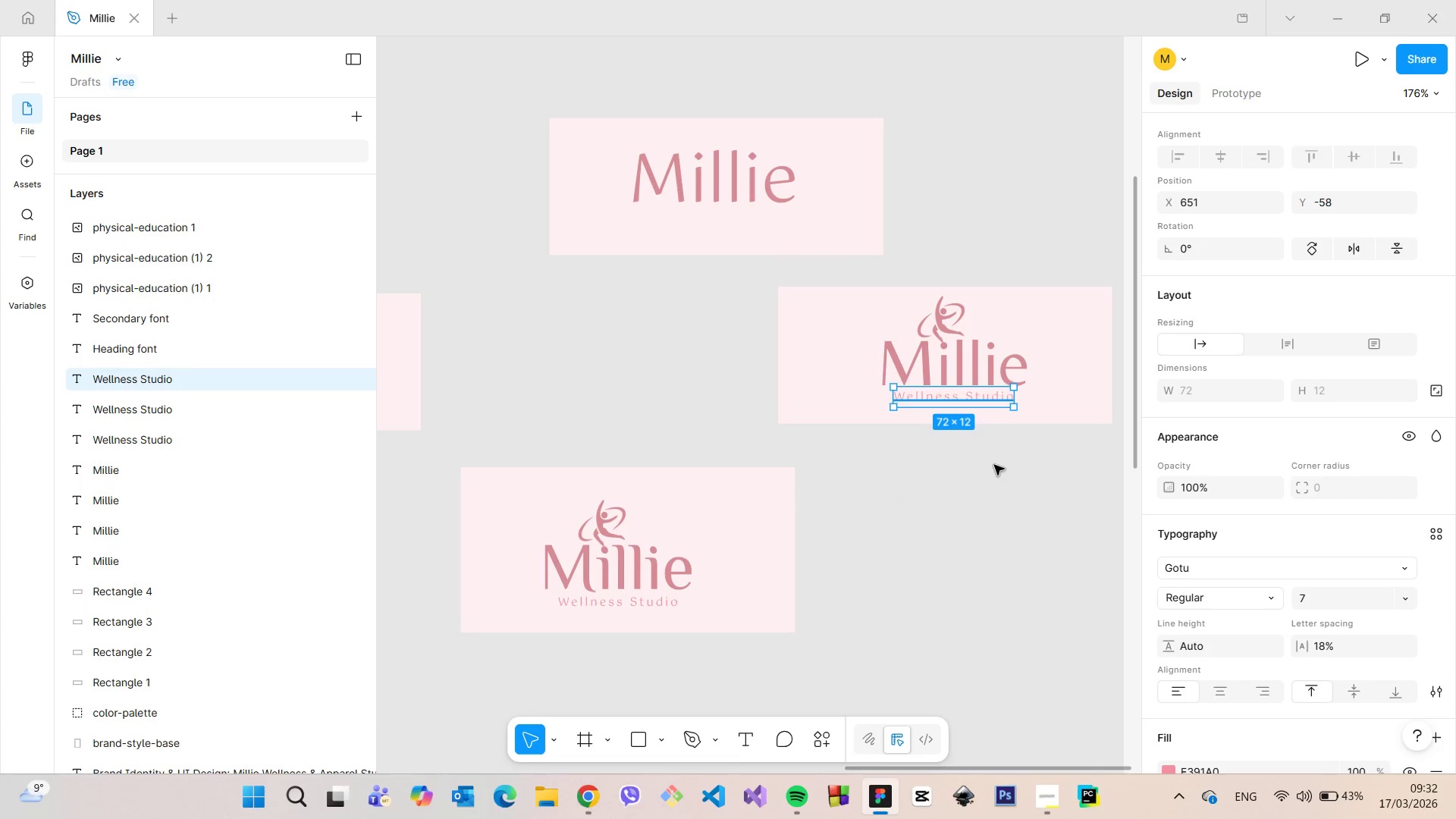 
hold_key(key=AltLeft, duration=0.53)
 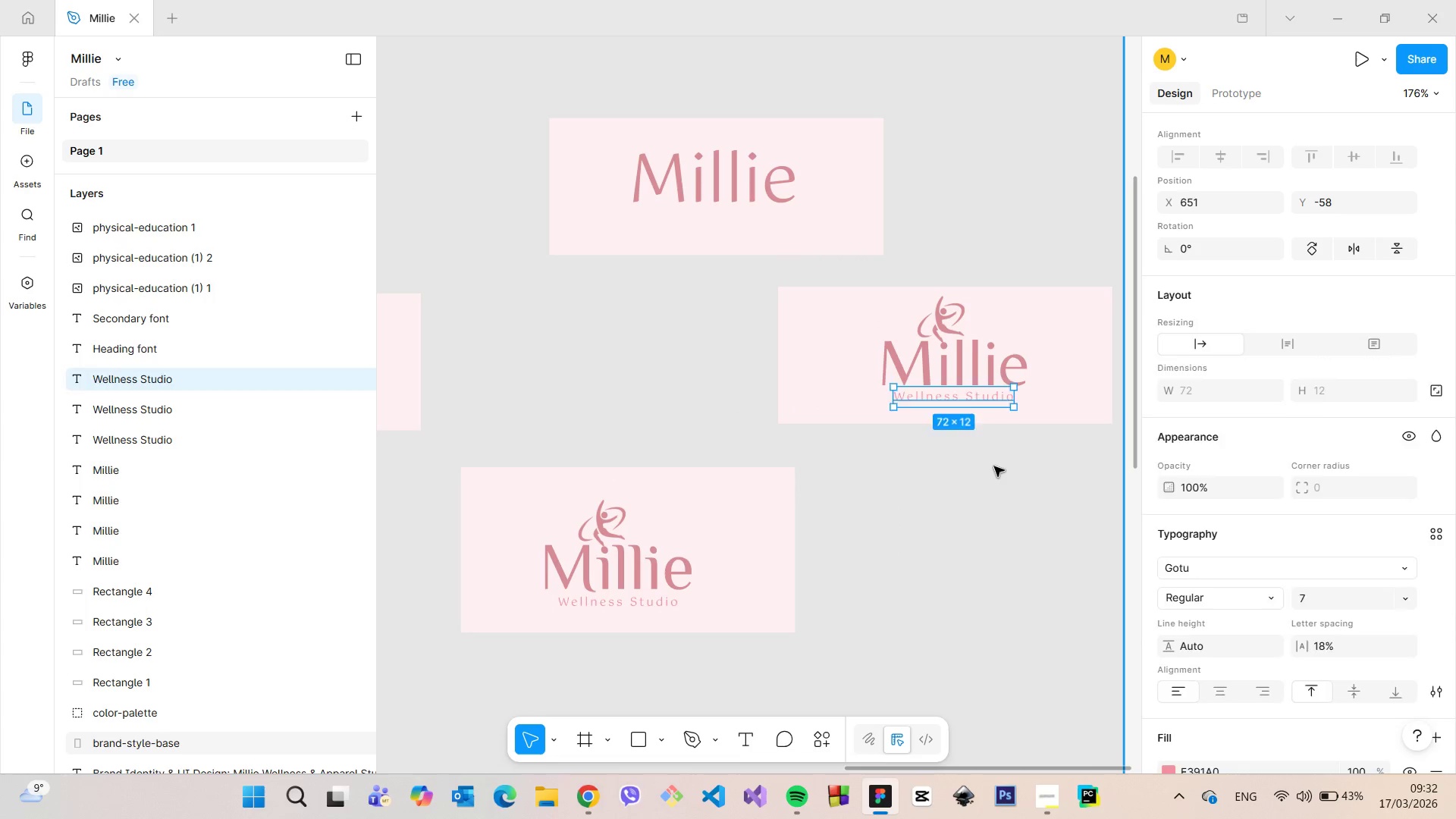 
left_click([994, 466])
 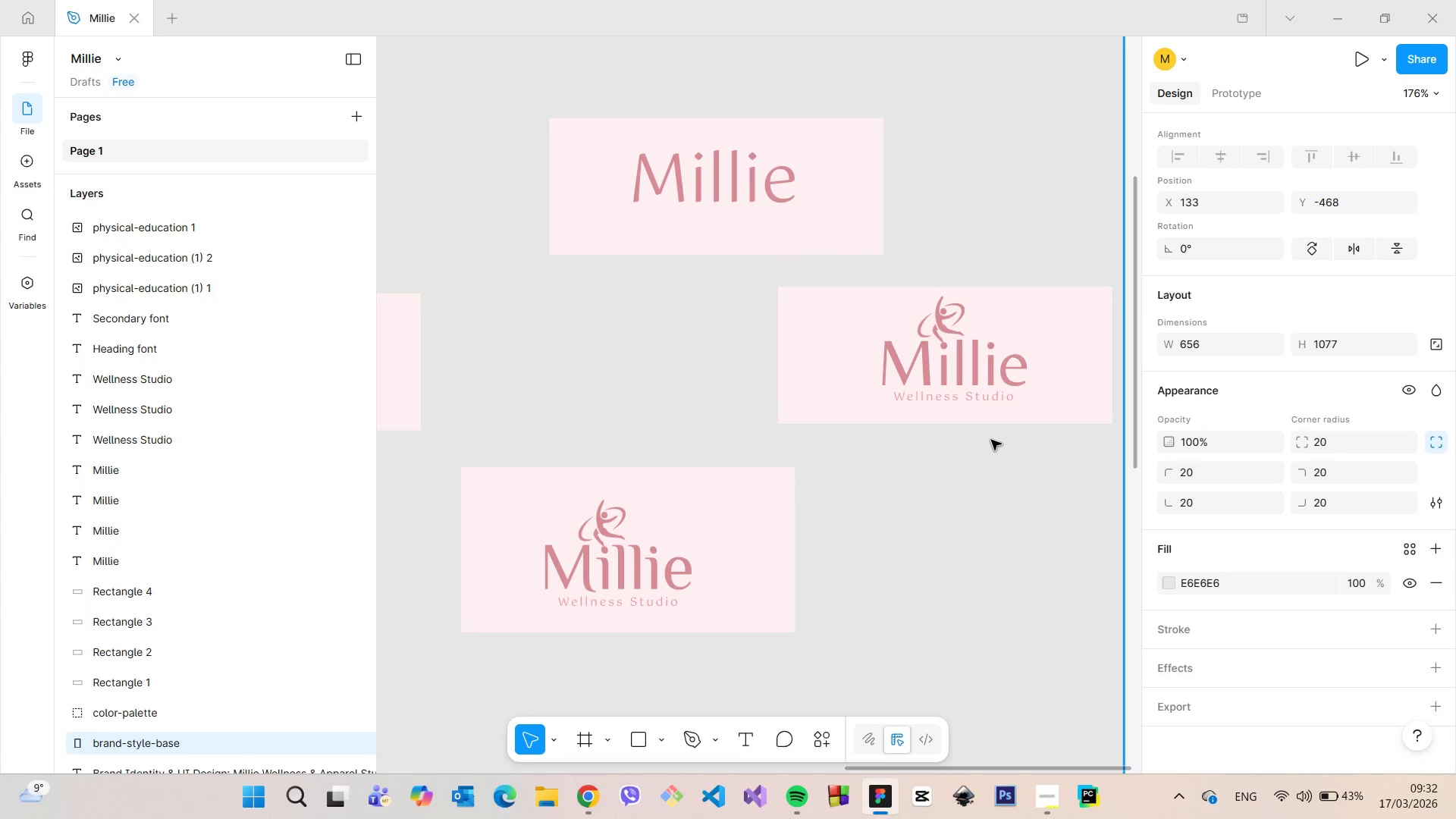 
left_click([984, 406])
 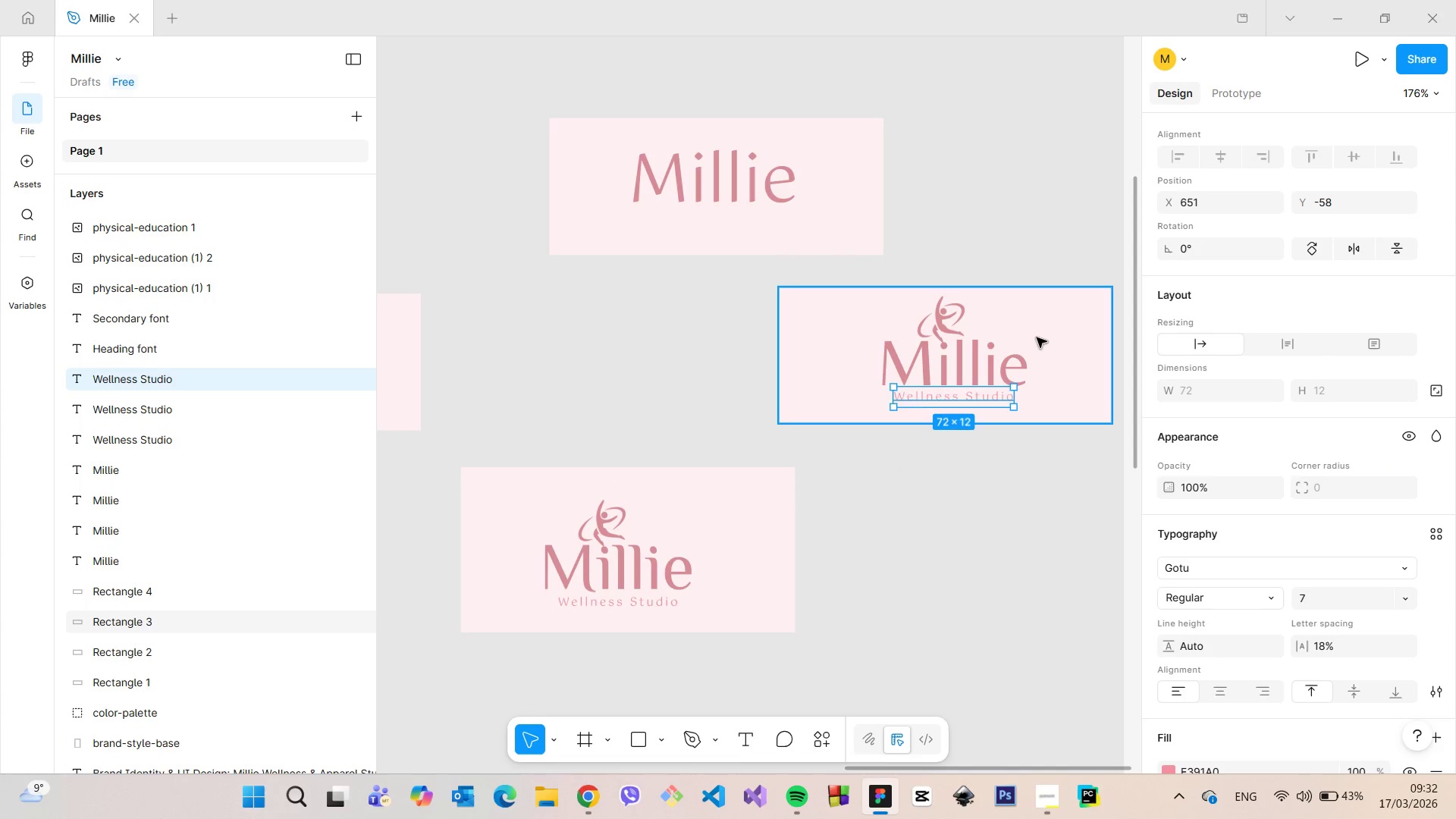 
scroll: coordinate [1037, 338], scroll_direction: up, amount: 11.0
 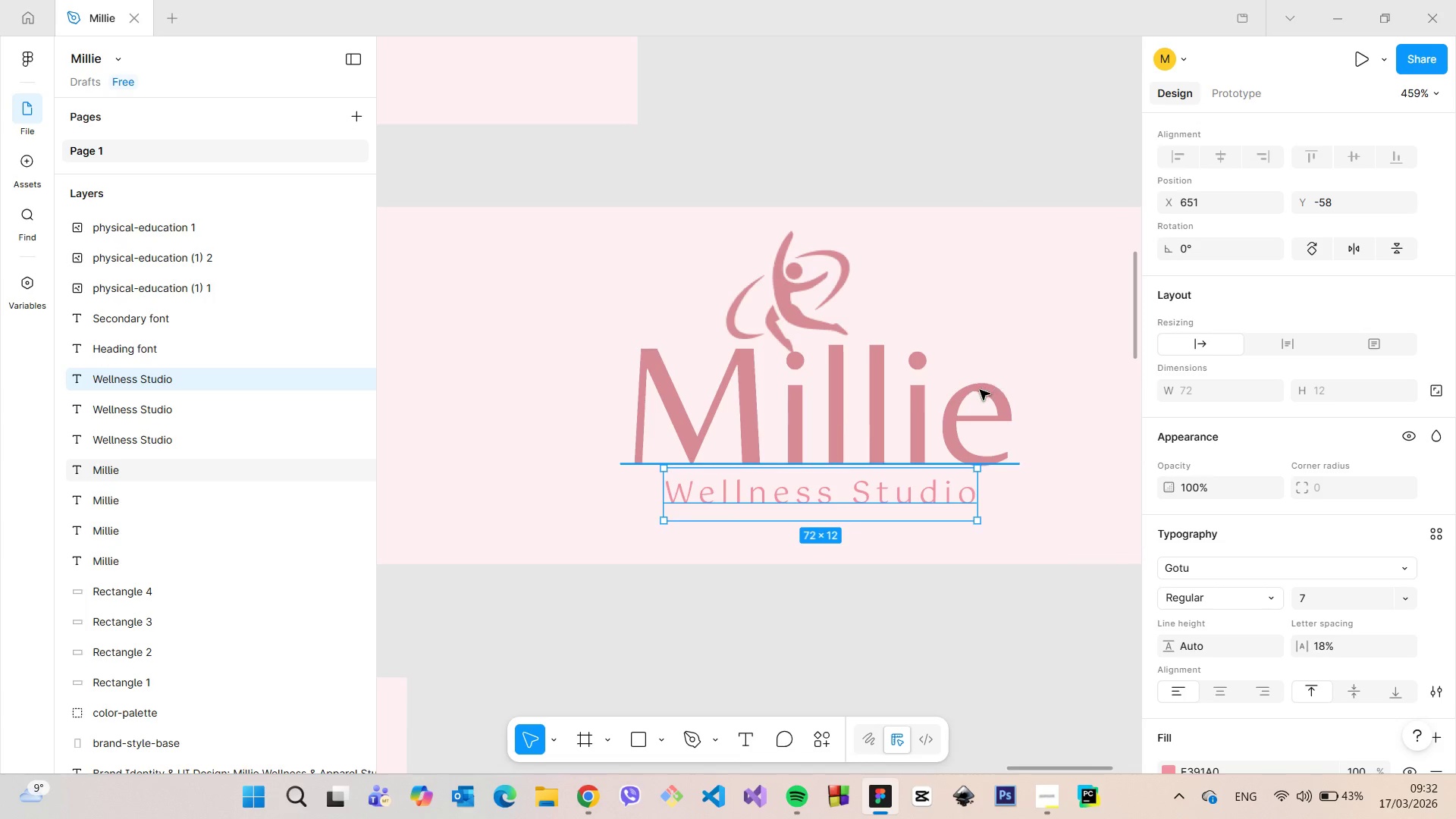 
left_click([980, 390])
 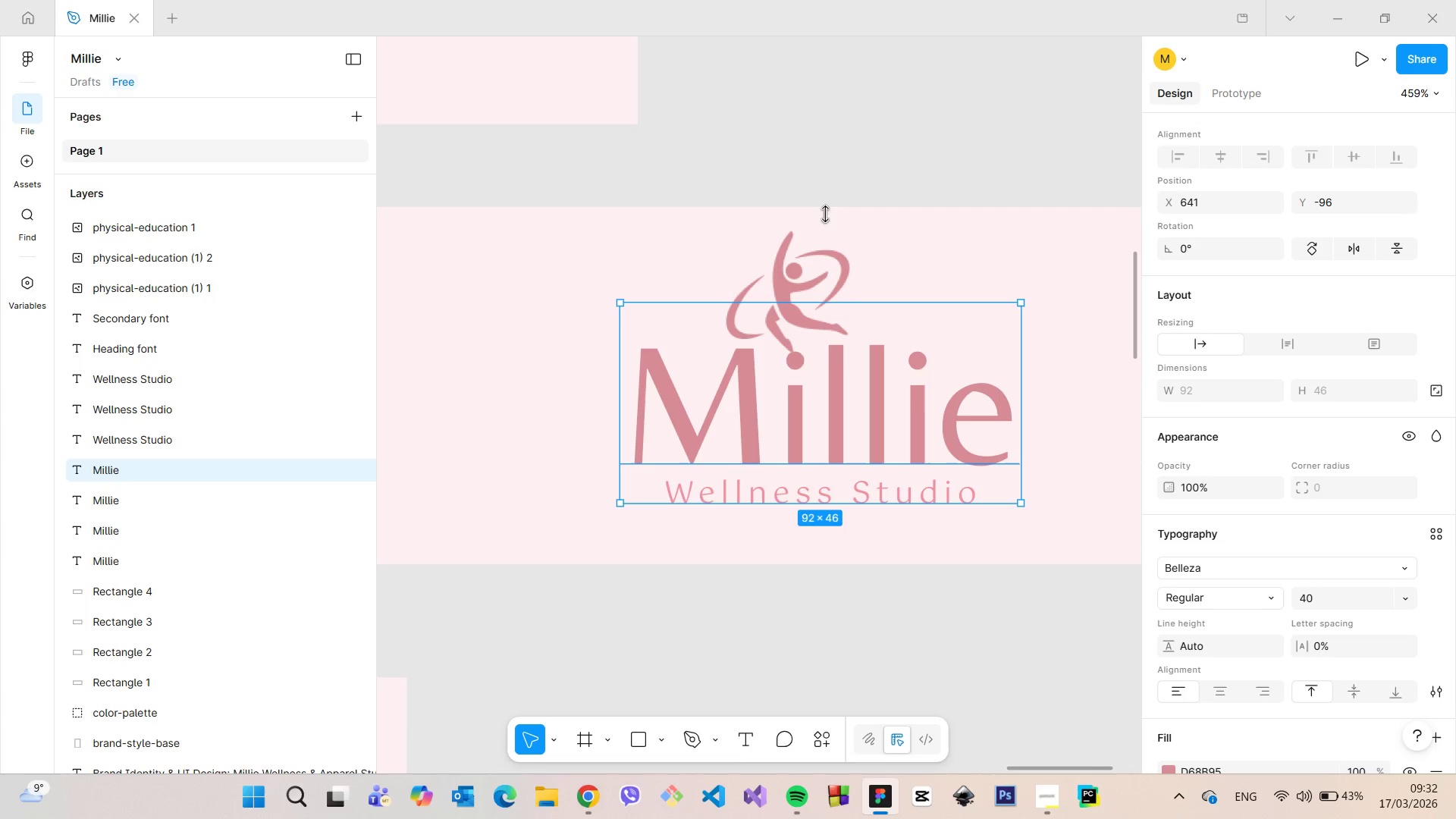 
left_click([836, 158])
 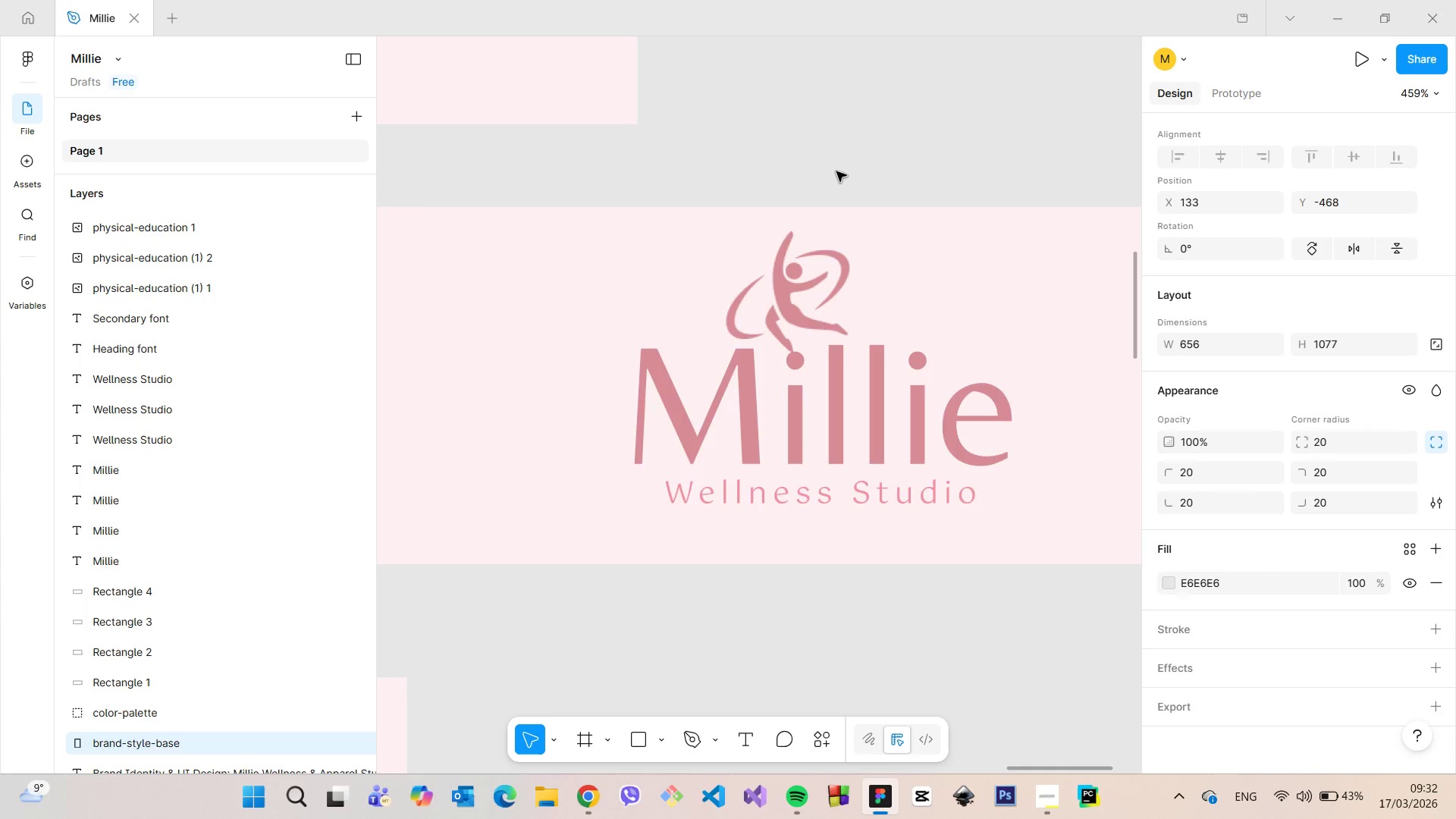 
scroll: coordinate [732, 198], scroll_direction: down, amount: 21.0
 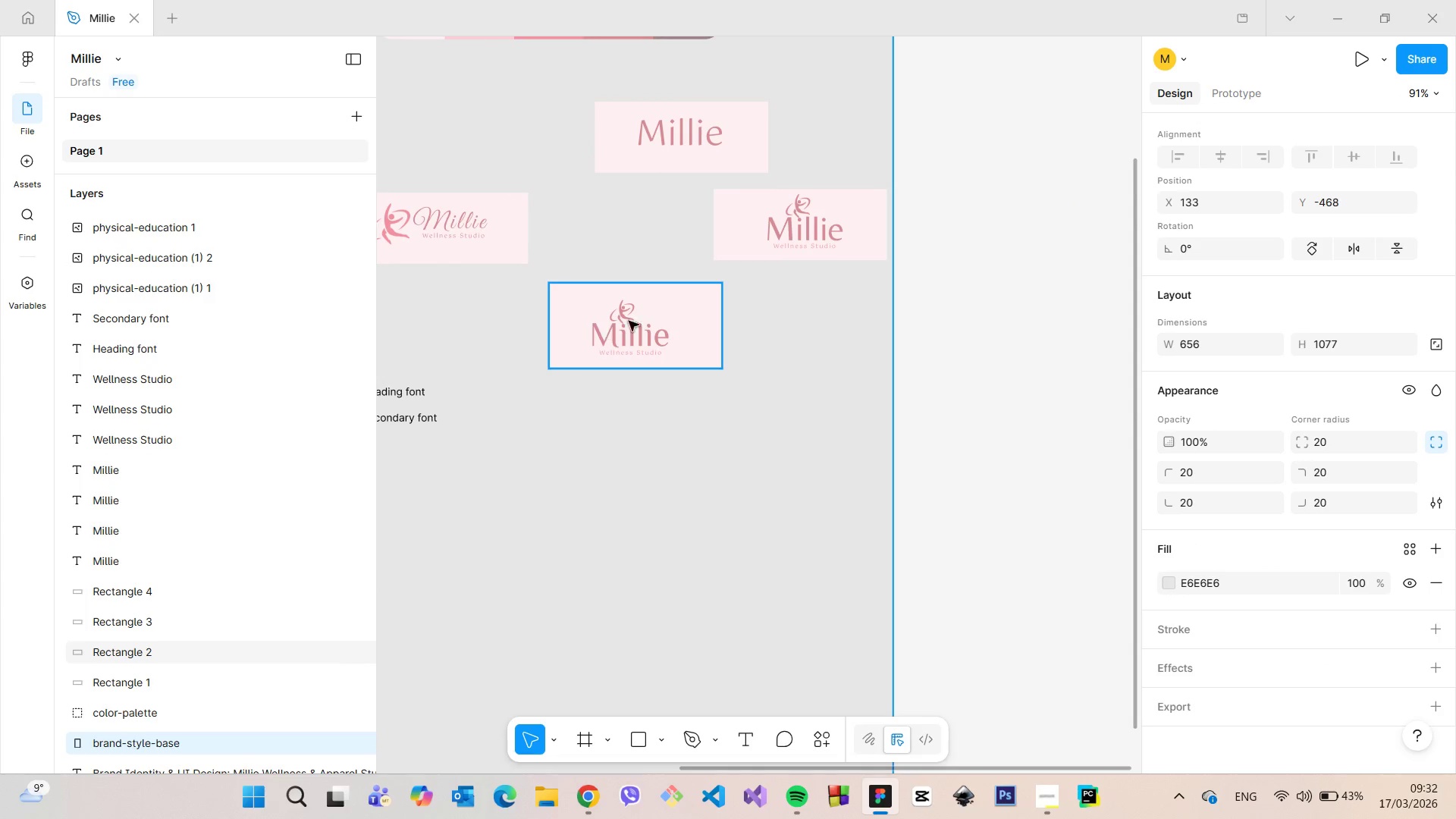 
wait(6.33)
 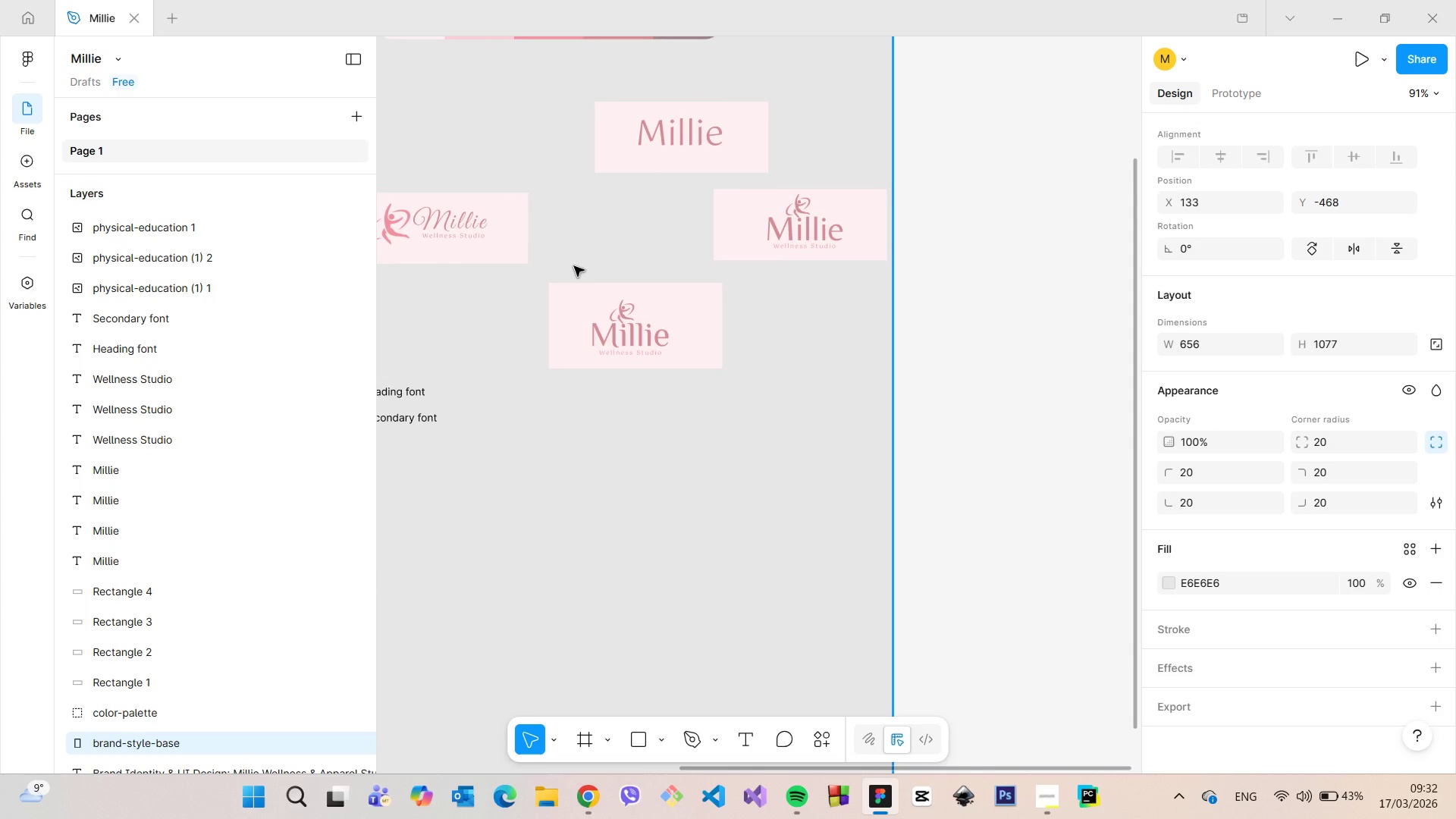 
scroll: coordinate [789, 131], scroll_direction: up, amount: 6.0
 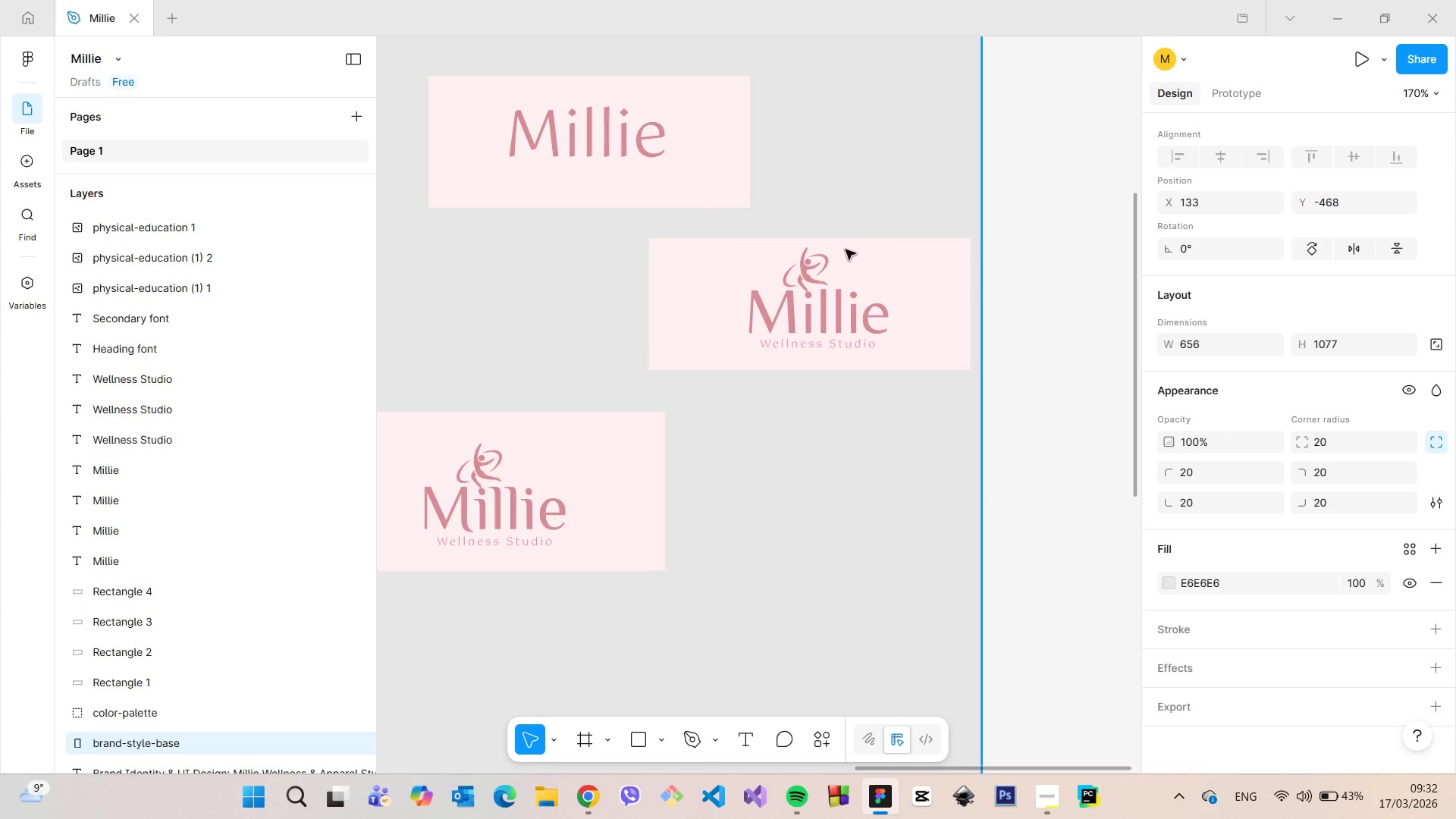 
left_click([858, 311])
 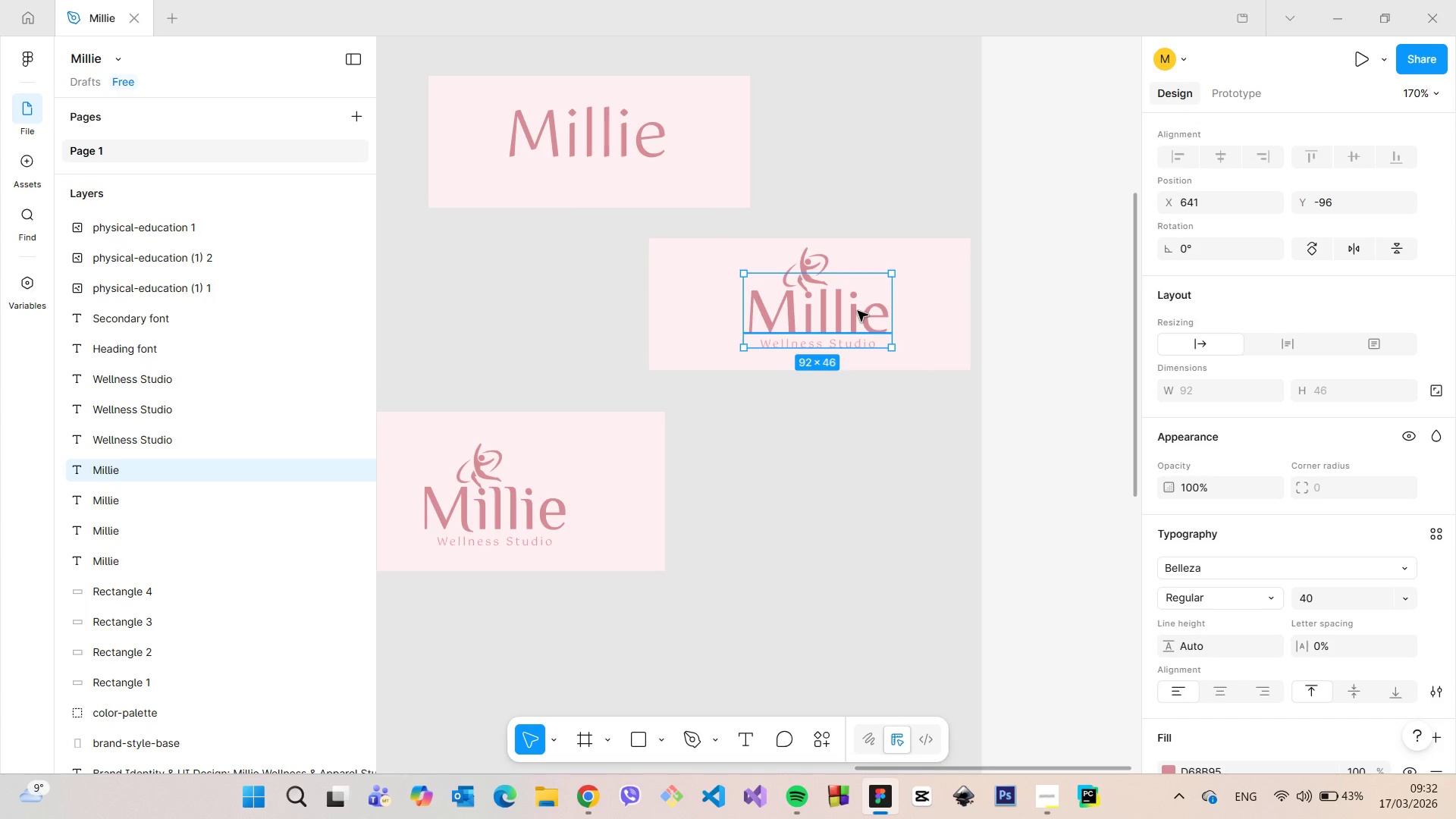 
scroll: coordinate [858, 311], scroll_direction: down, amount: 1.0
 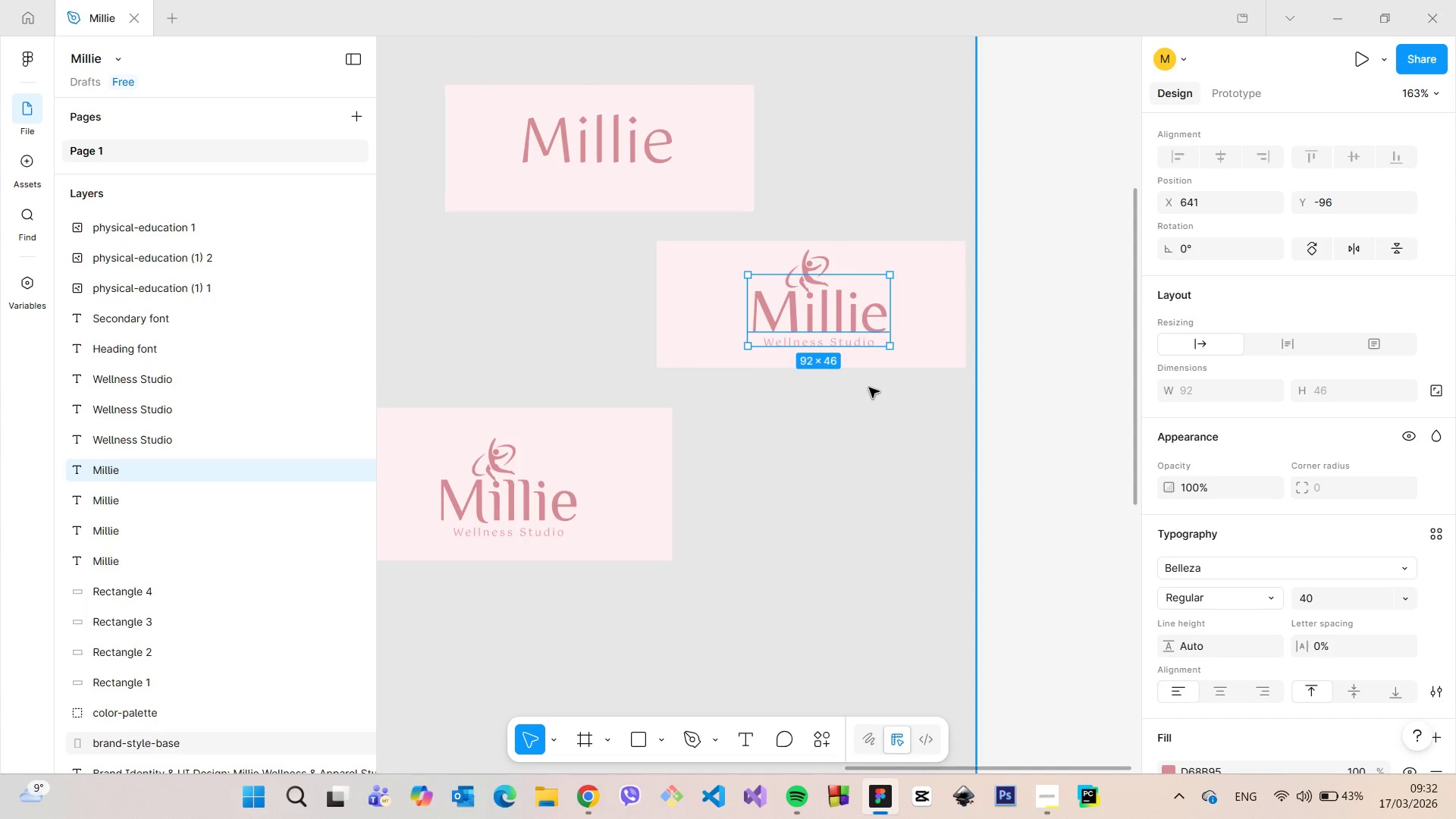 
left_click([869, 388])
 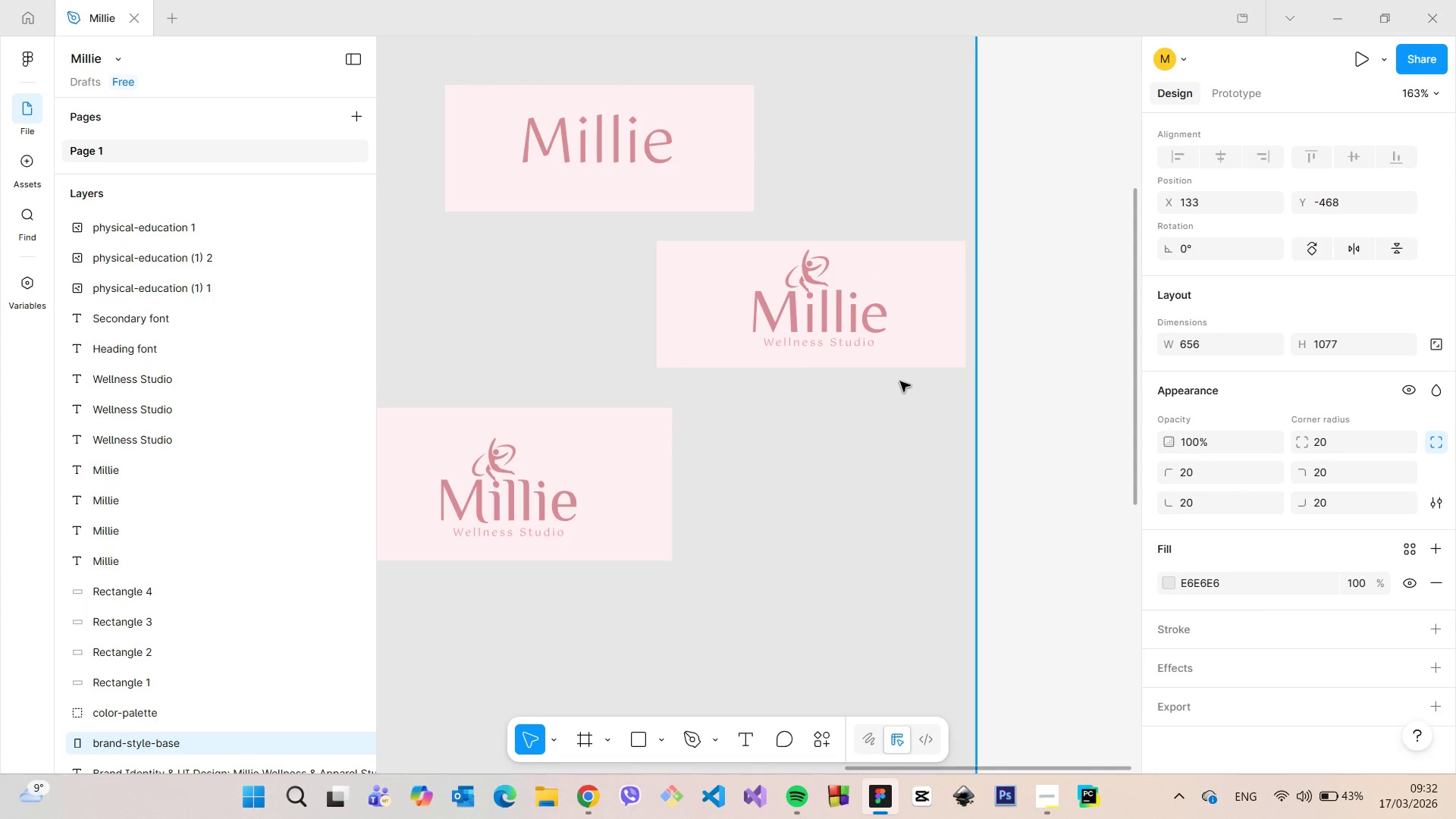 
scroll: coordinate [902, 381], scroll_direction: down, amount: 4.0
 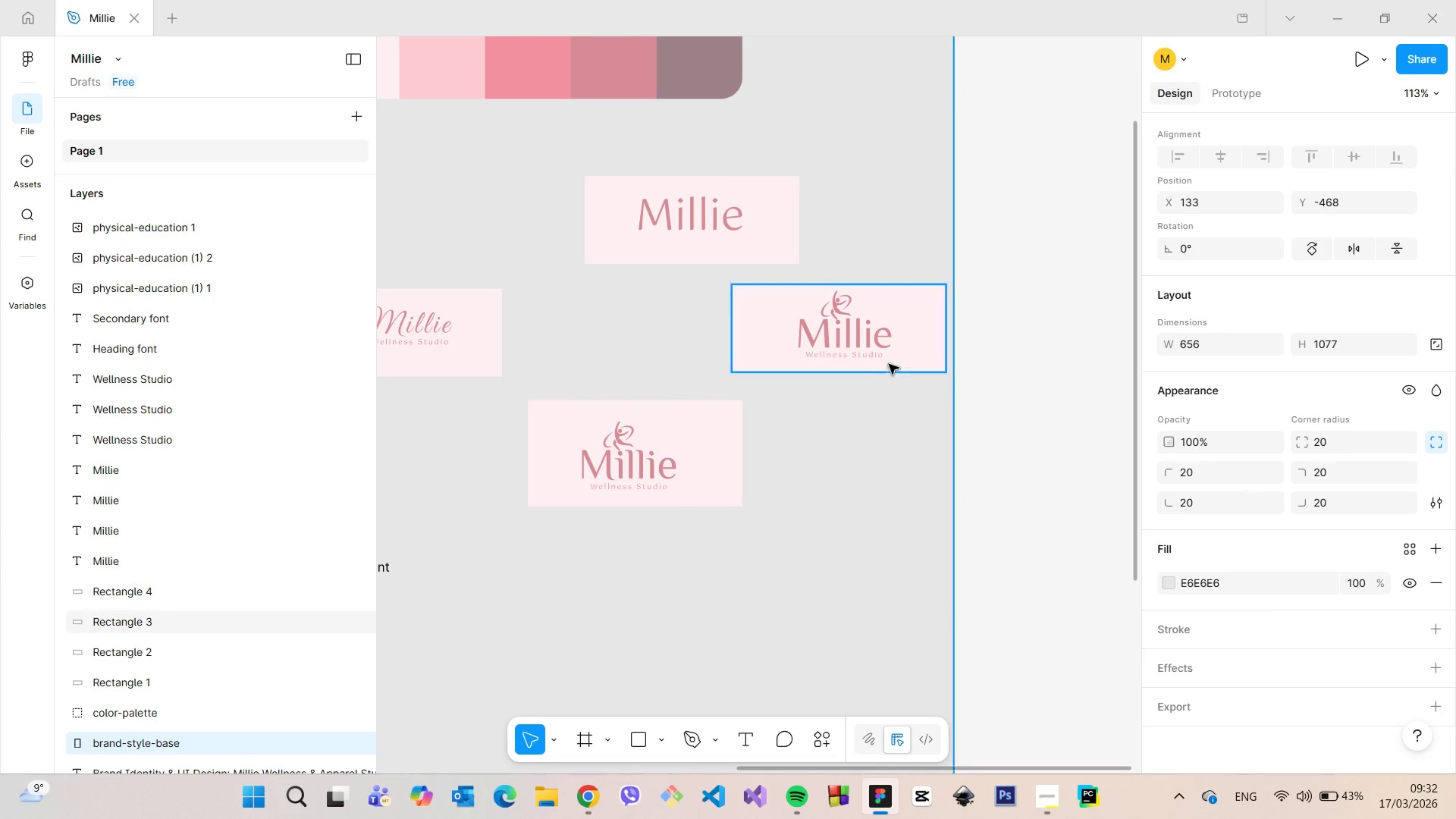 
left_click([883, 359])
 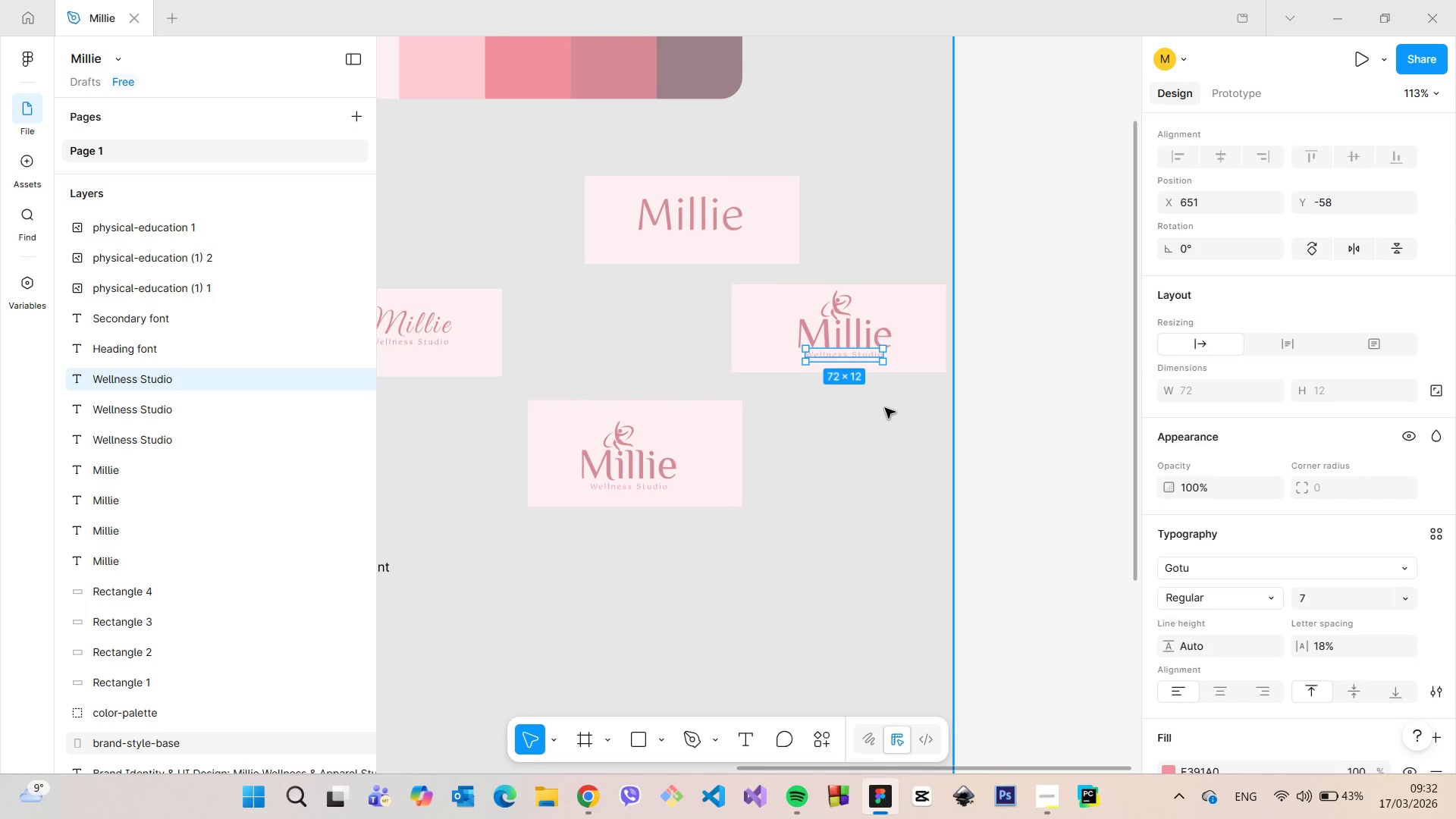 
left_click([885, 408])
 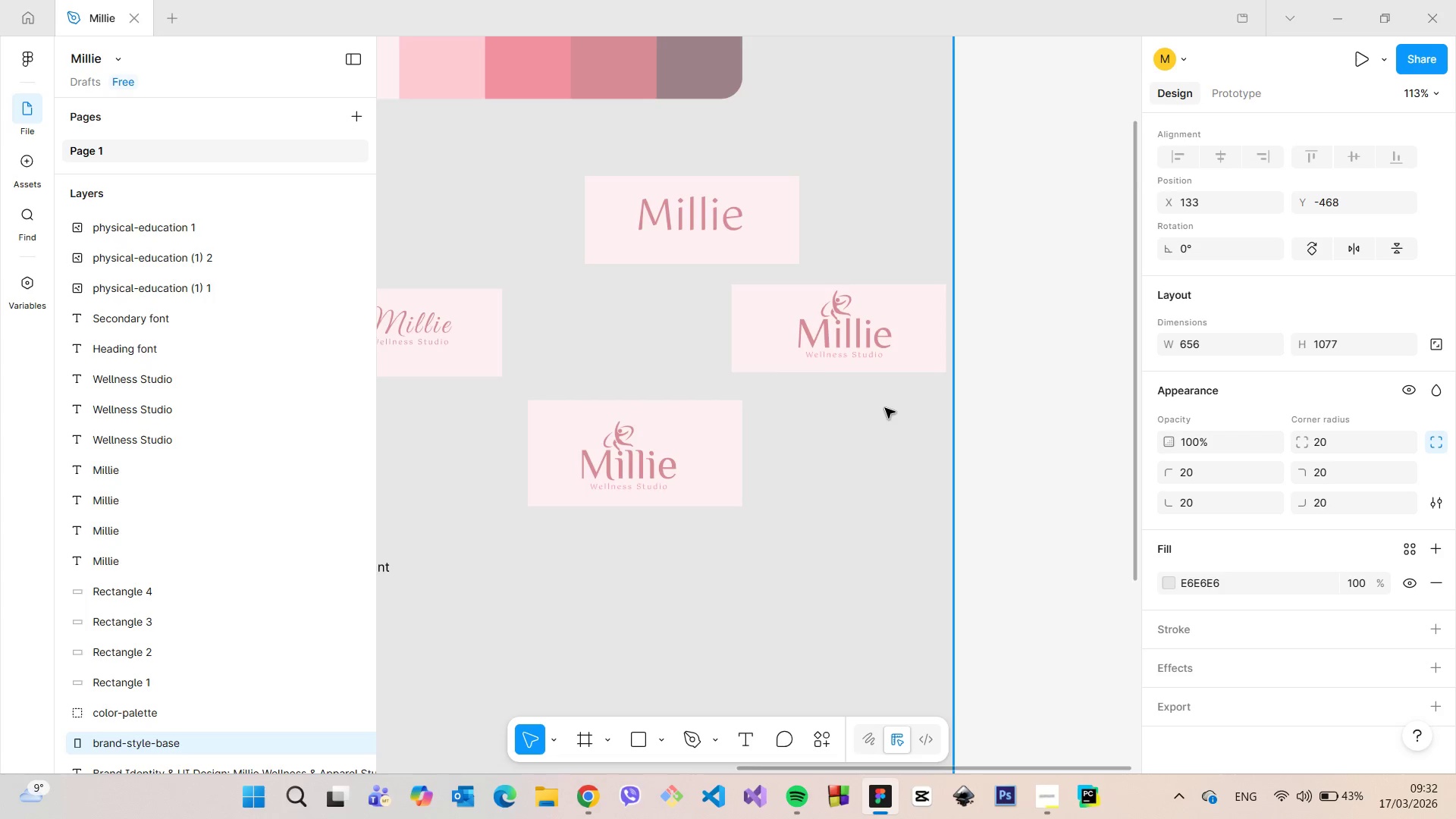 
scroll: coordinate [885, 408], scroll_direction: up, amount: 3.0
 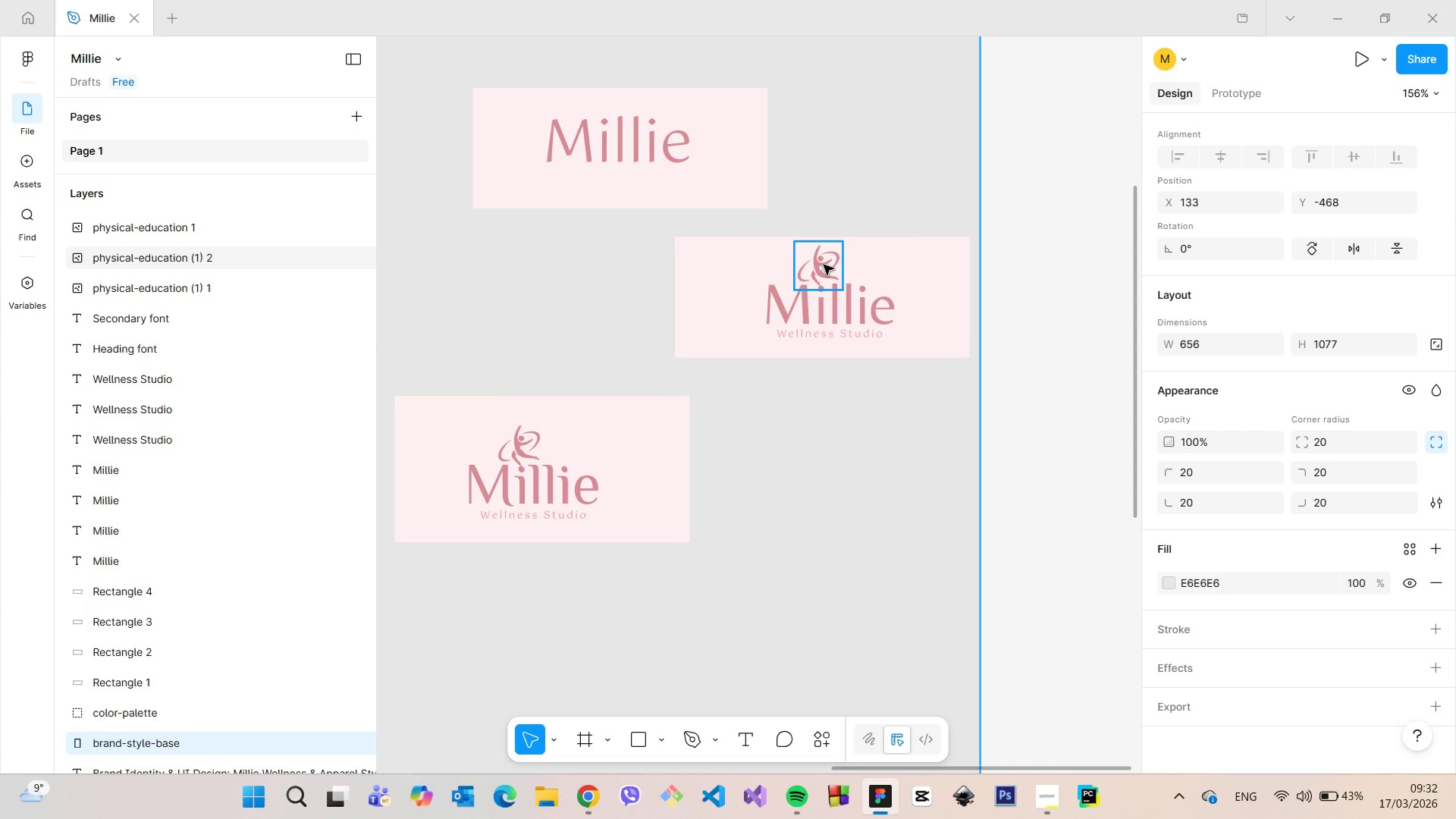 
left_click_drag(start_coordinate=[823, 267], to_coordinate=[729, 300])
 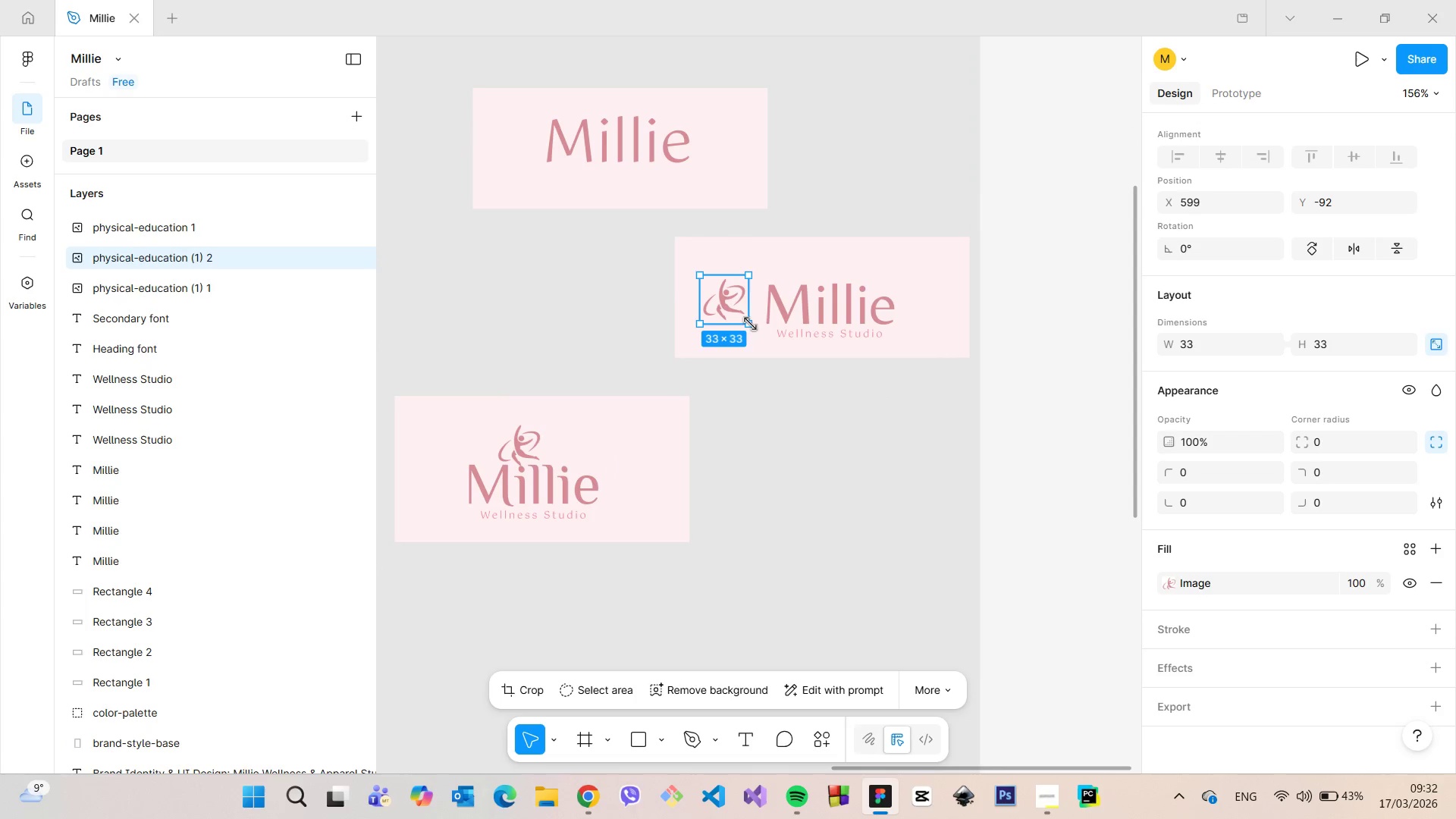 
left_click_drag(start_coordinate=[750, 324], to_coordinate=[791, 353])
 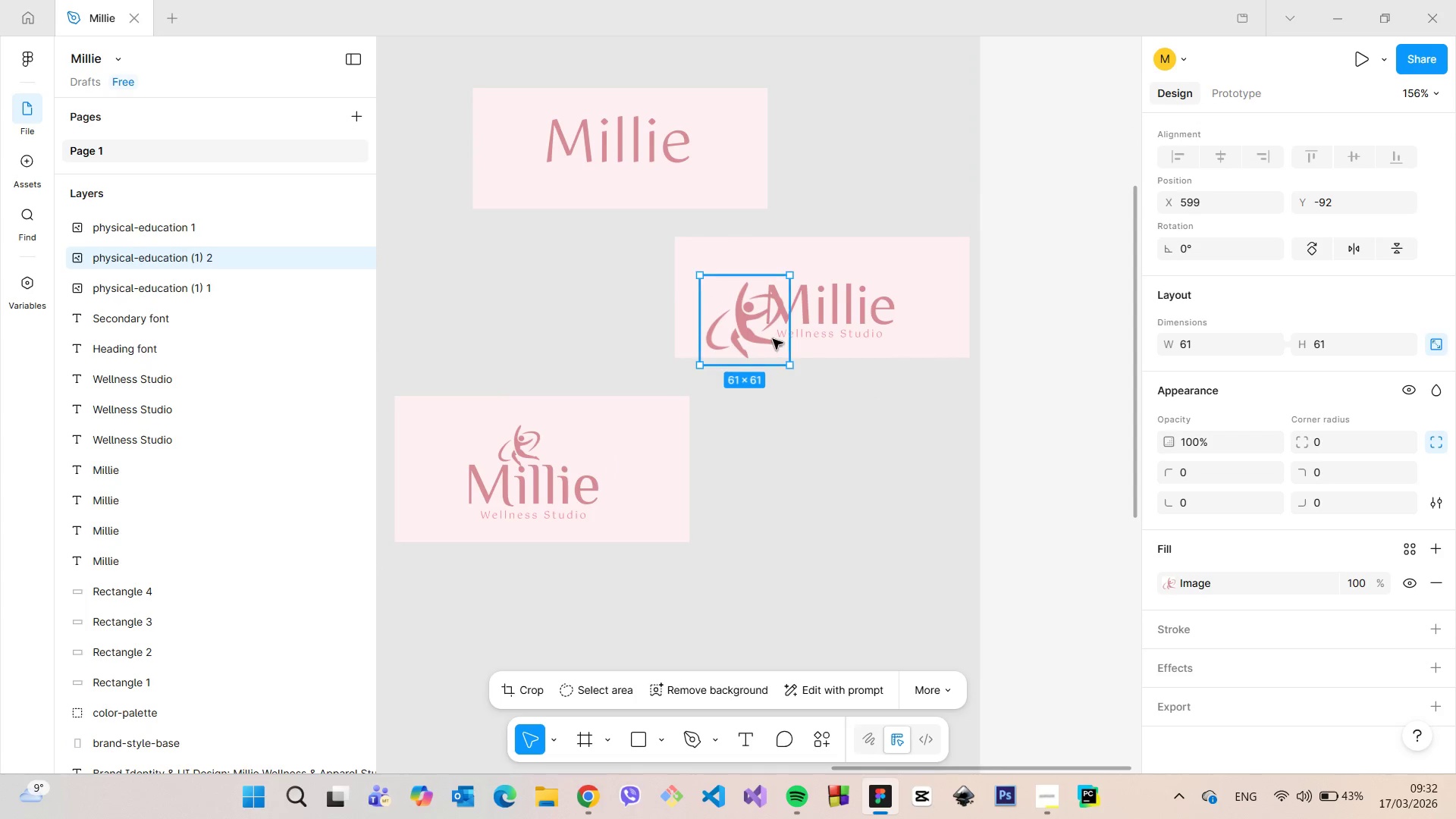 
scroll: coordinate [773, 339], scroll_direction: down, amount: 10.0
 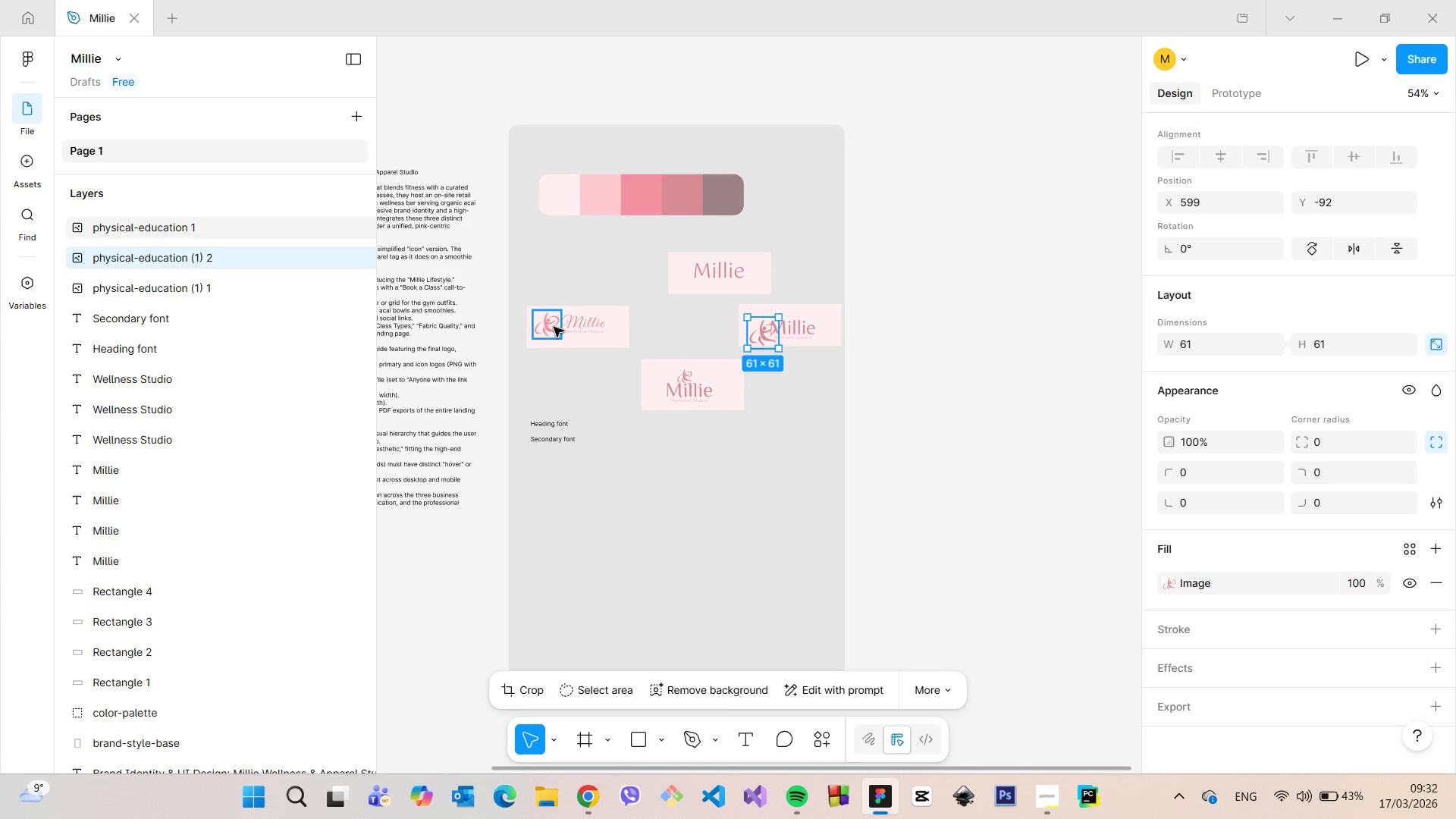 
left_click([552, 326])
 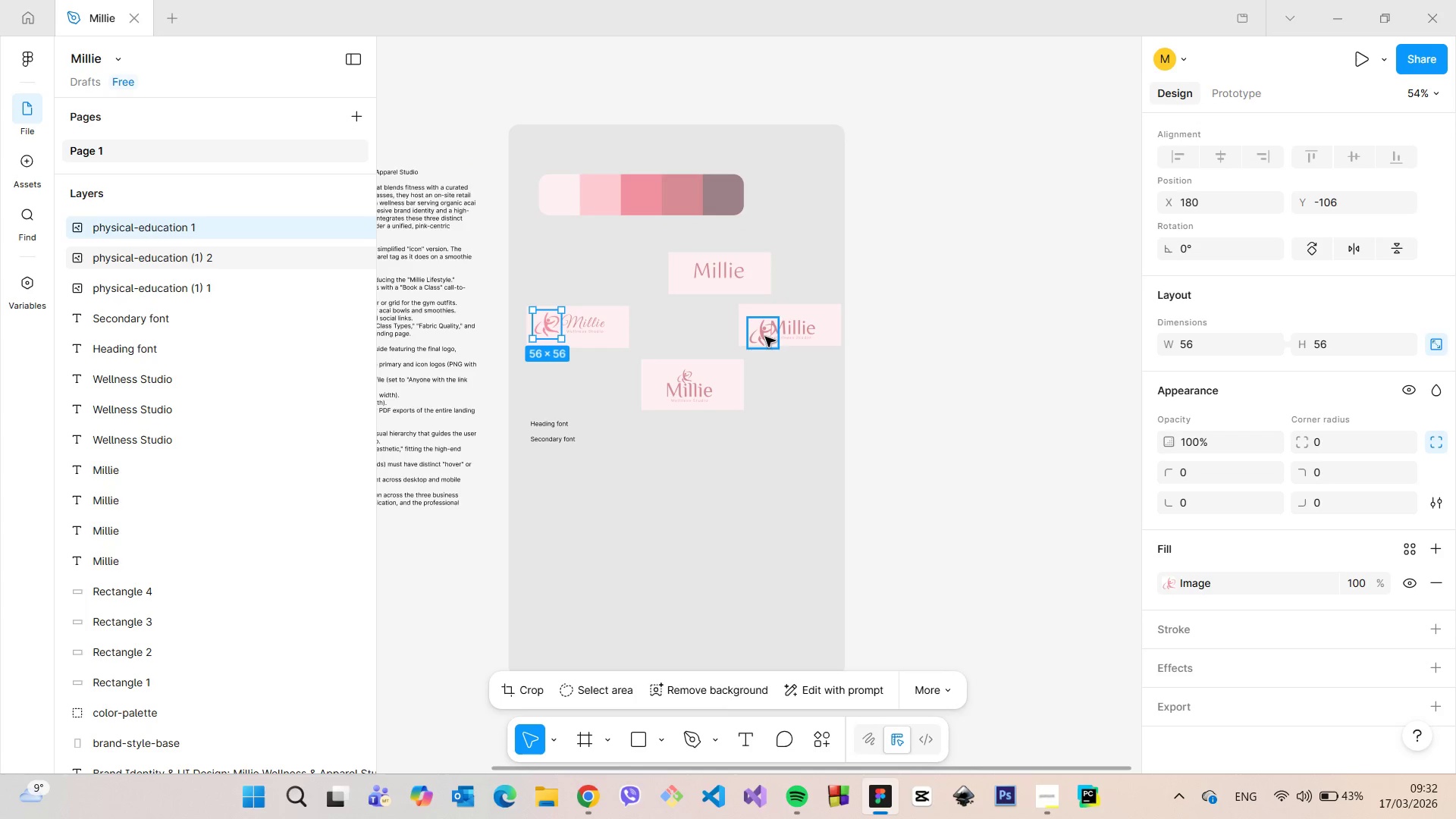 
left_click([766, 337])
 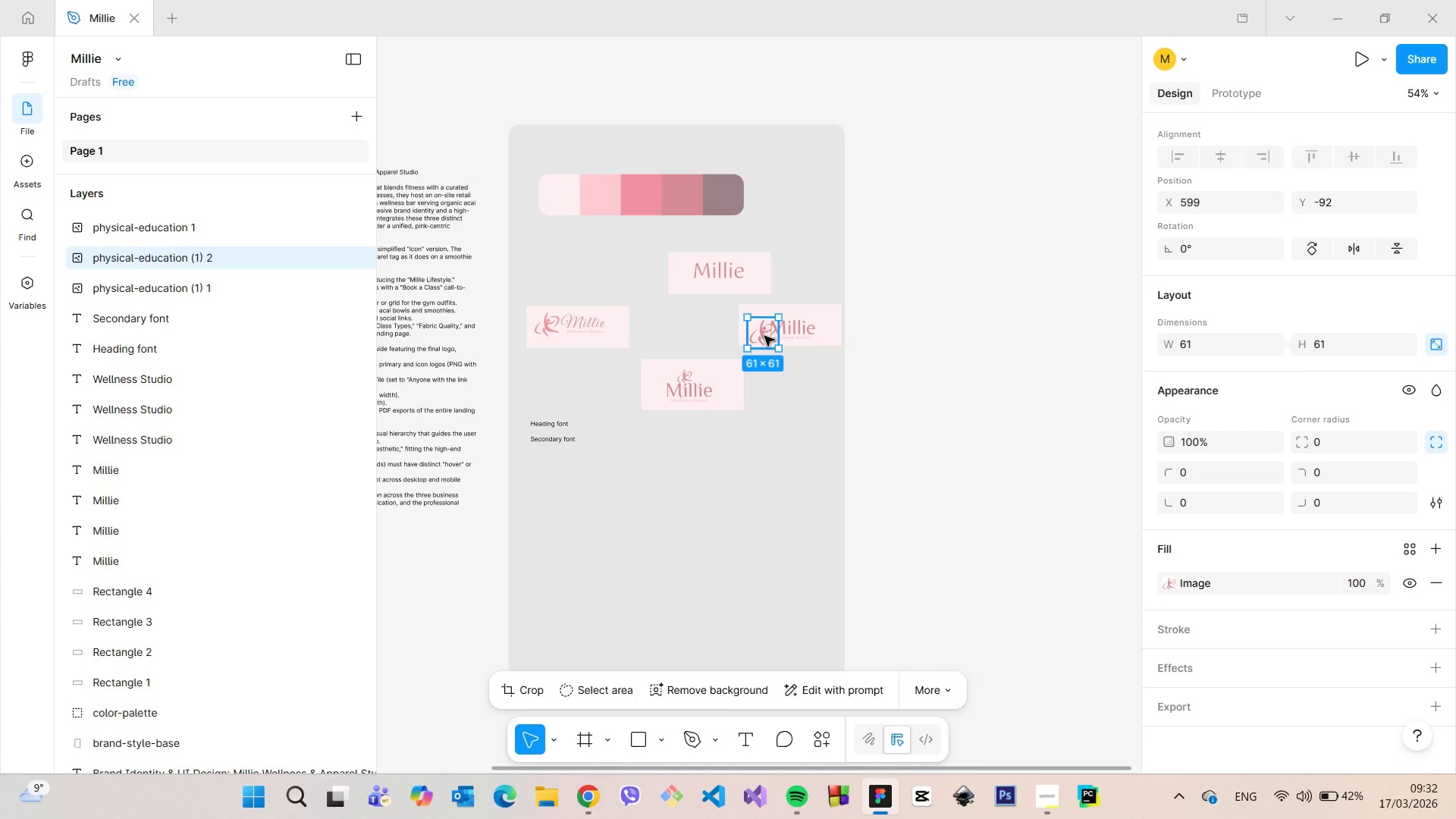 
left_click_drag(start_coordinate=[764, 336], to_coordinate=[692, 314])
 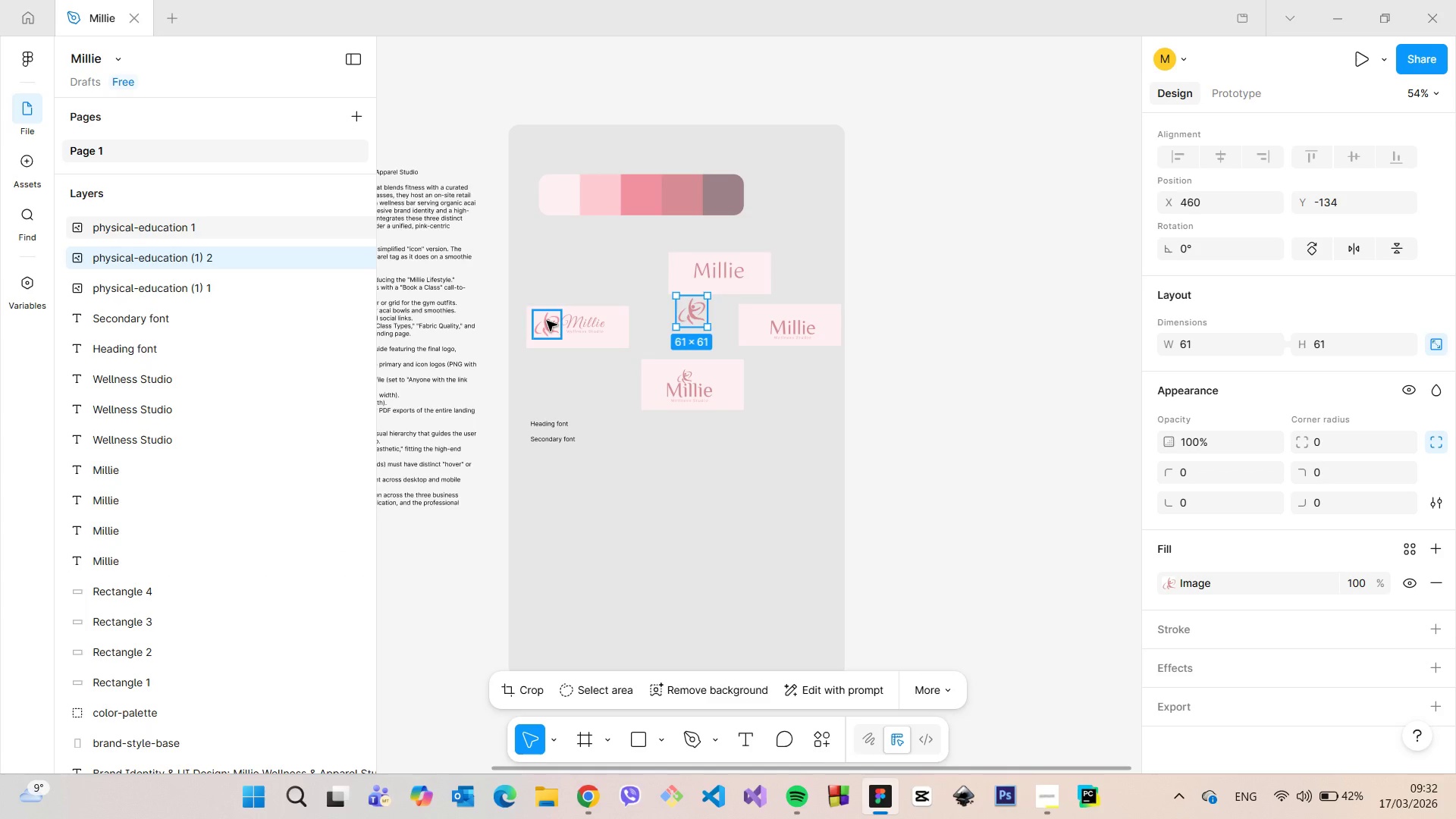 
left_click([547, 321])
 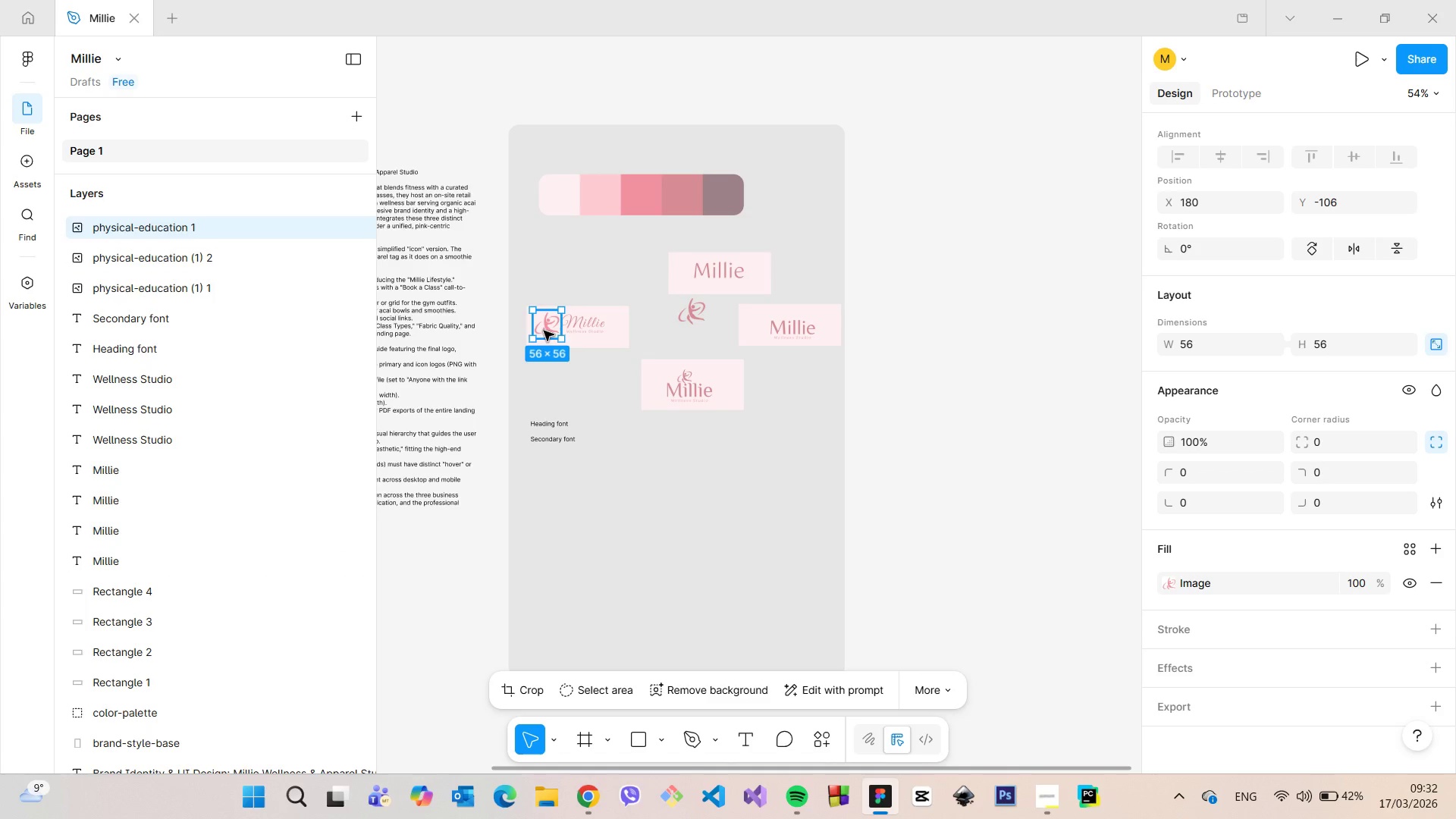 
left_click_drag(start_coordinate=[544, 331], to_coordinate=[751, 334])
 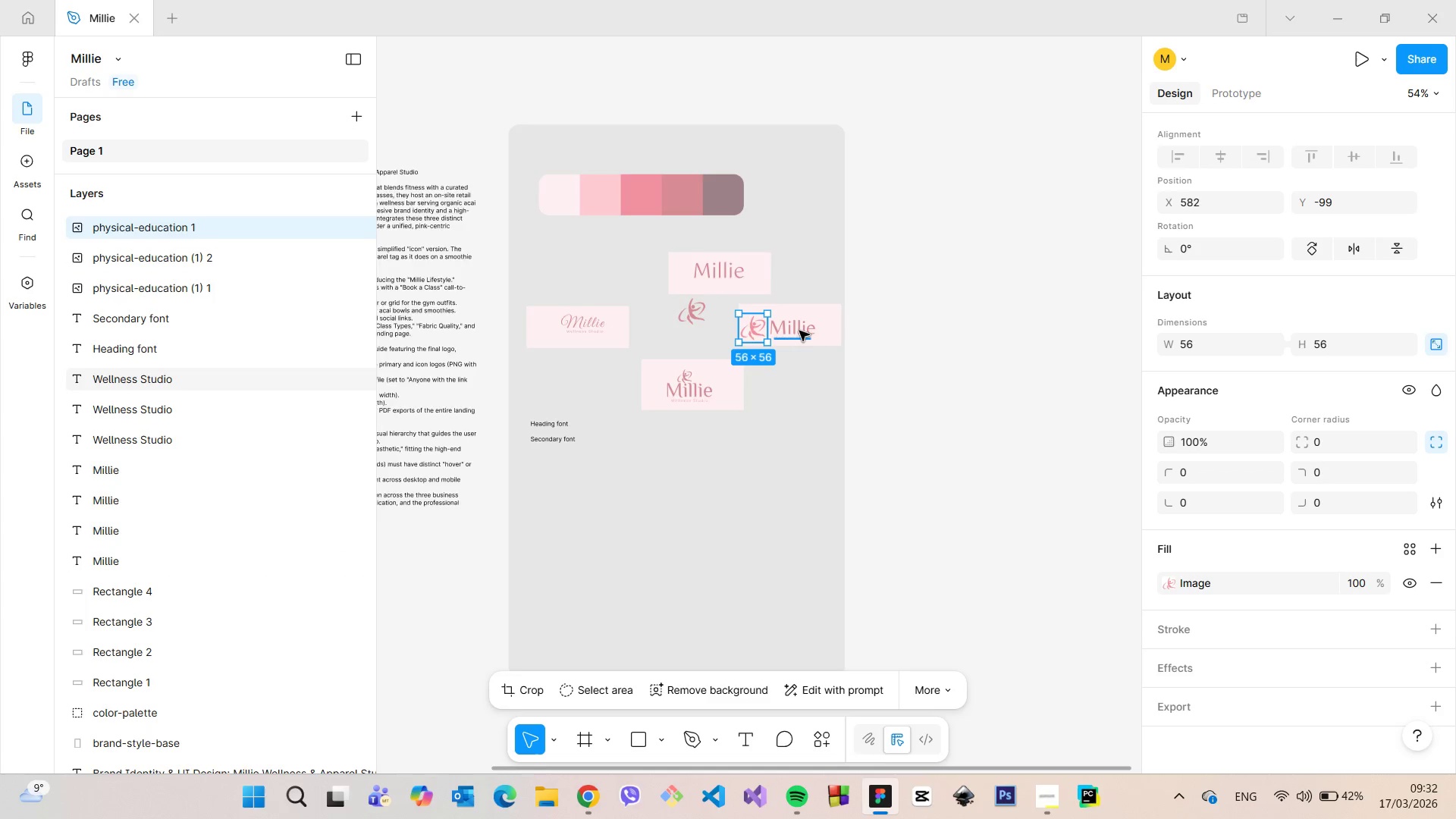 
scroll: coordinate [799, 330], scroll_direction: up, amount: 10.0
 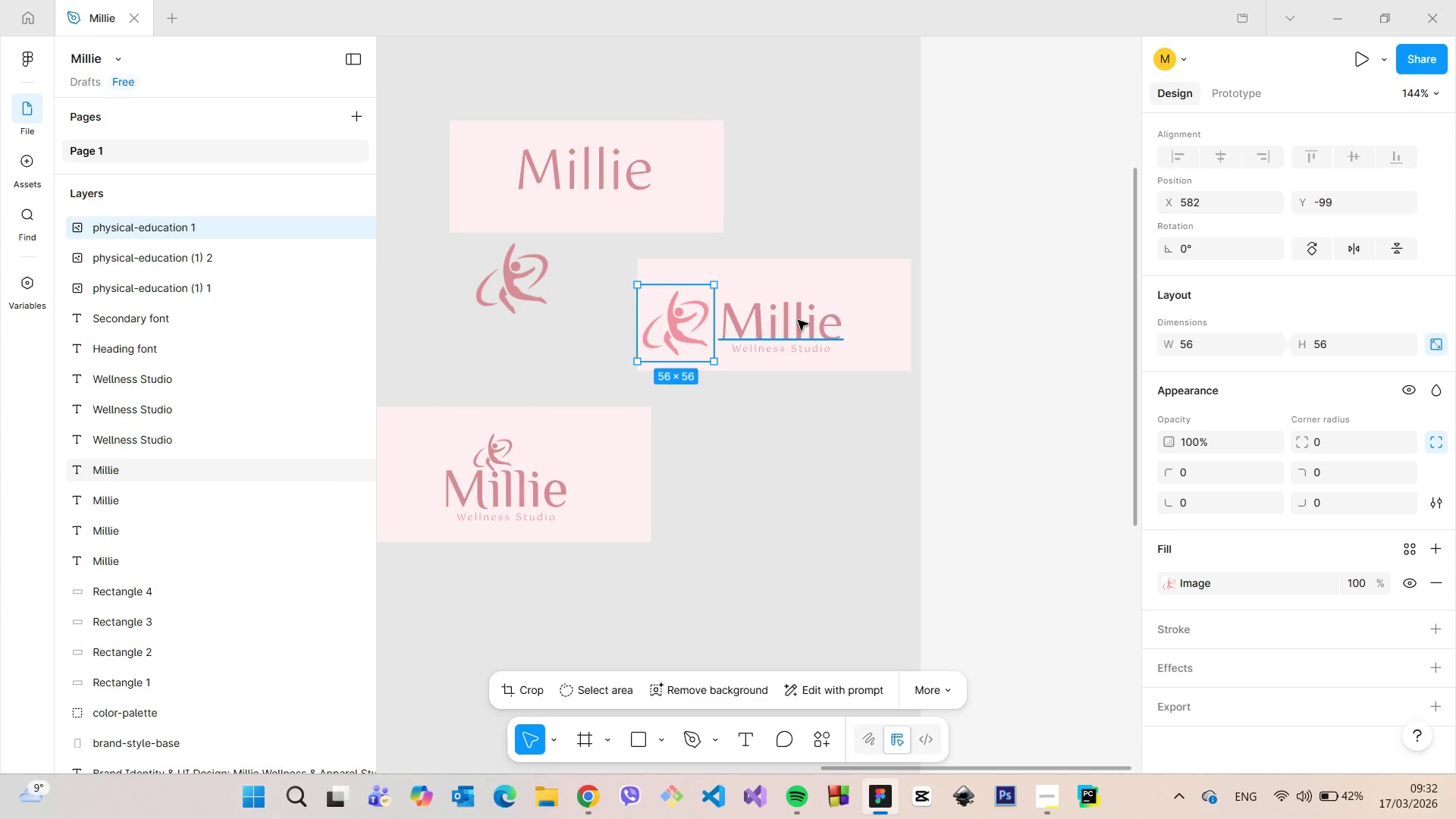 
left_click([798, 320])
 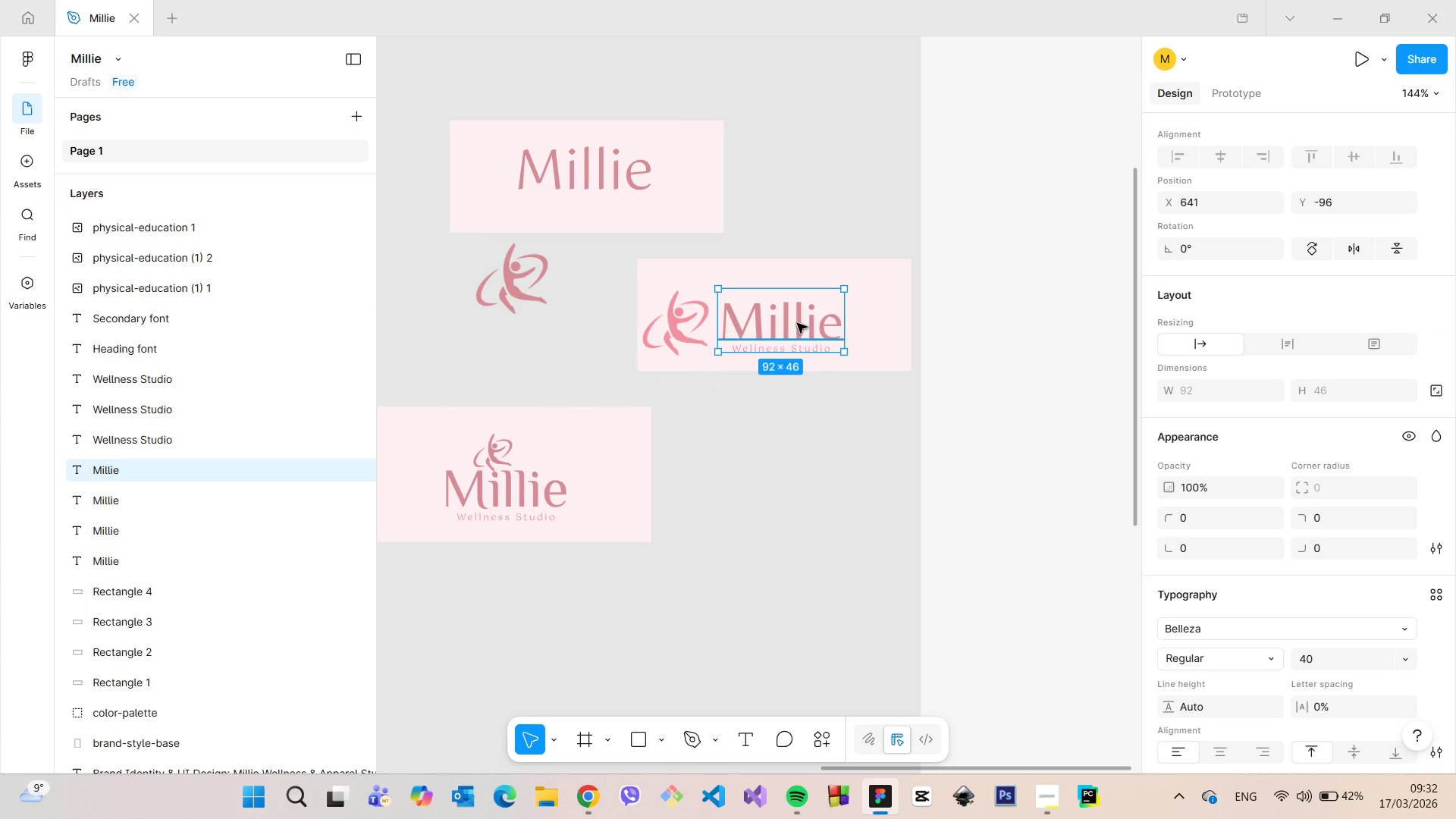 
left_click_drag(start_coordinate=[797, 323], to_coordinate=[823, 312])
 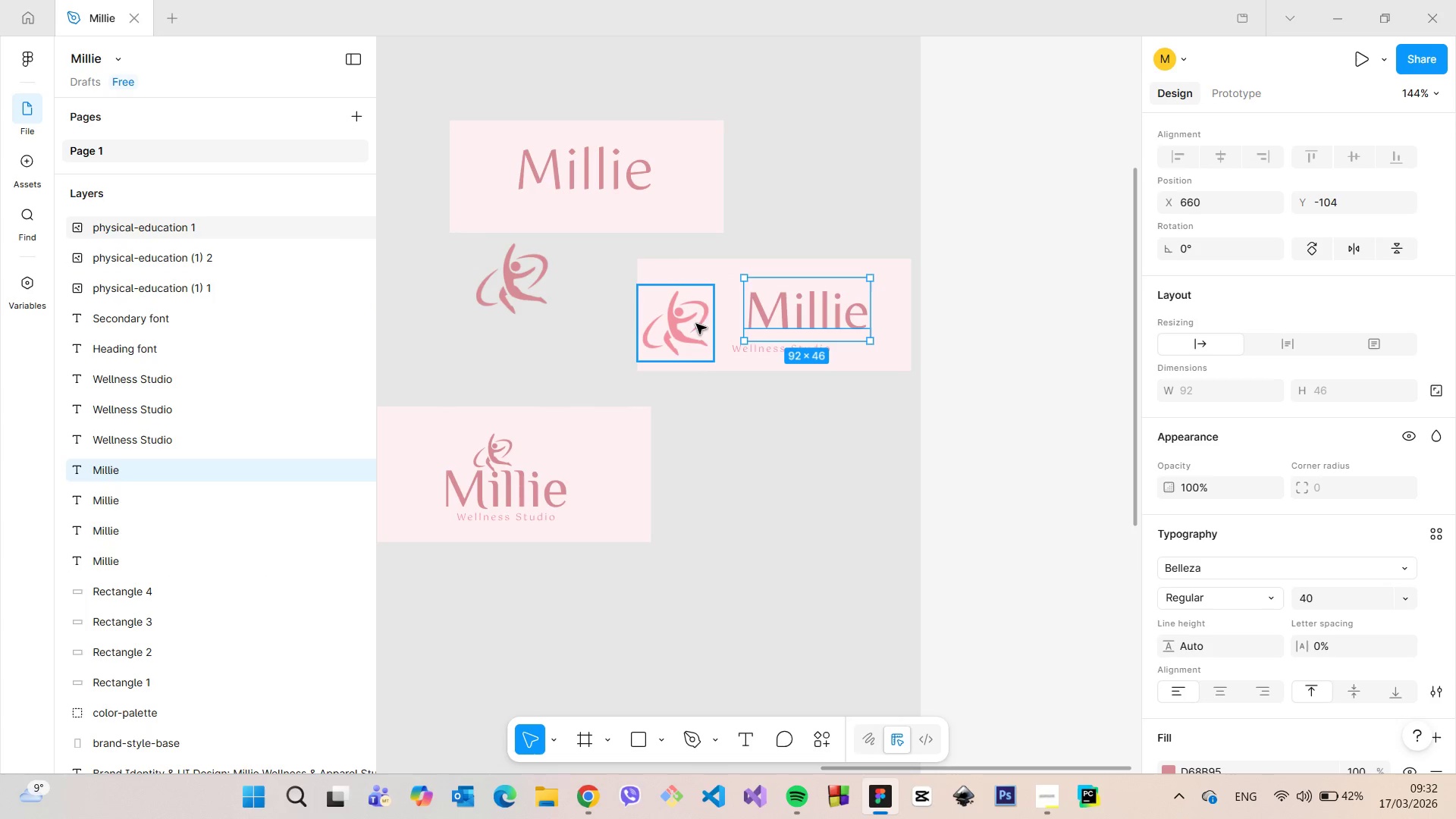 
left_click([696, 324])
 